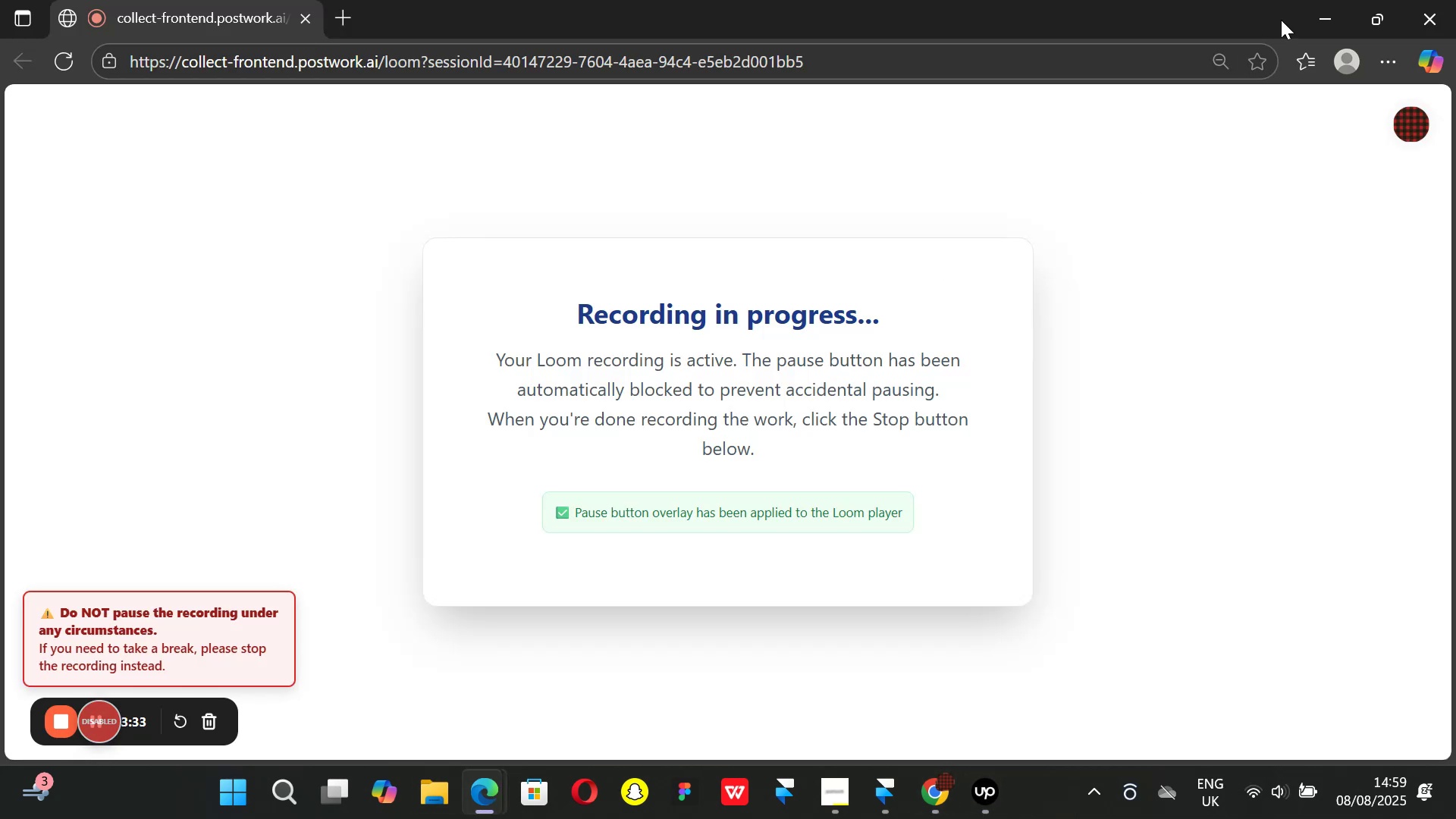 
left_click([1327, 11])
 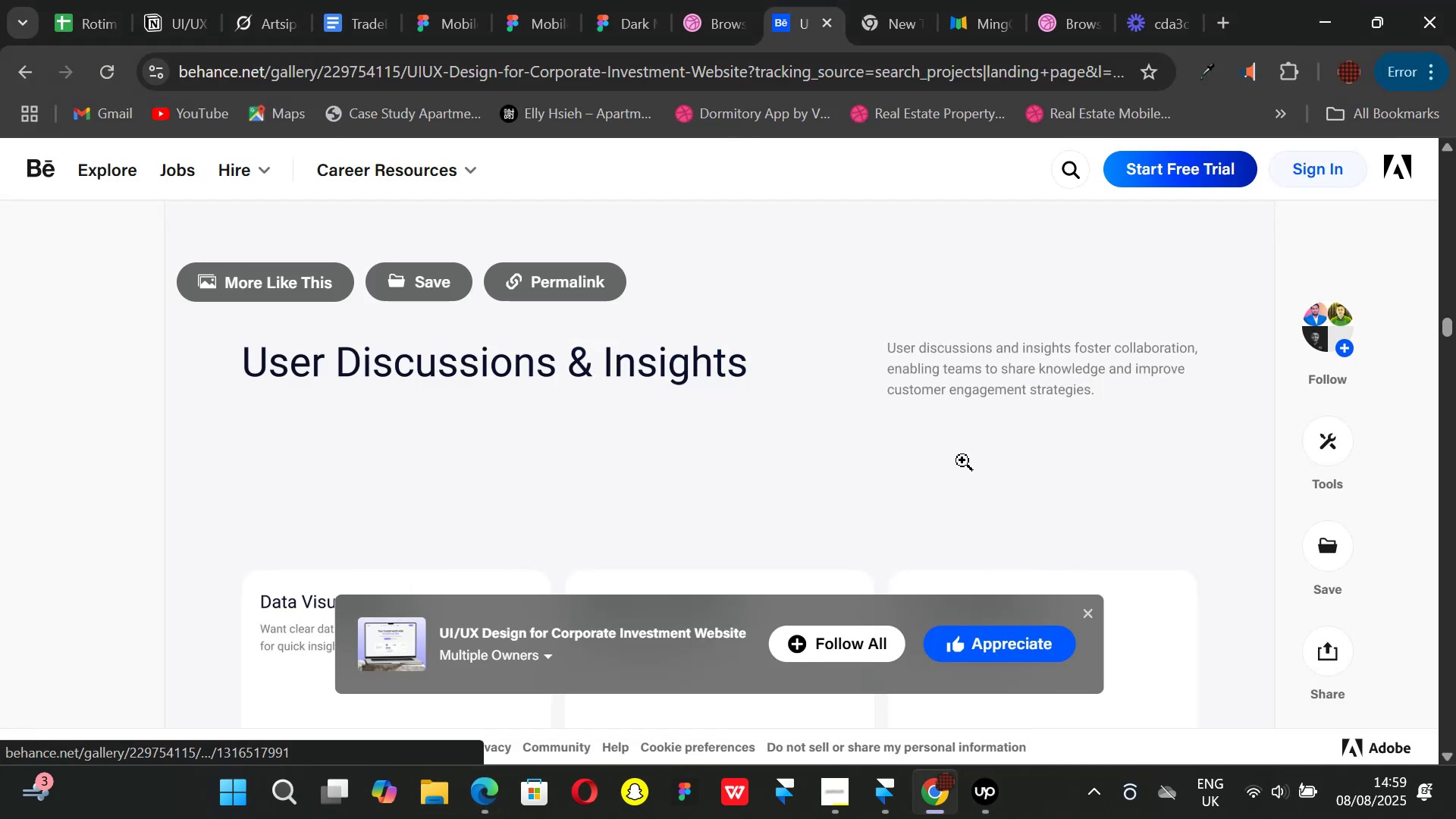 
scroll: coordinate [809, 499], scroll_direction: up, amount: 14.0
 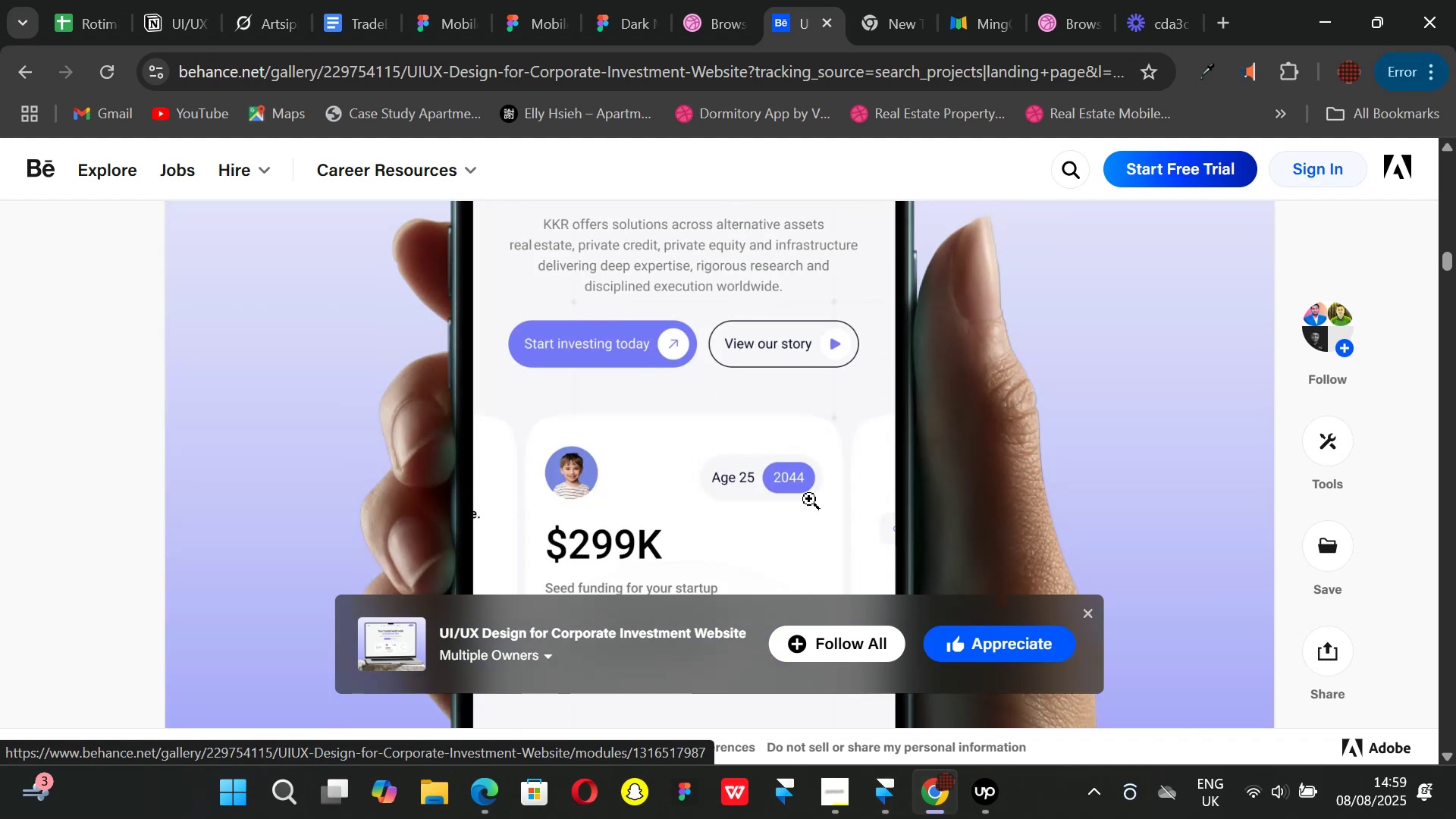 
scroll: coordinate [809, 499], scroll_direction: none, amount: 0.0
 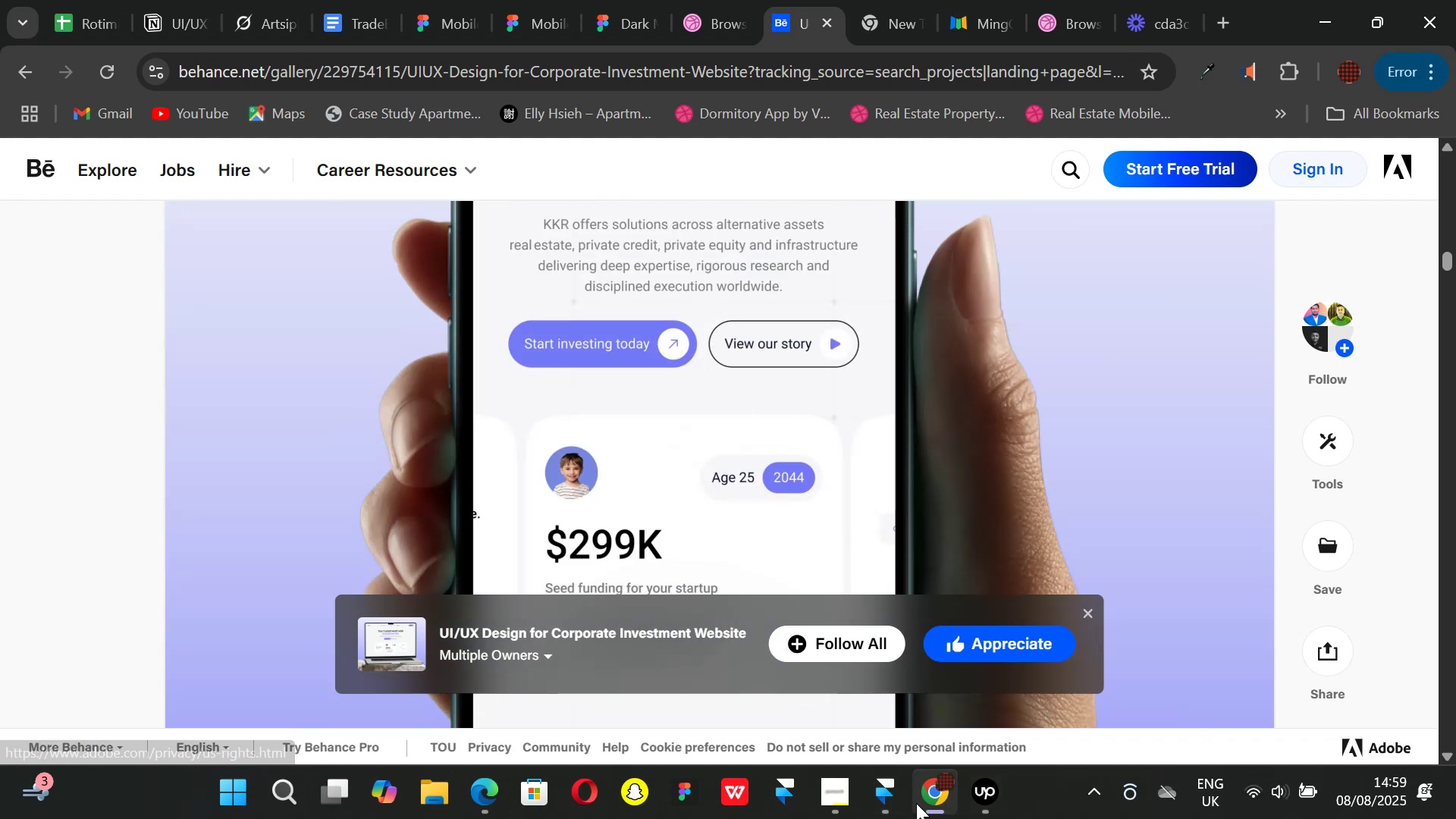 
left_click([890, 795])
 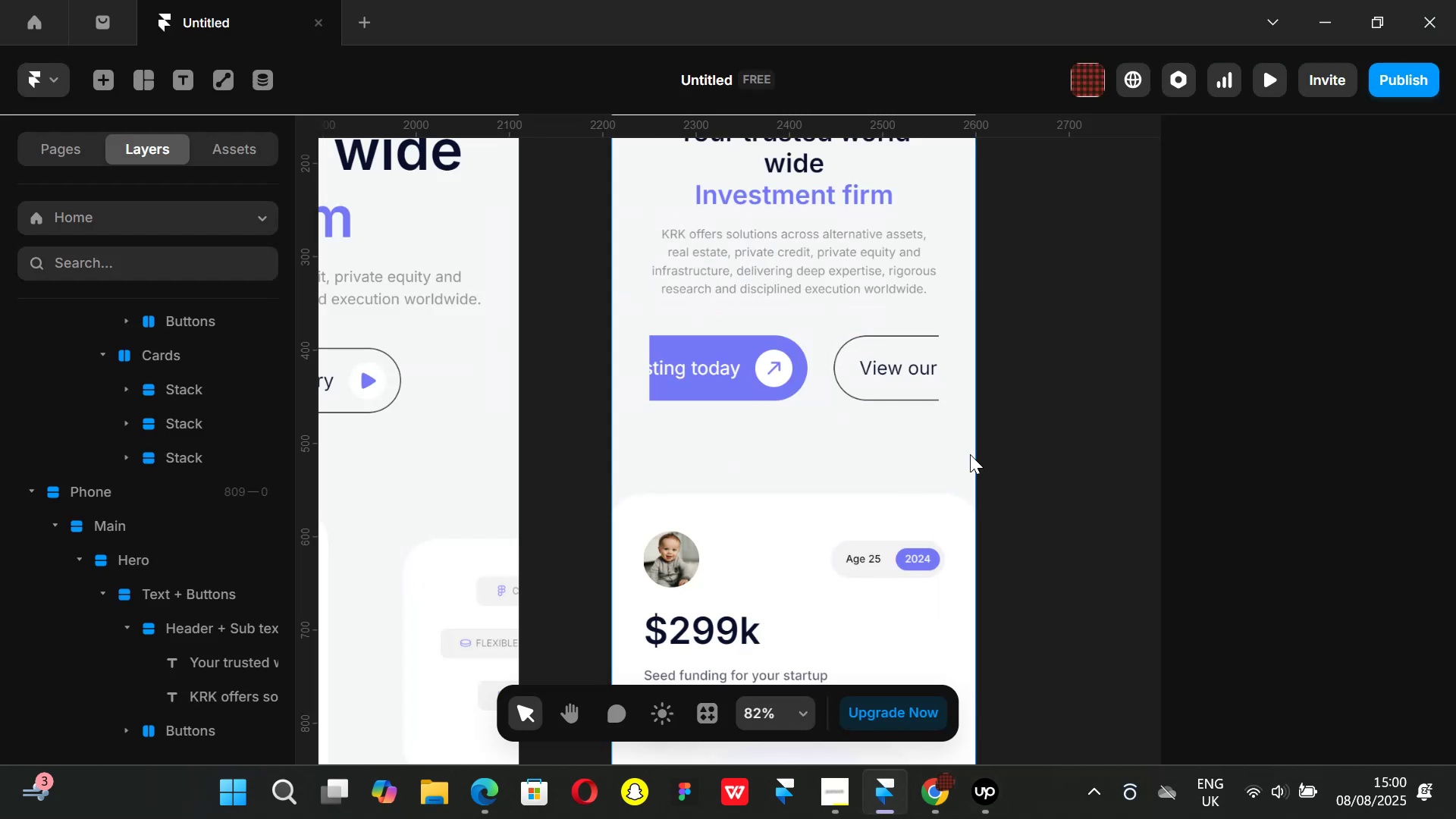 
hold_key(key=ControlLeft, duration=1.51)
scroll: coordinate [956, 454], scroll_direction: down, amount: 7.0
 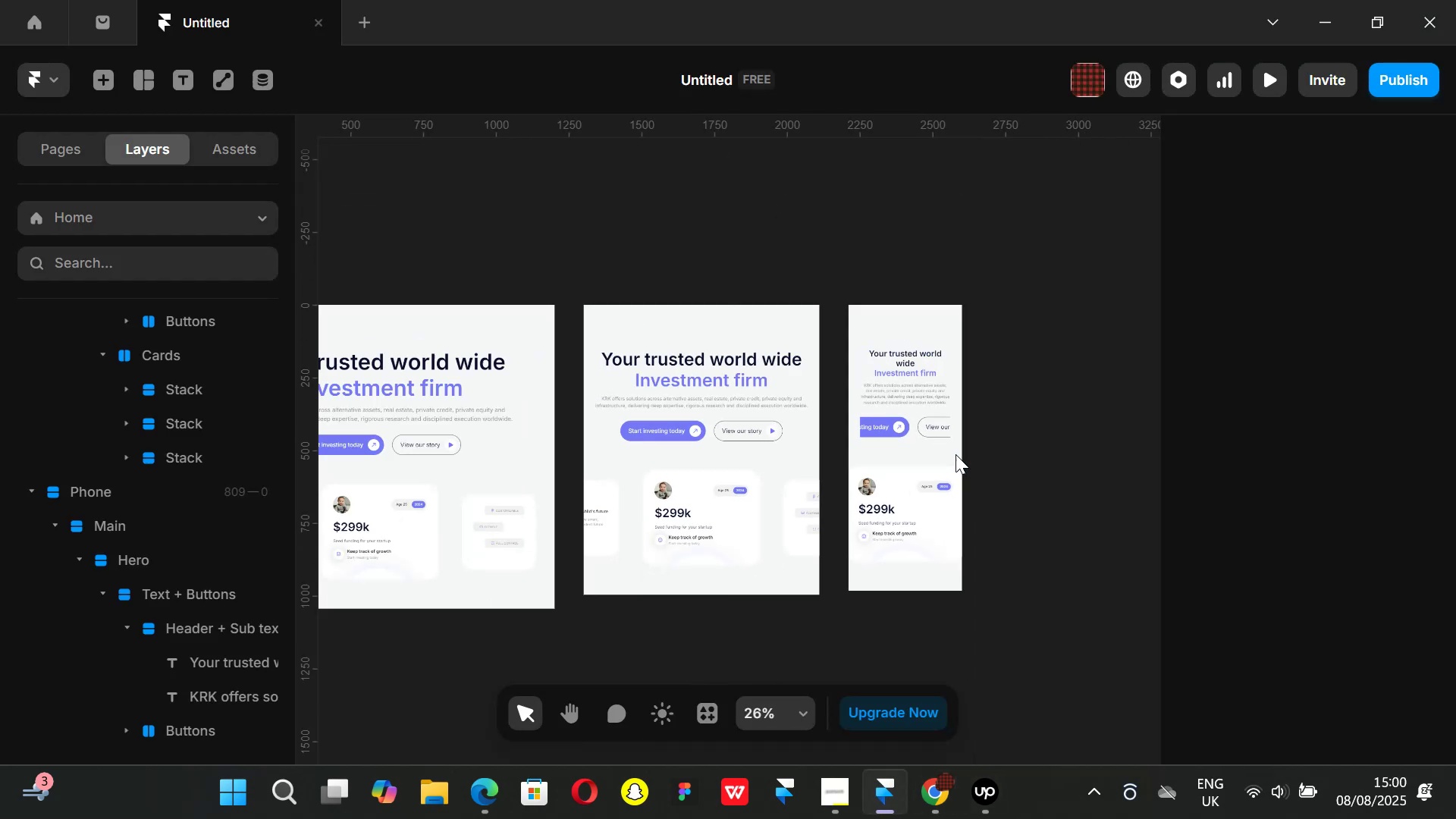 
hold_key(key=ControlLeft, duration=0.99)
scroll: coordinate [946, 441], scroll_direction: up, amount: 4.0
 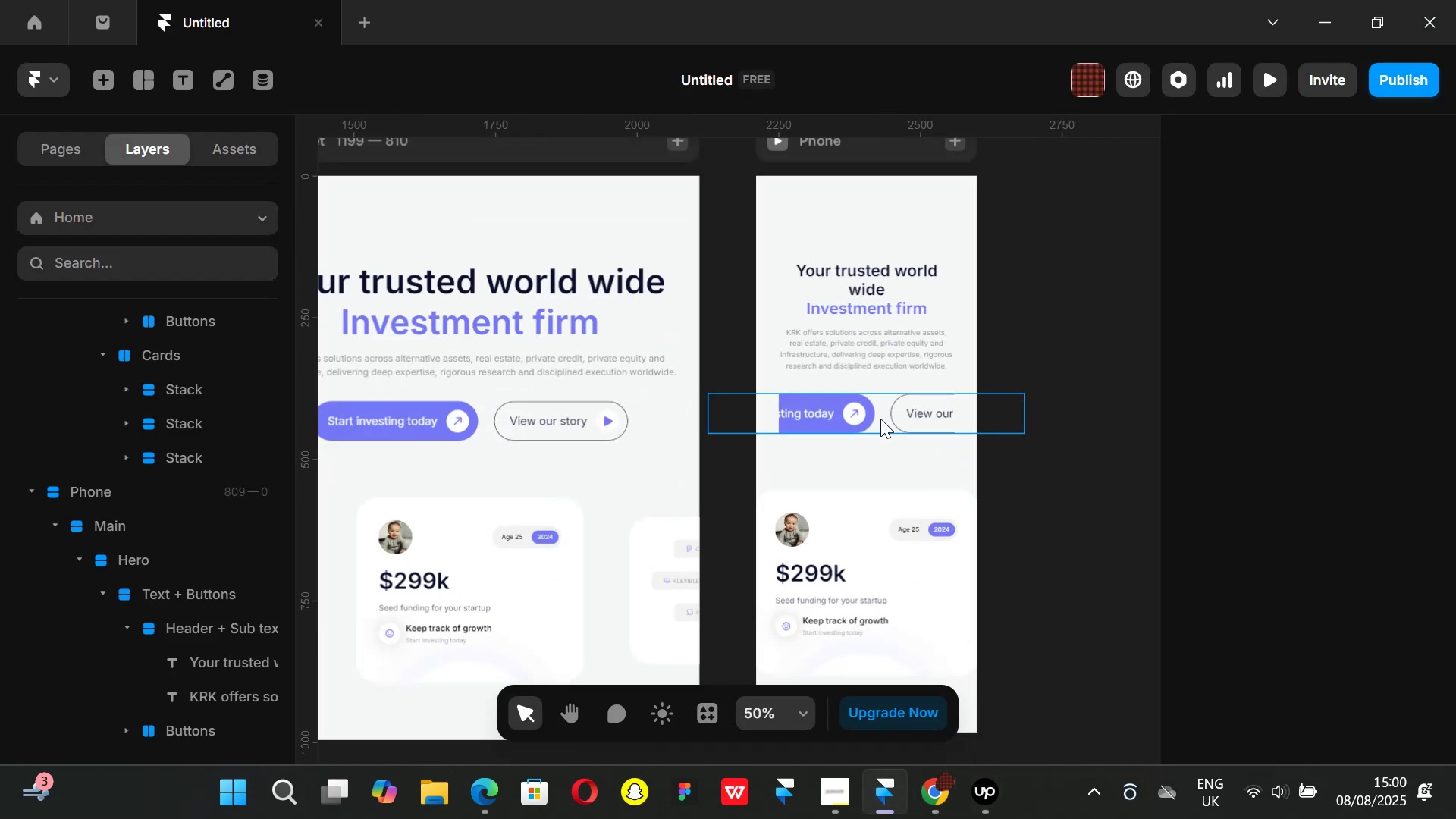 
left_click([880, 419])
 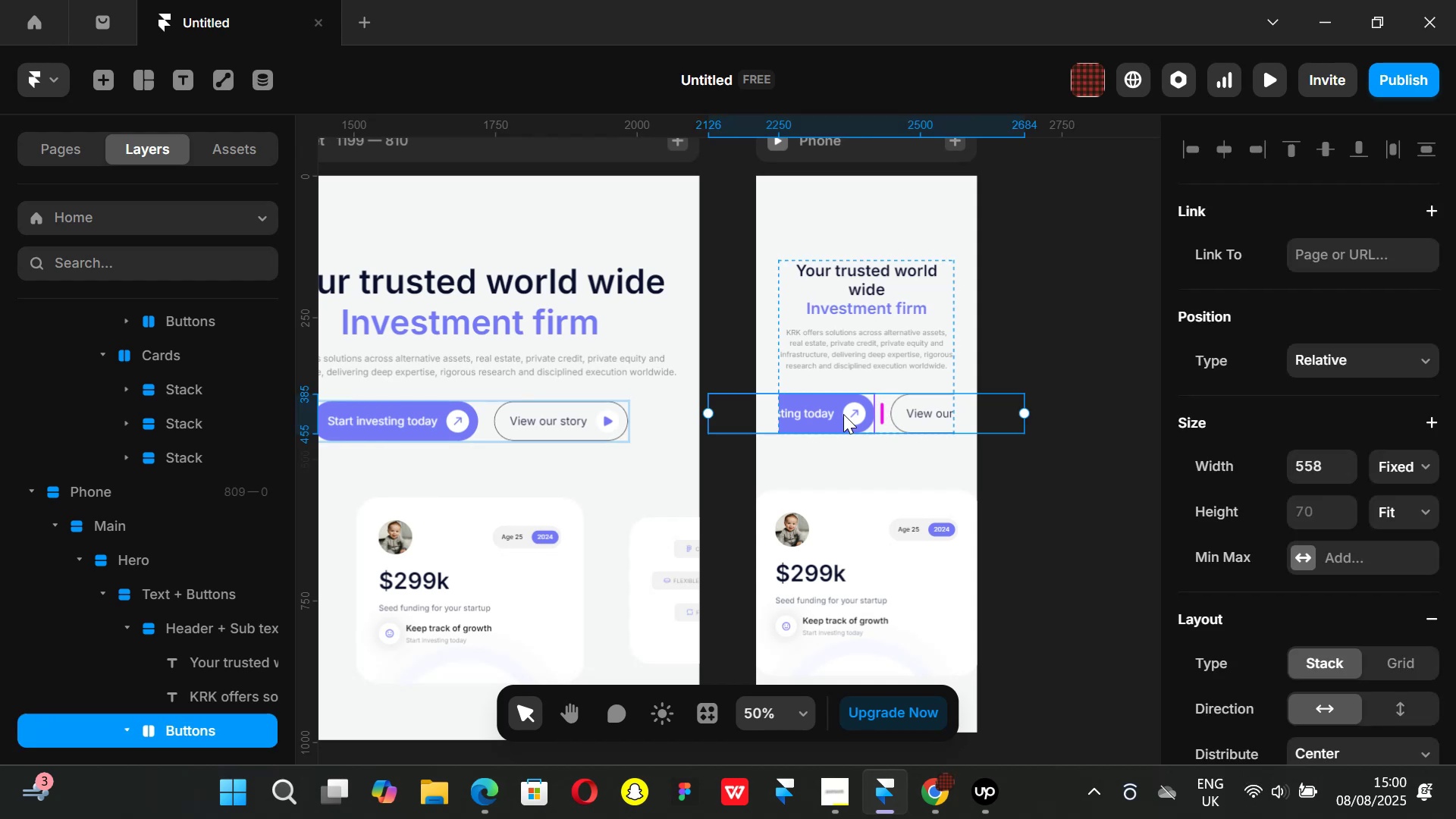 
hold_key(key=AltLeft, duration=1.5)
left_click_drag(start_coordinate=[843, 414], to_coordinate=[982, 338])
 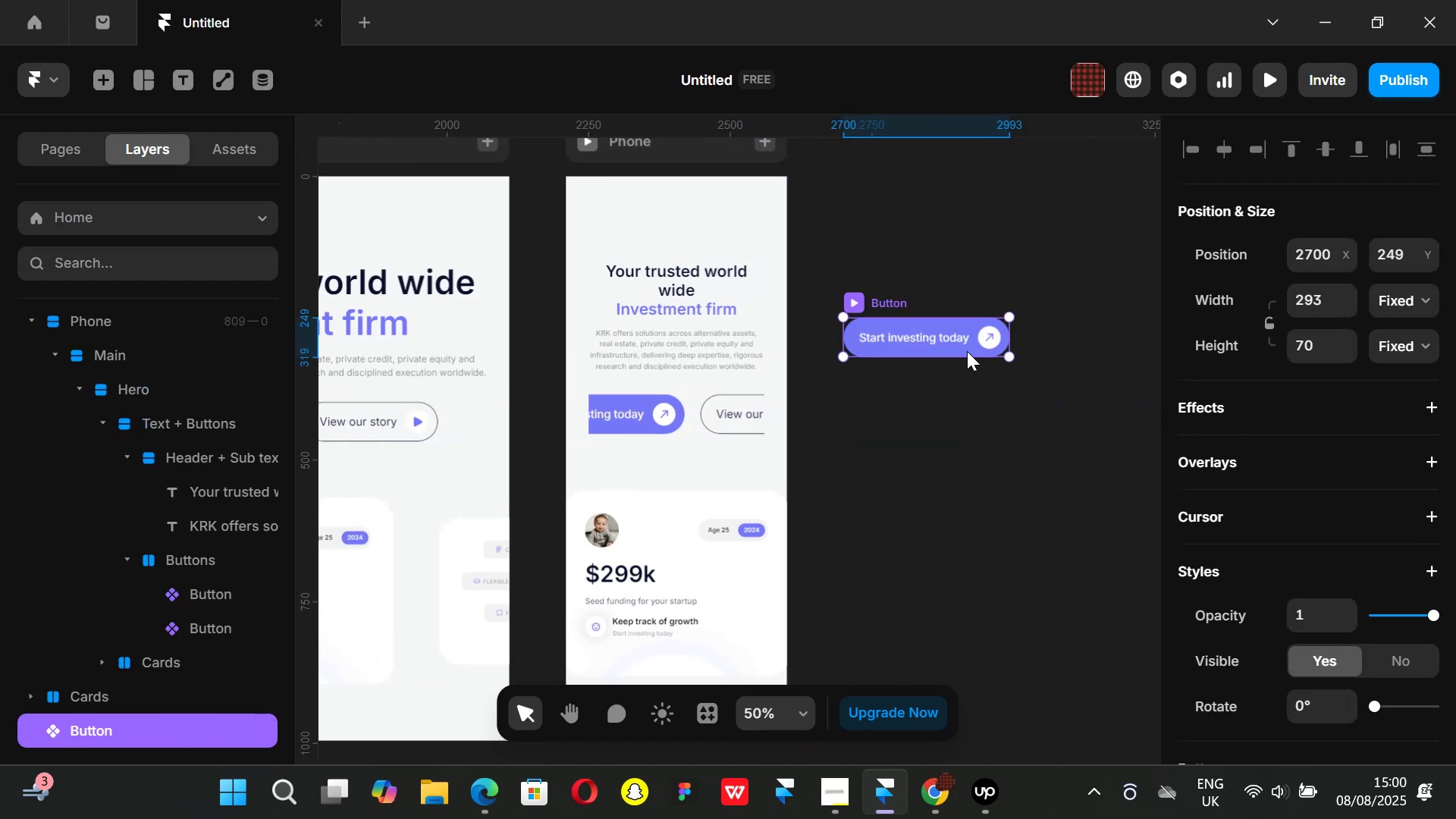 
hold_key(key=AltLeft, duration=0.95)
 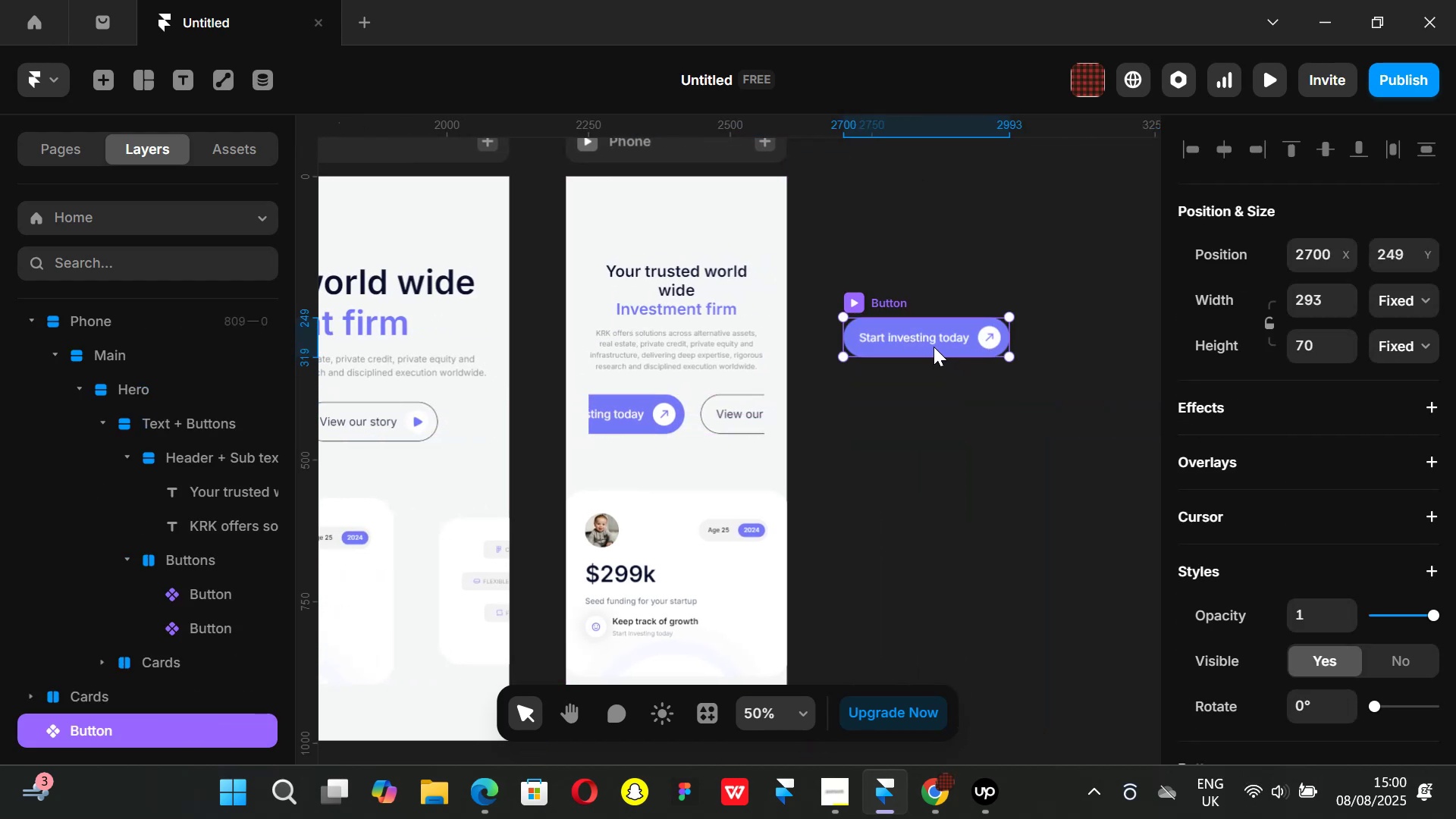 
left_click_drag(start_coordinate=[931, 345], to_coordinate=[968, 361])
 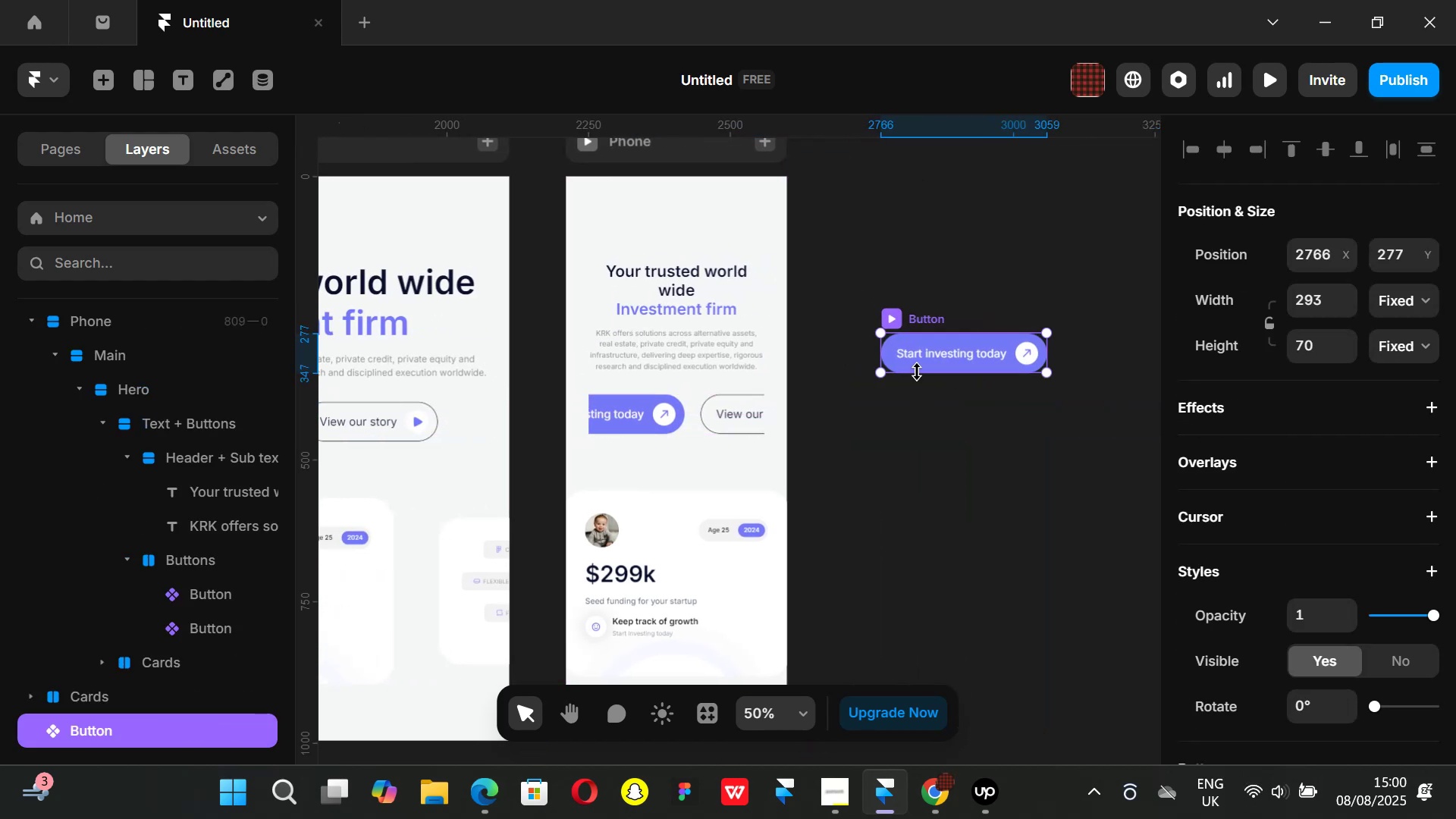 
key(Backspace)
 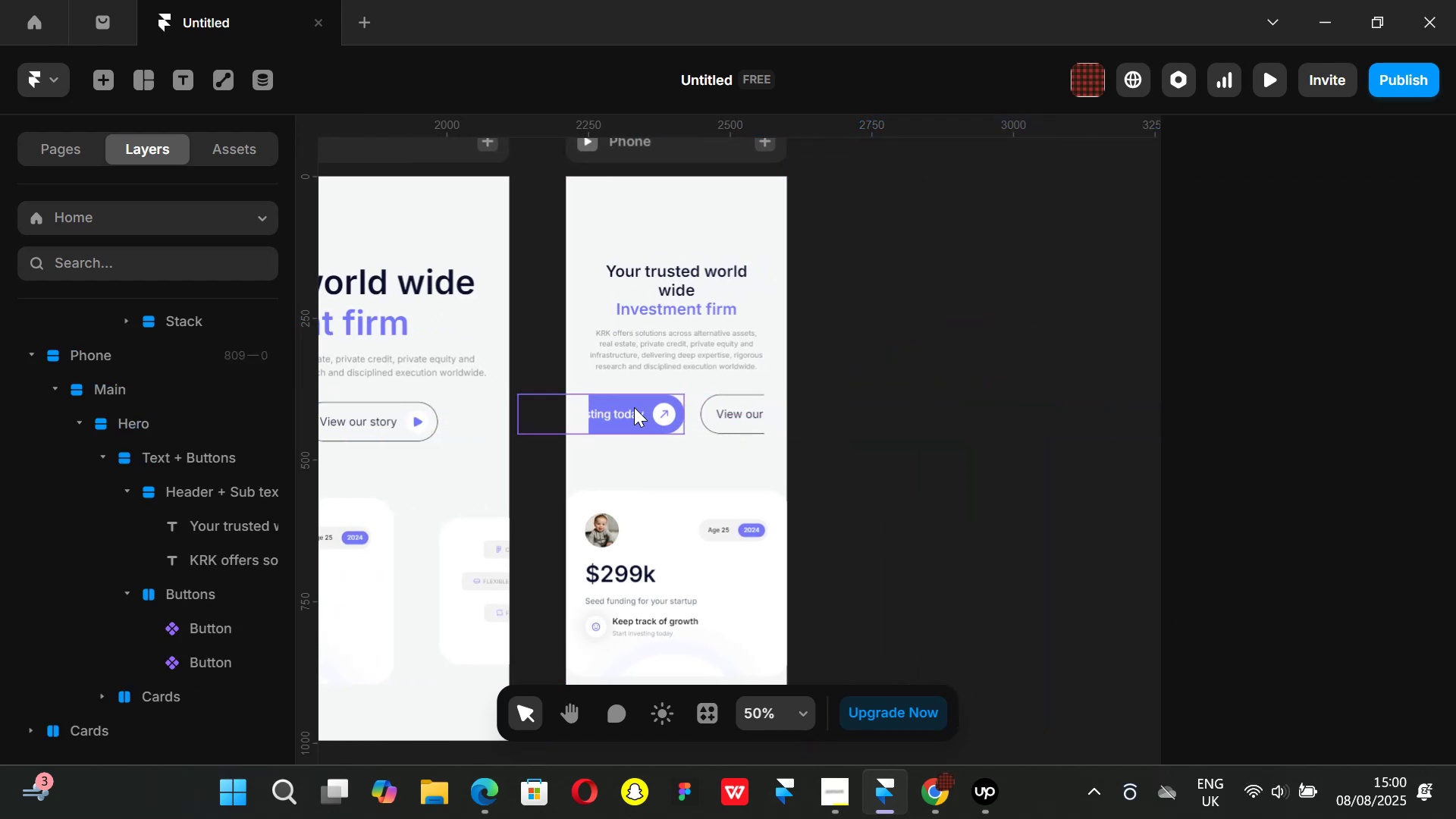 
double_click([634, 407])
 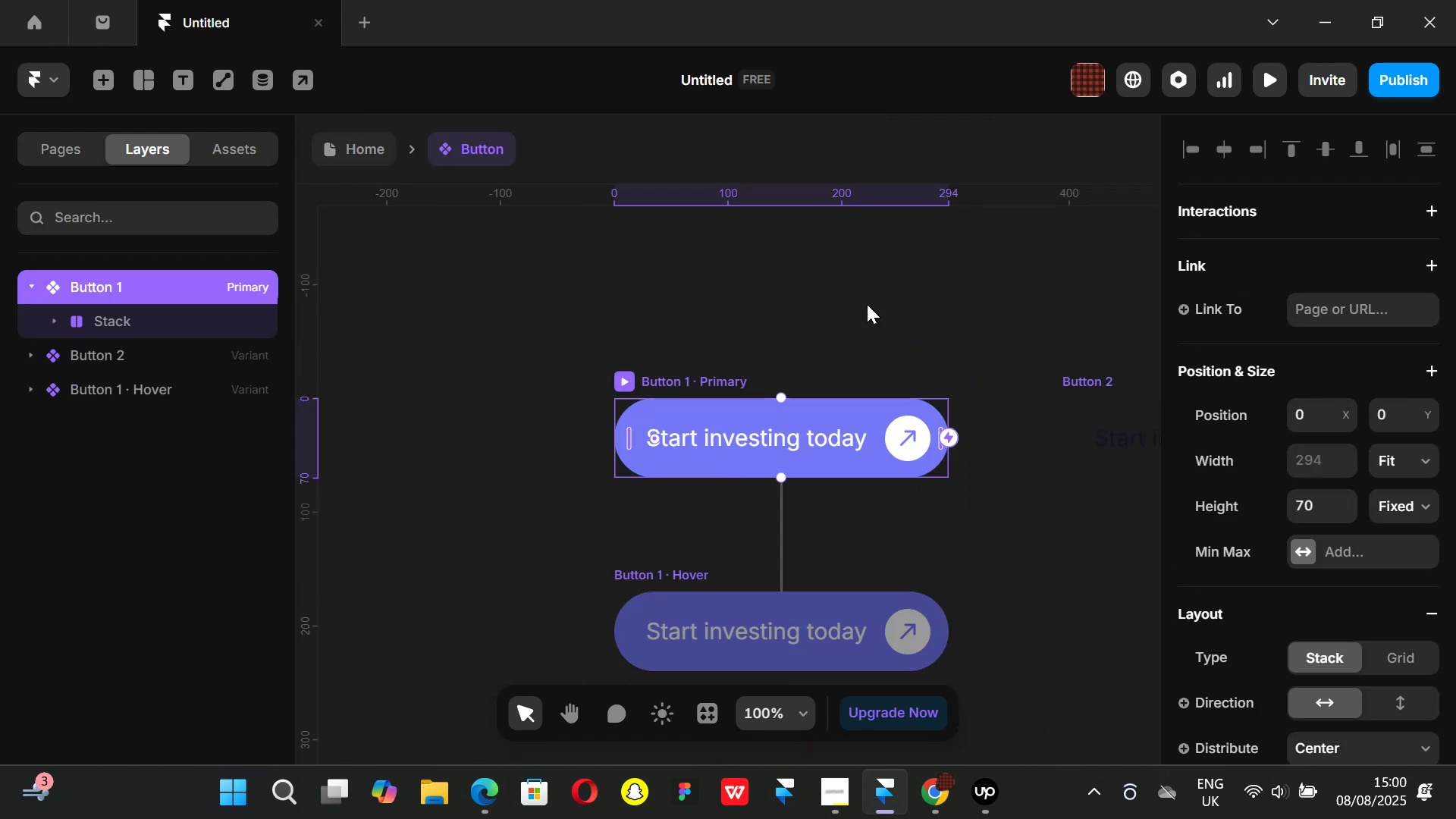 
hold_key(key=ControlLeft, duration=0.69)
scroll: coordinate [872, 293], scroll_direction: down, amount: 6.0
 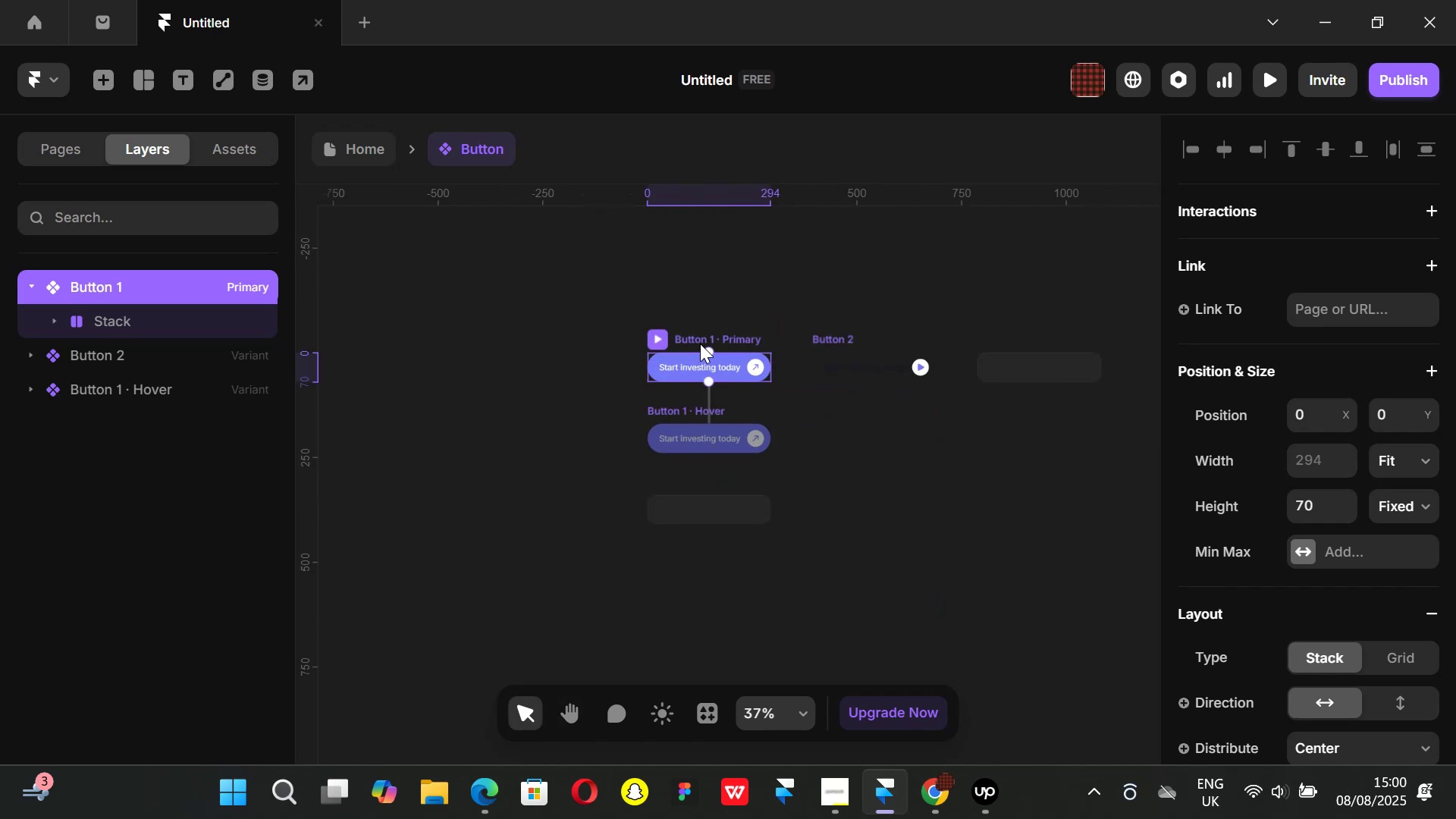 
left_click([701, 340])
 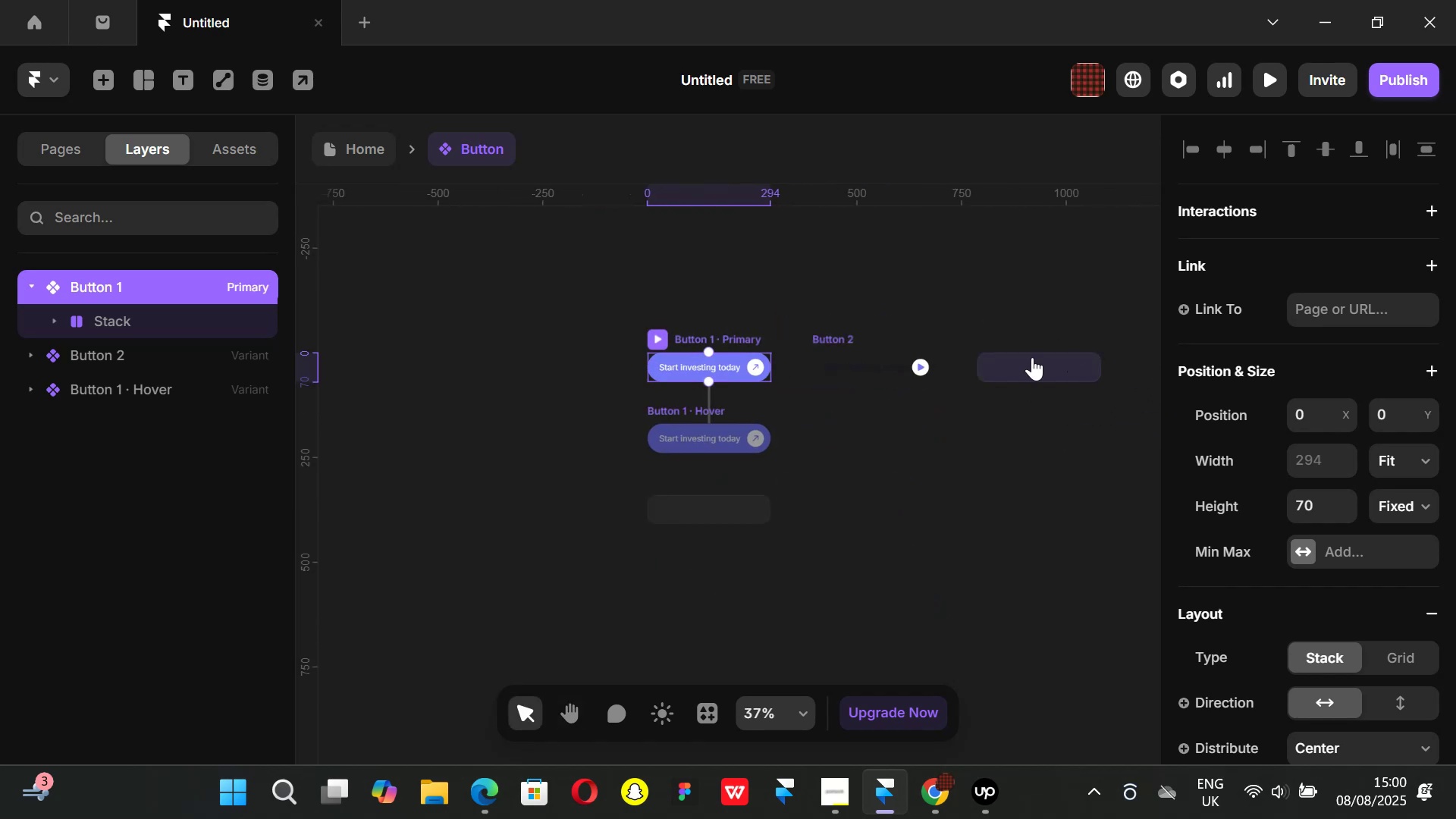 
left_click([1038, 358])
 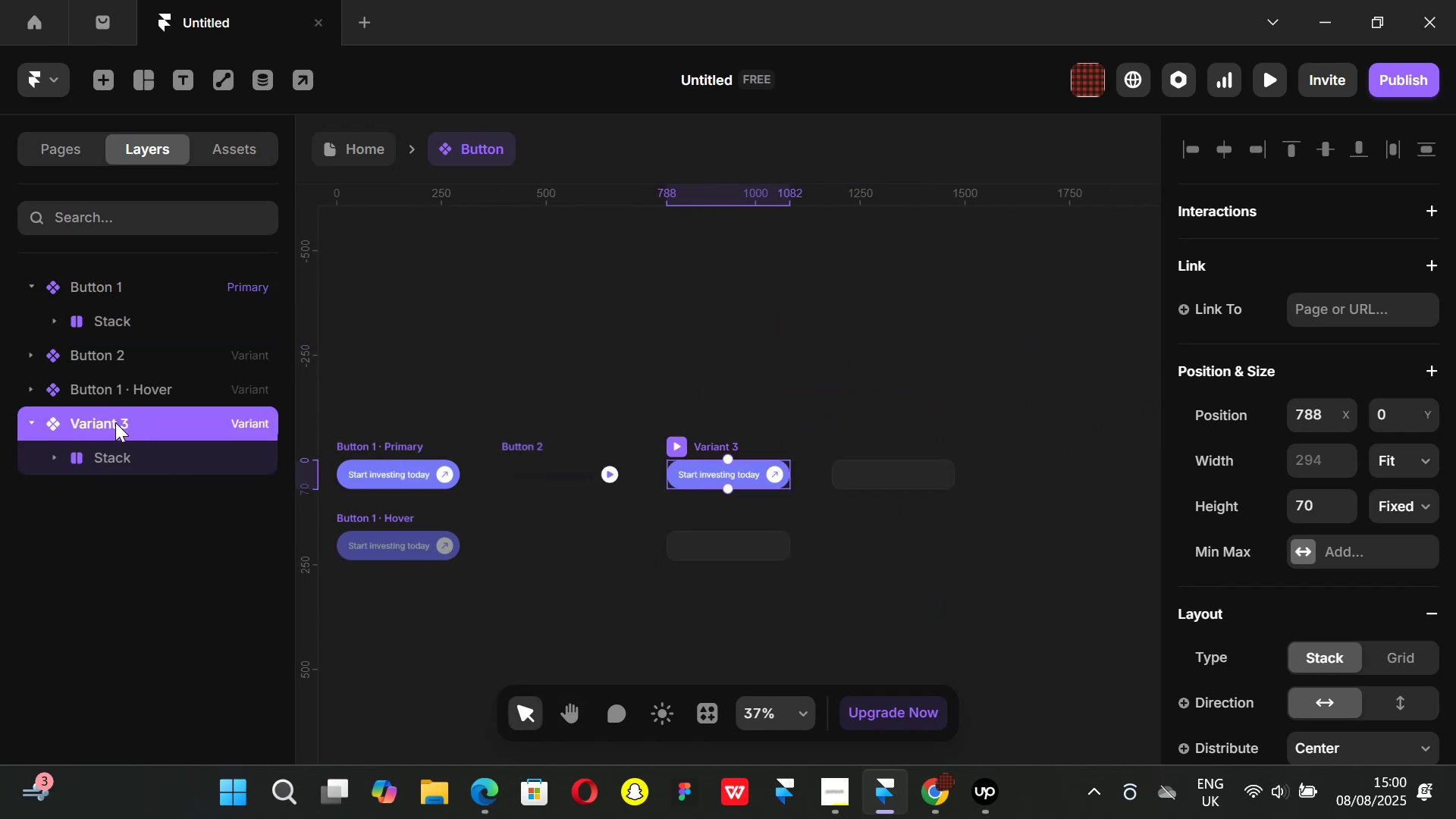 
double_click([115, 422])
 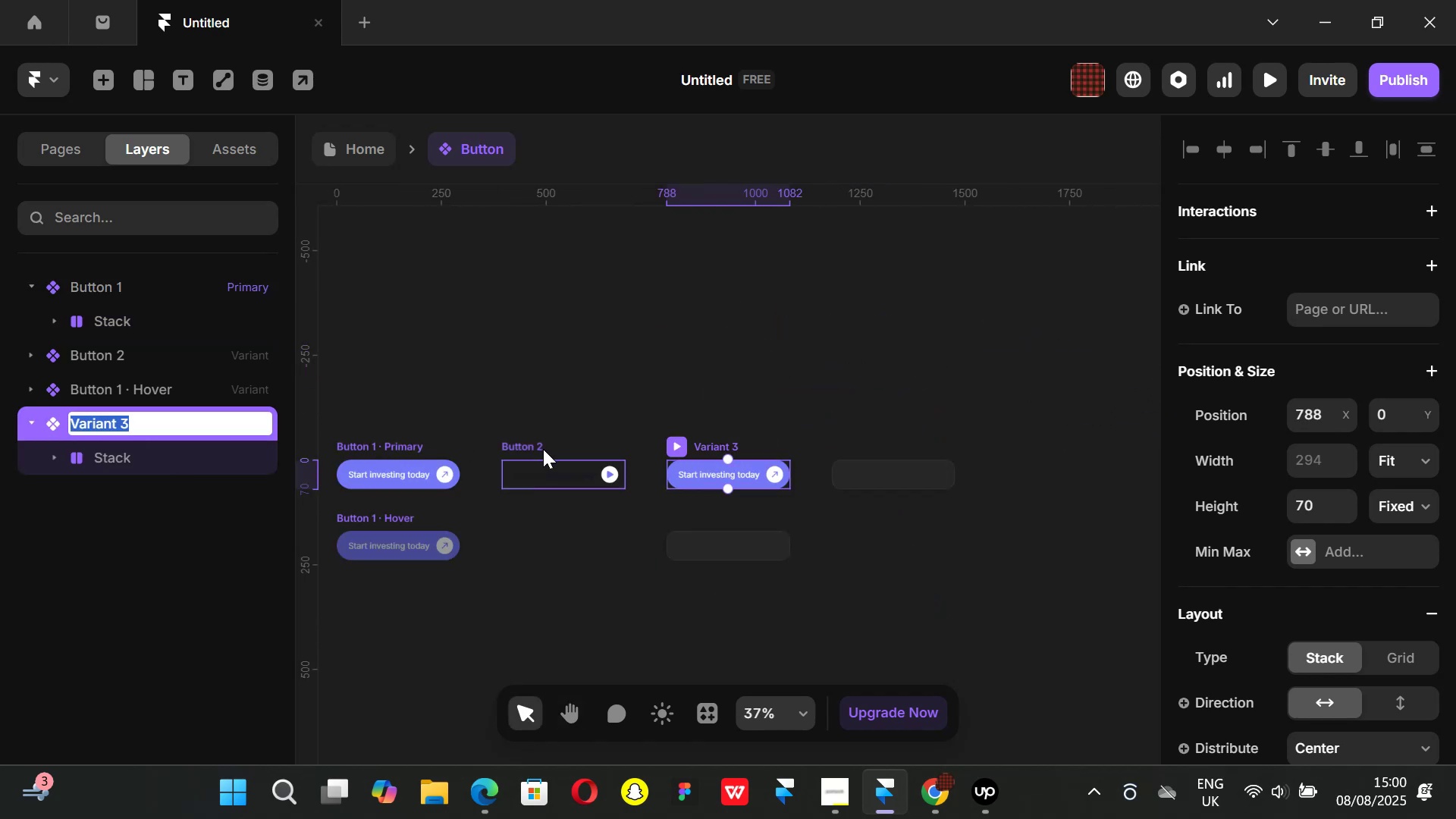 
key(Backspace)
type(Mobile)
 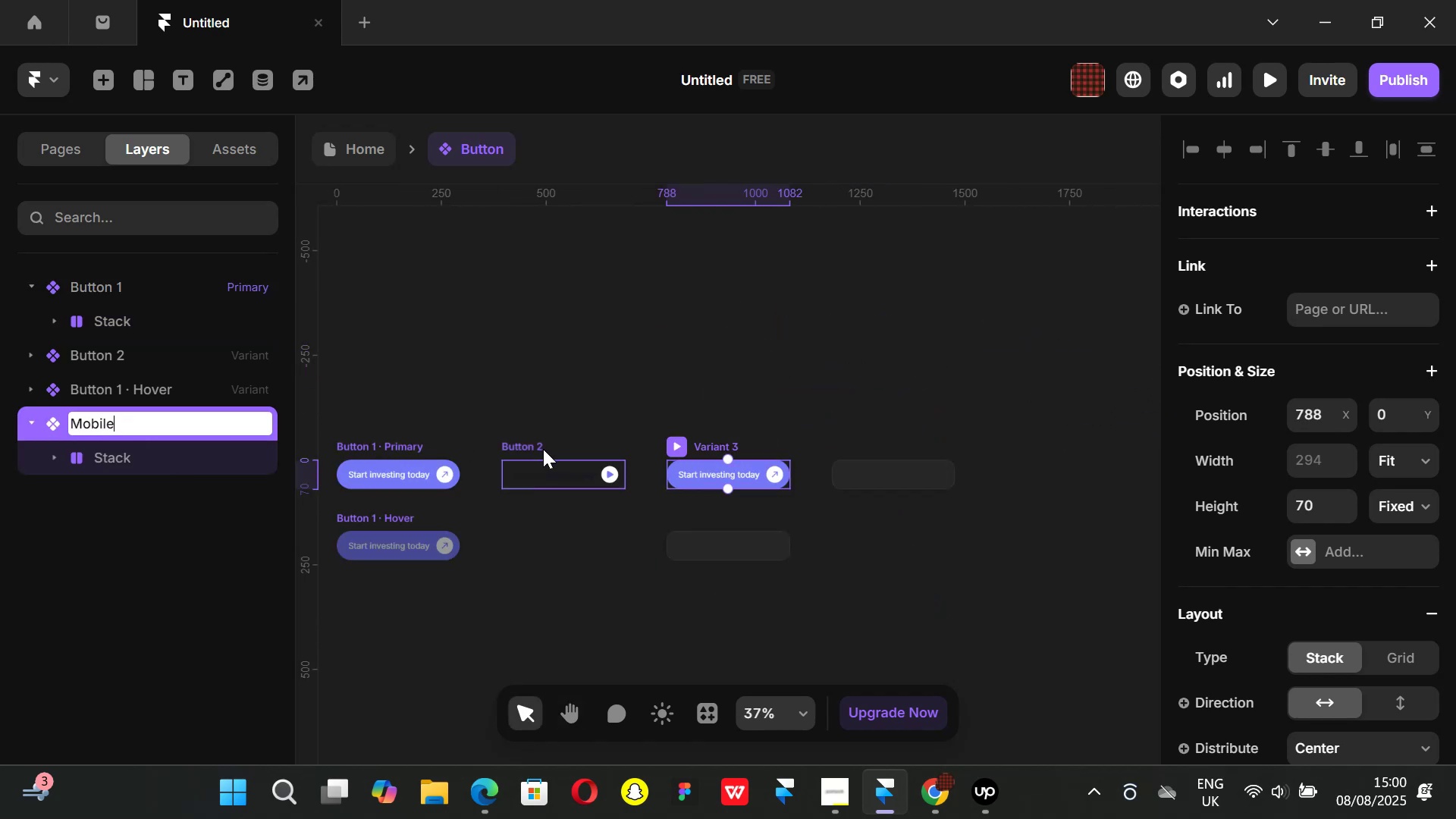 
key(Enter)
 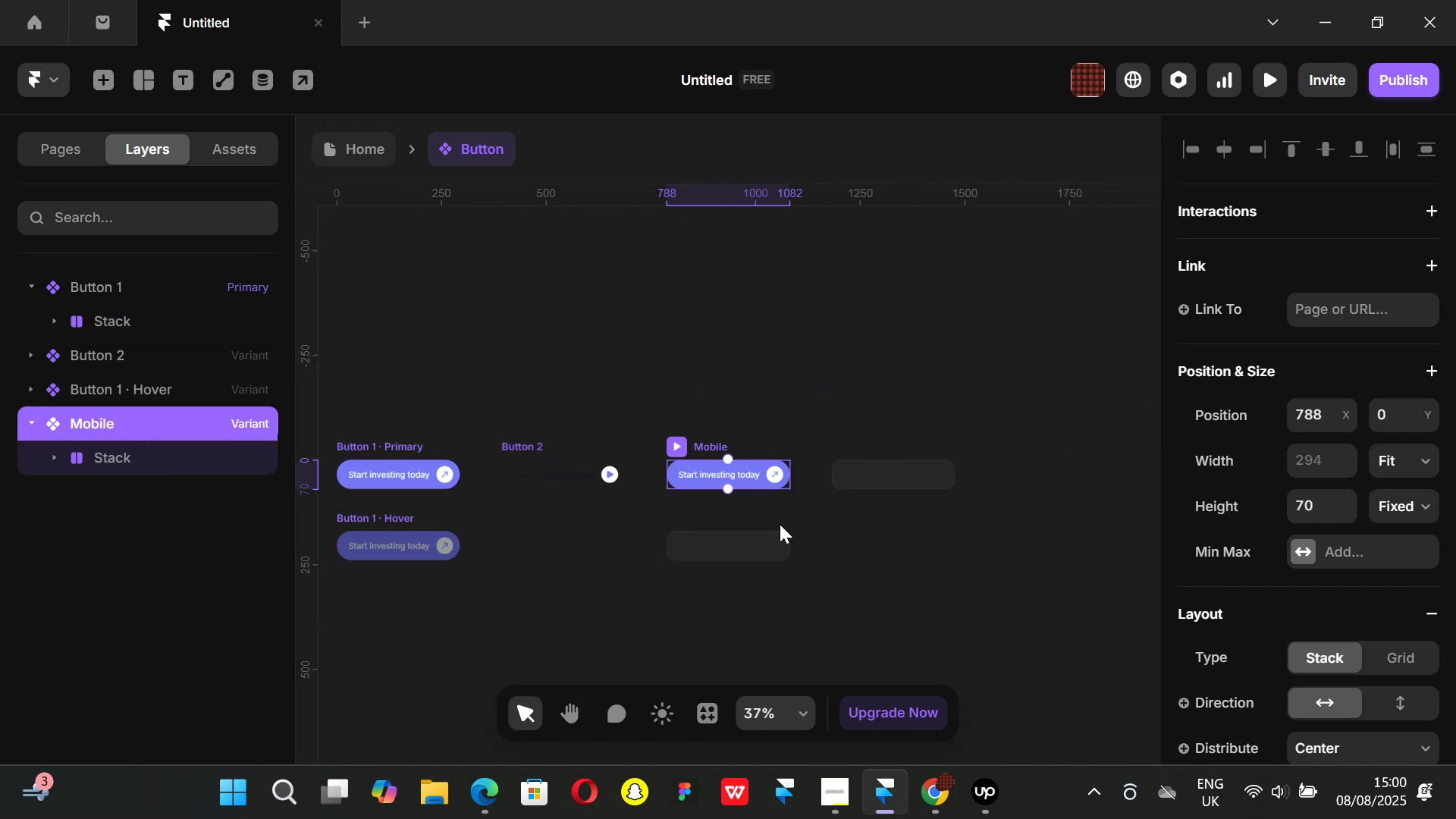 
hold_key(key=ControlLeft, duration=1.07)
scroll: coordinate [724, 505], scroll_direction: up, amount: 2.0
 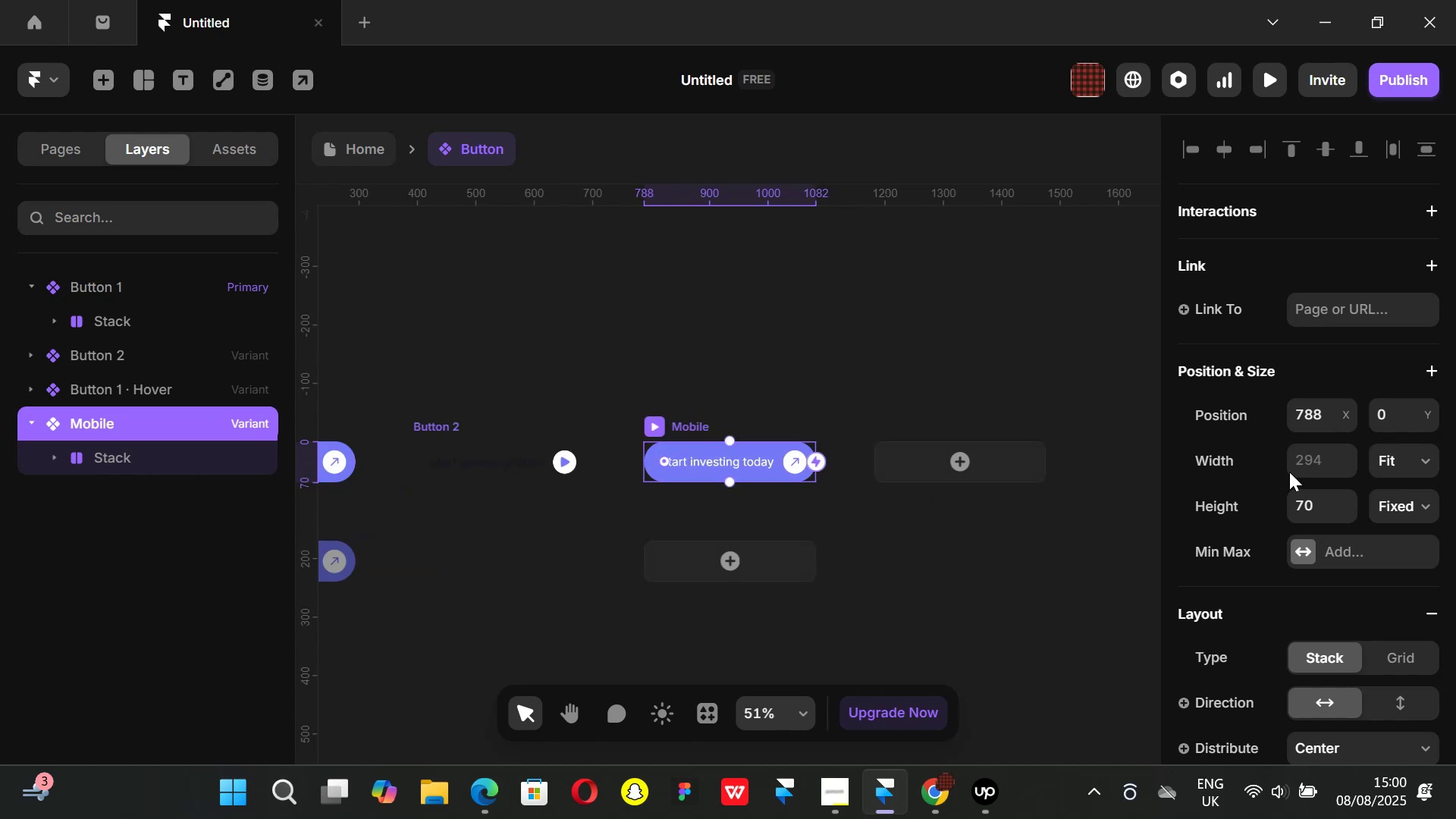 
scroll: coordinate [1239, 494], scroll_direction: down, amount: 1.0
 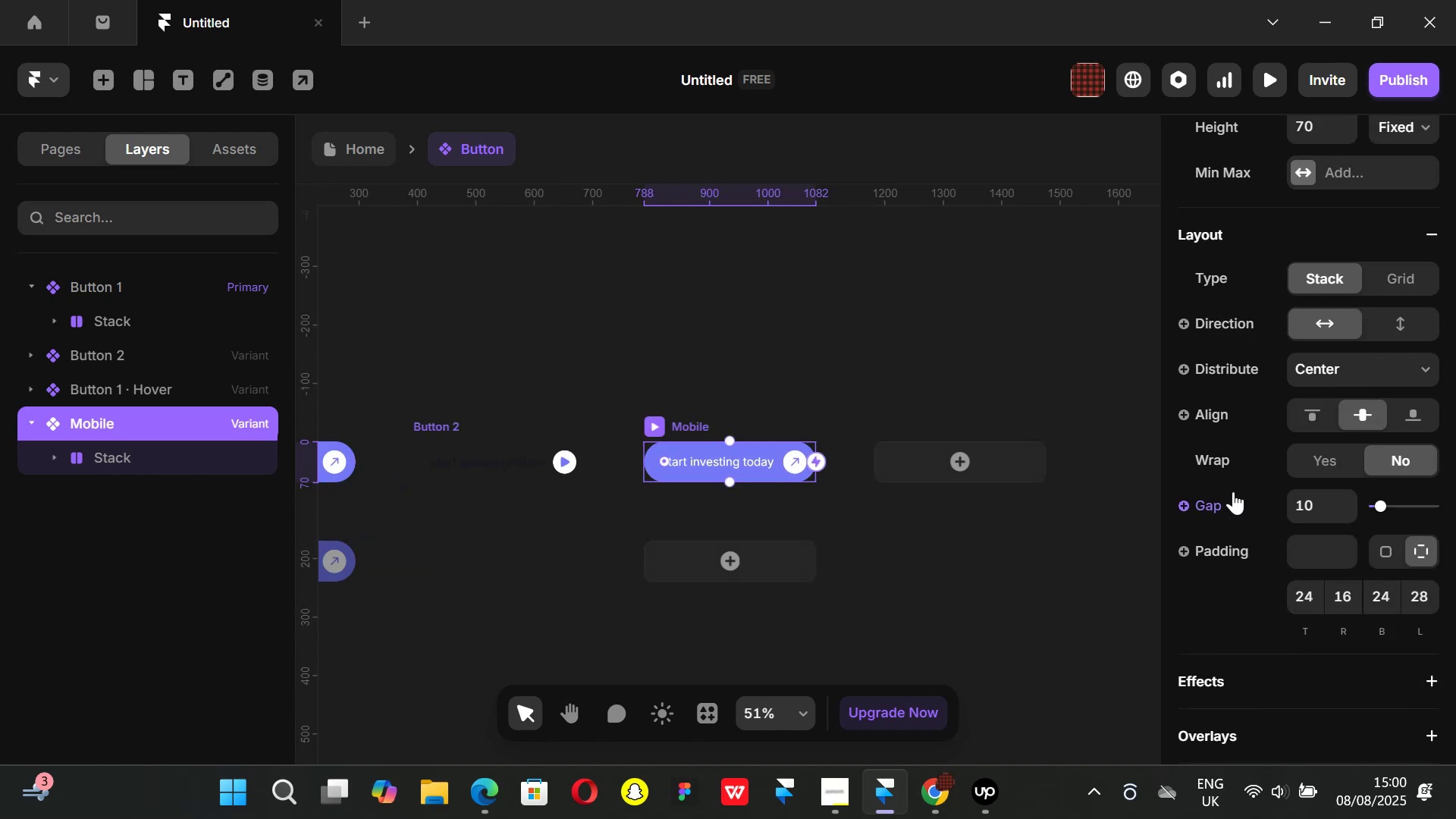 
scroll: coordinate [1241, 485], scroll_direction: up, amount: 1.0
 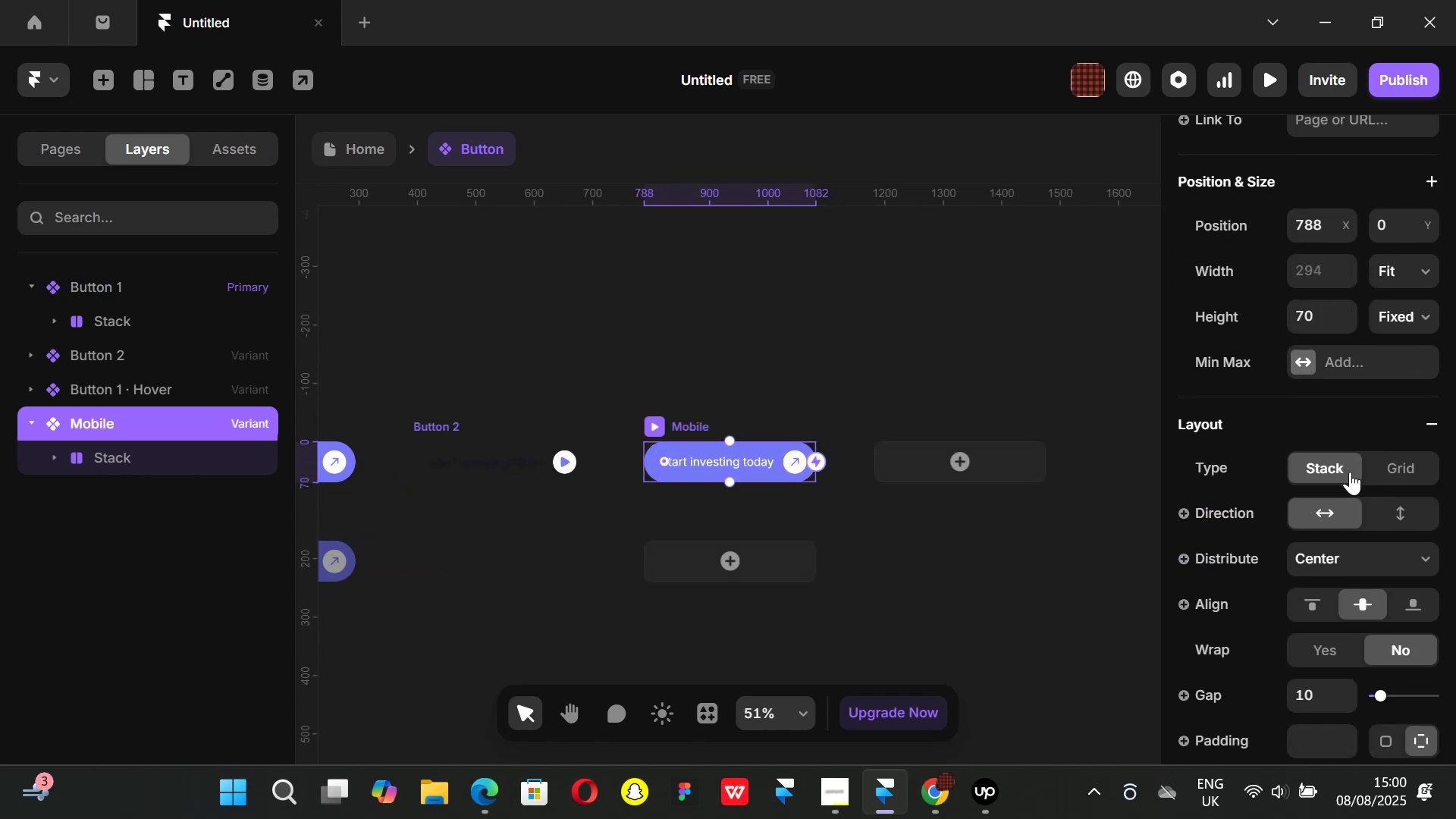 
scroll: coordinate [1350, 469], scroll_direction: down, amount: 2.0
 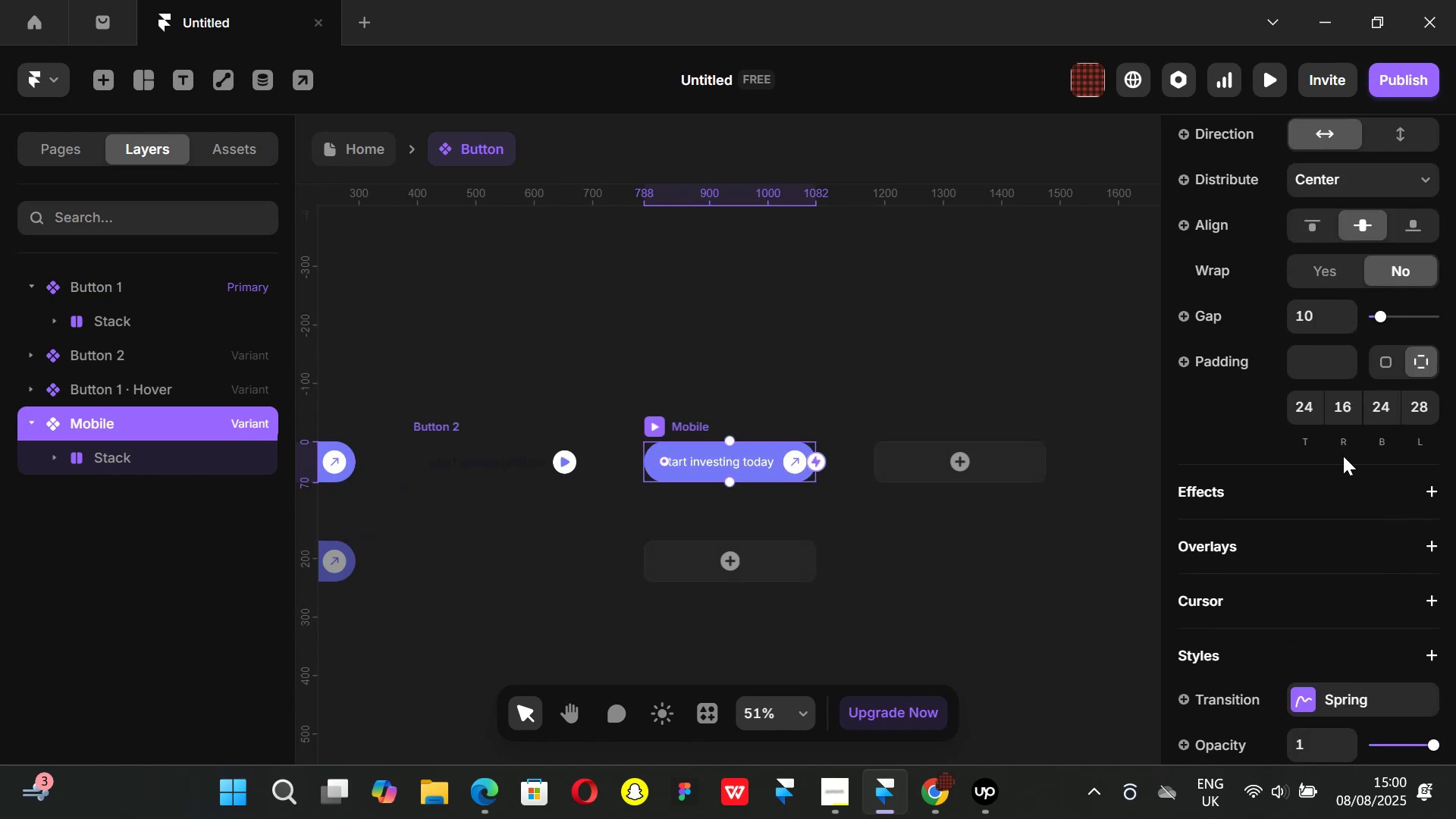 
scroll: coordinate [1337, 409], scroll_direction: up, amount: 1.0
 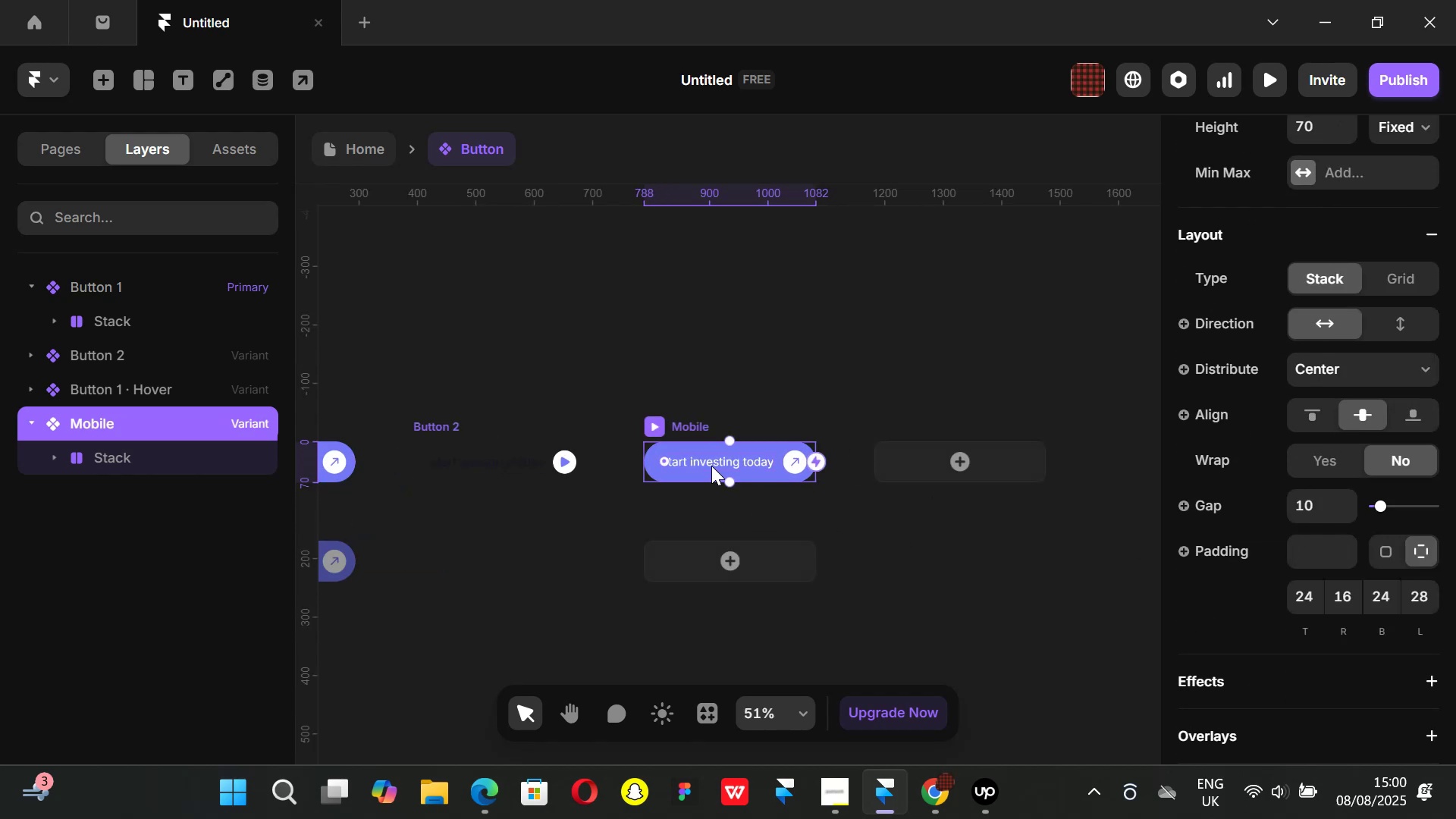 
left_click([711, 460])
 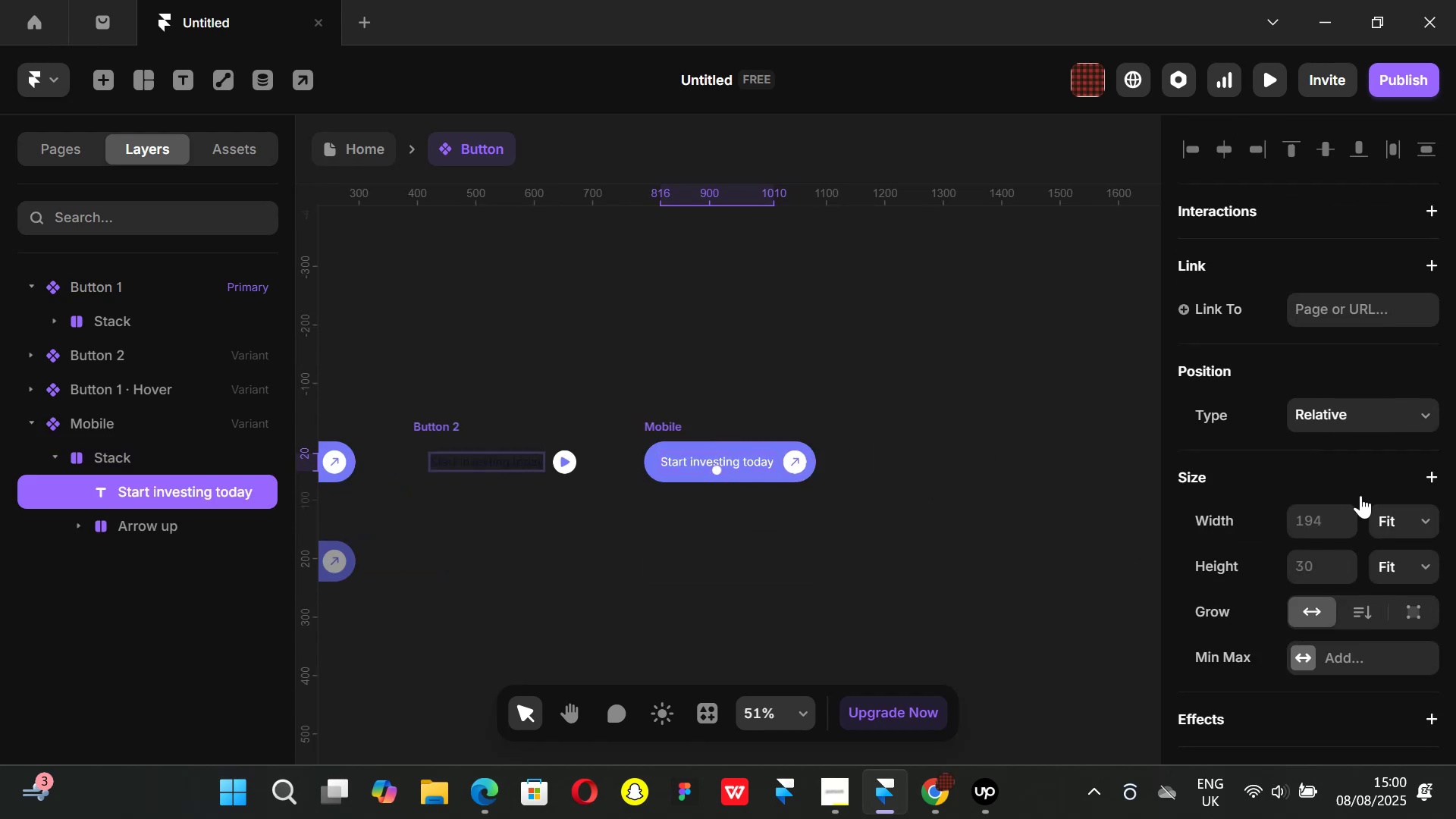 
scroll: coordinate [1348, 538], scroll_direction: down, amount: 4.0
 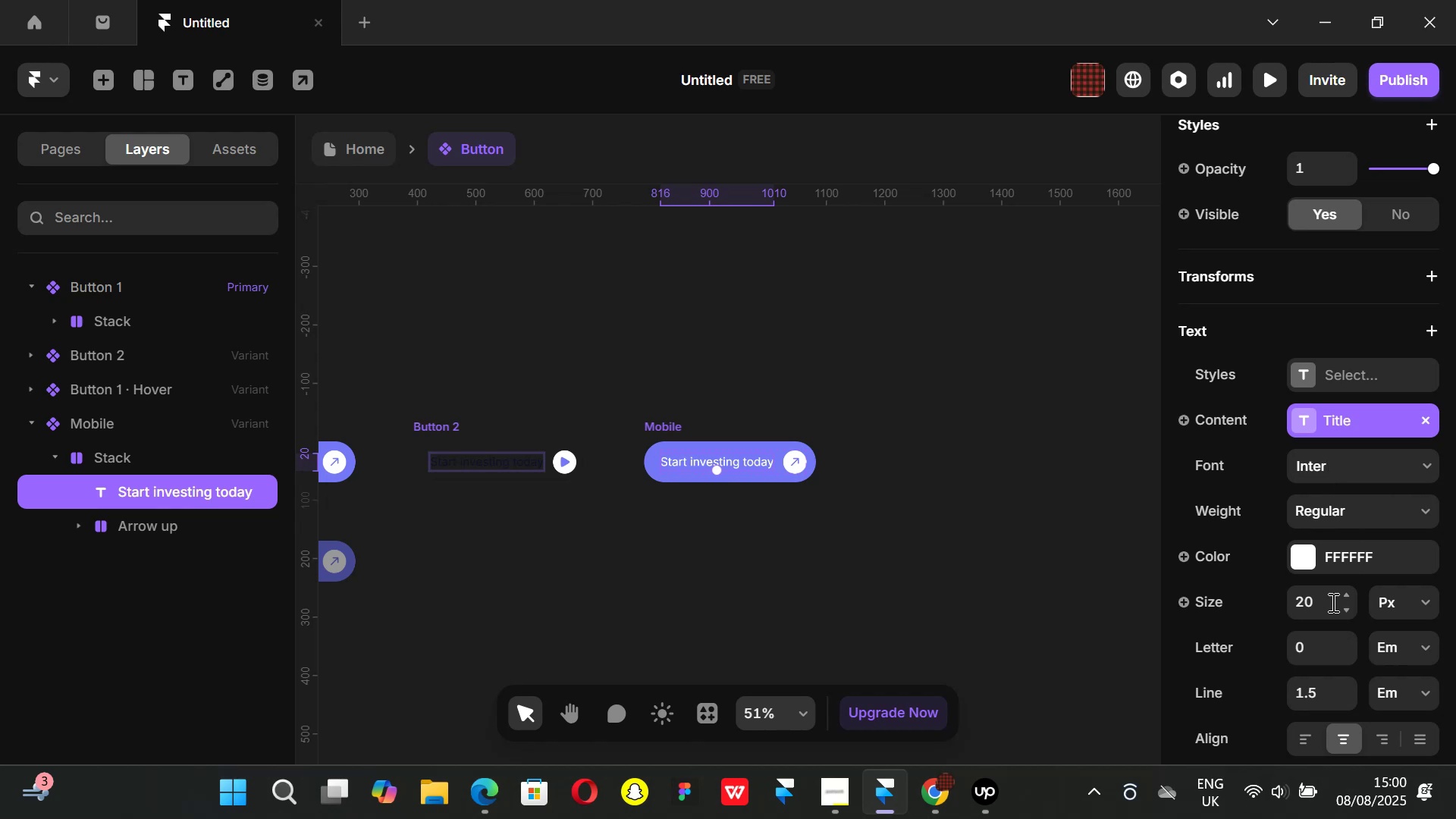 
left_click([1326, 606])
 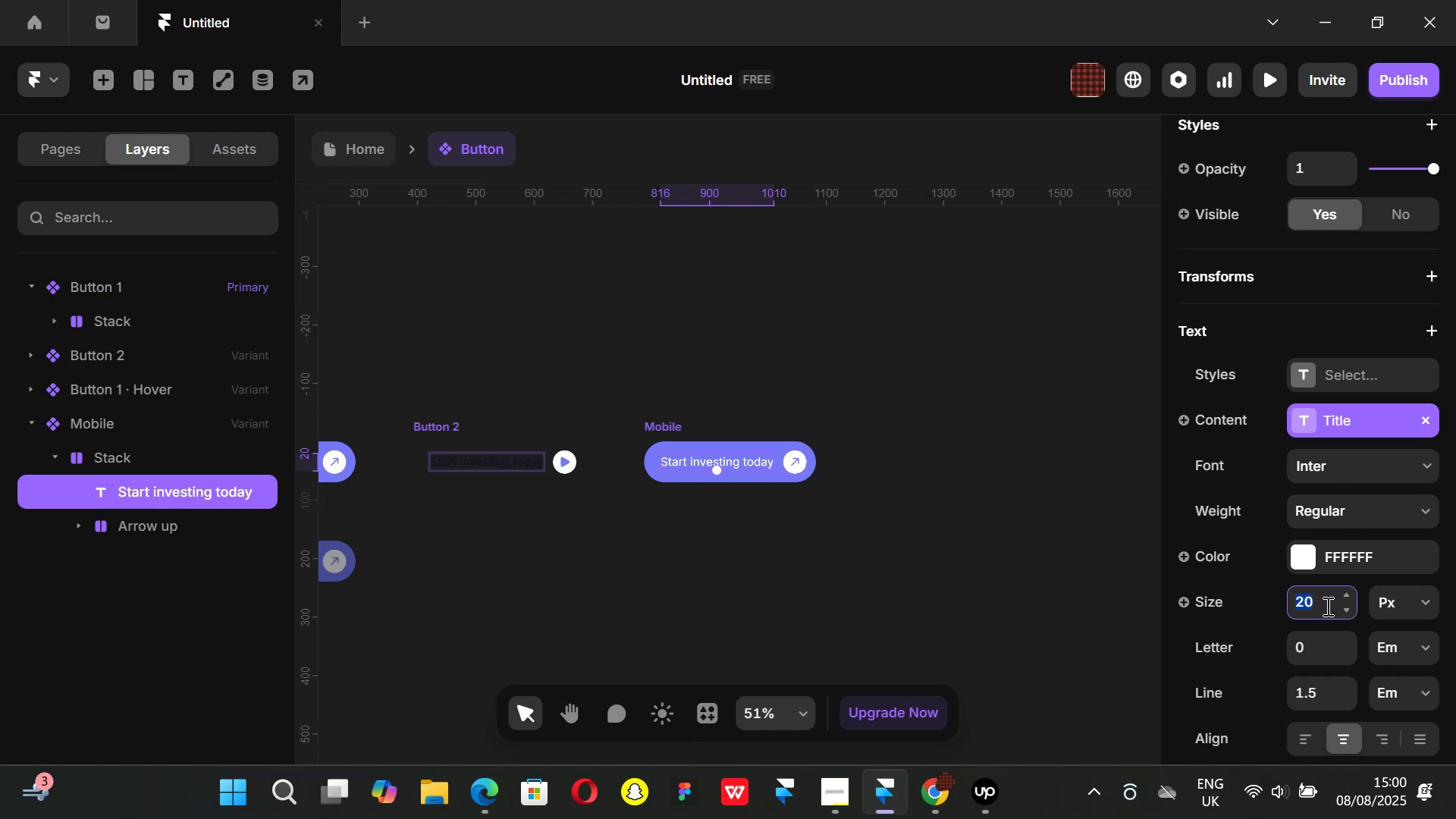 
type(14)
 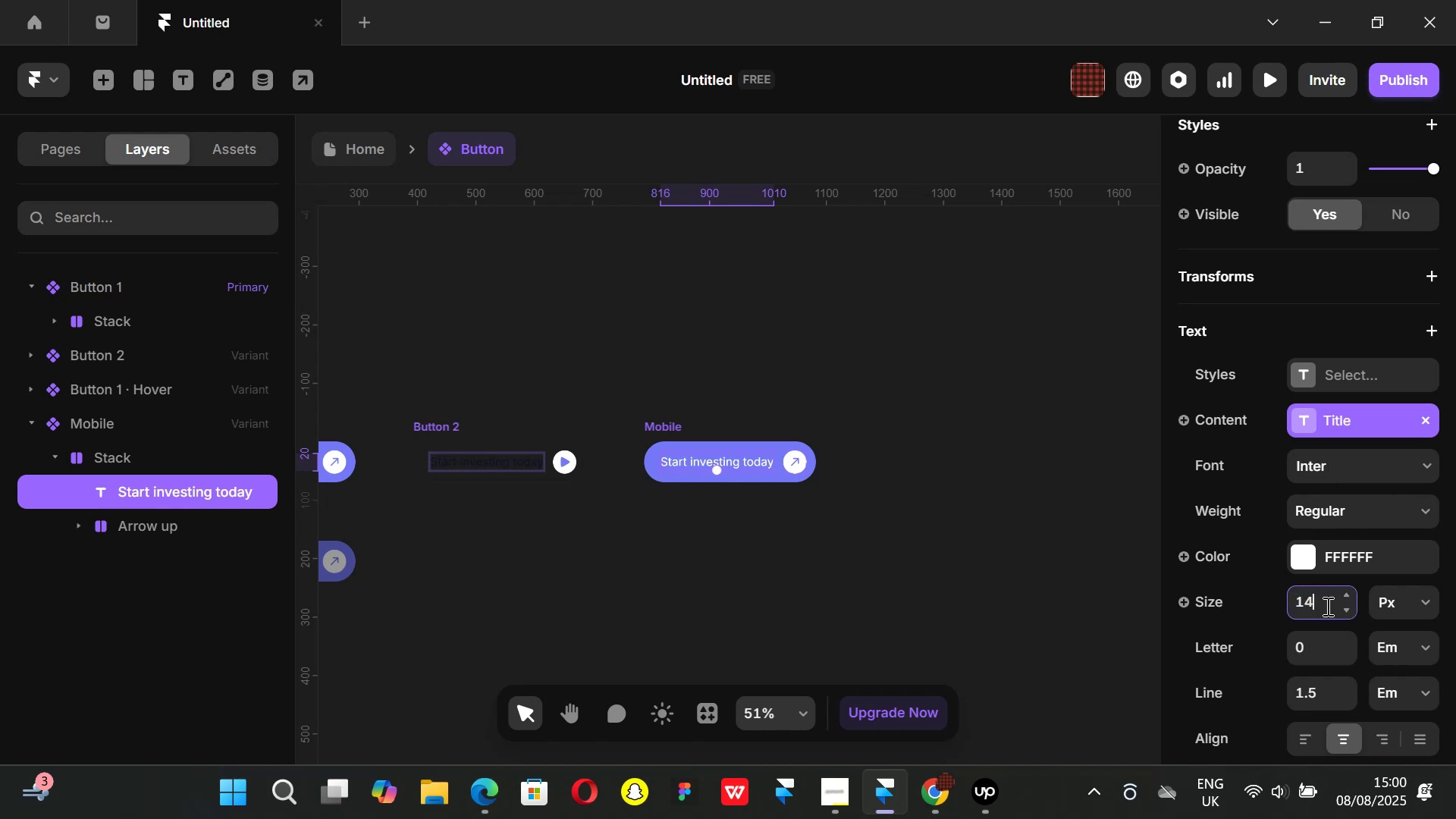 
key(Enter)
 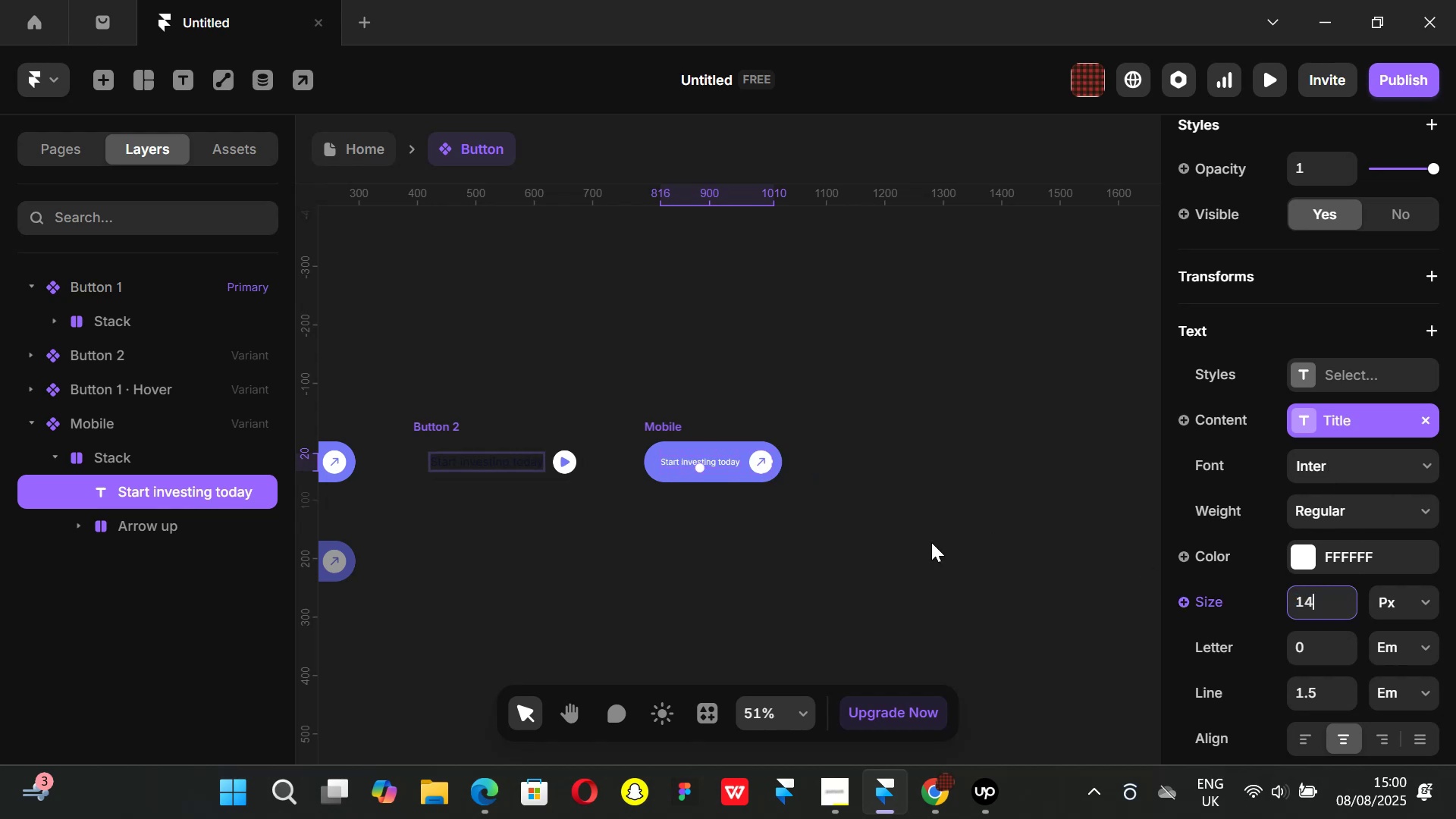 
left_click_drag(start_coordinate=[786, 580], to_coordinate=[773, 569])
 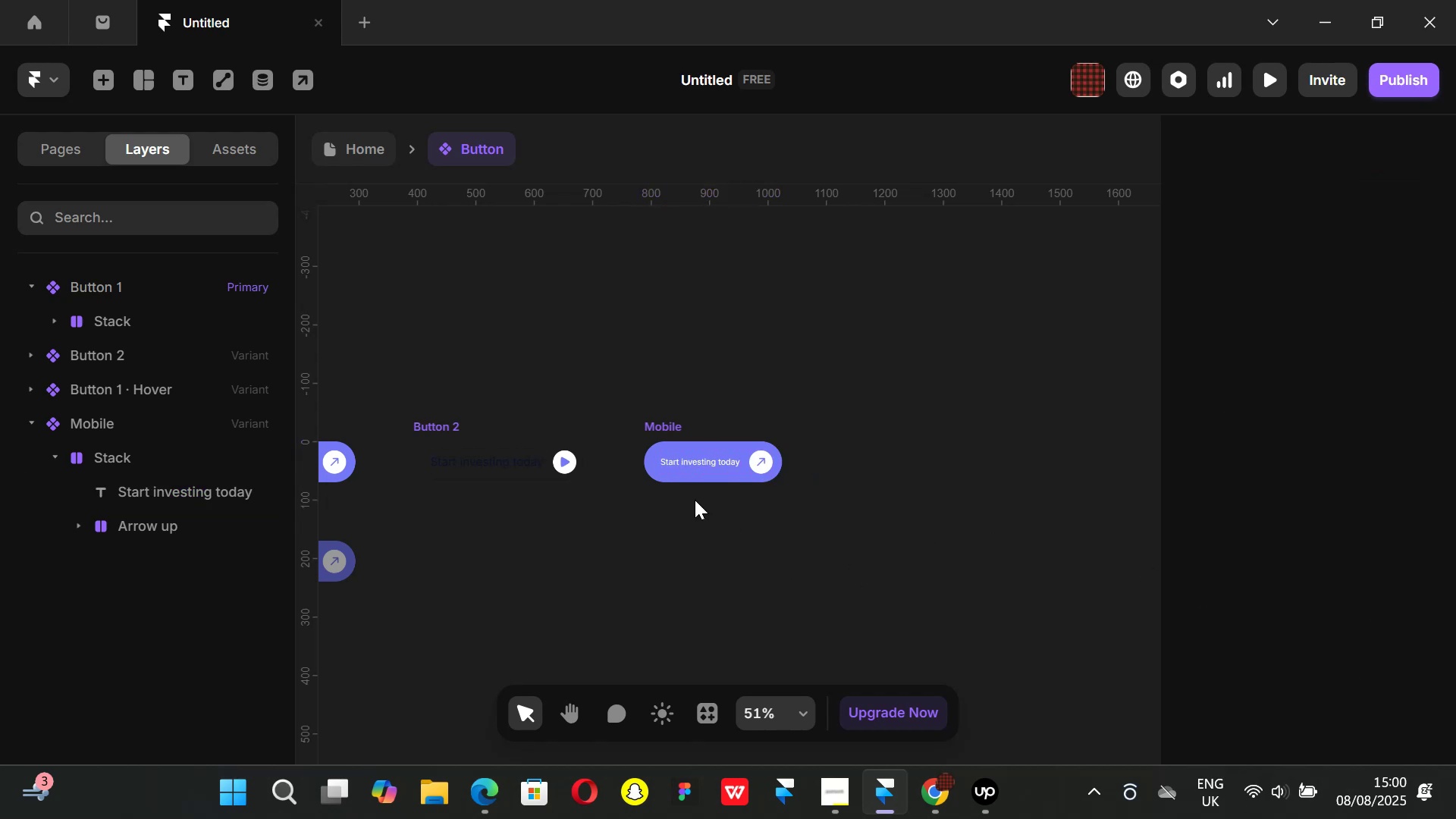 
hold_key(key=ControlLeft, duration=0.56)
scroll: coordinate [686, 493], scroll_direction: up, amount: 1.0
 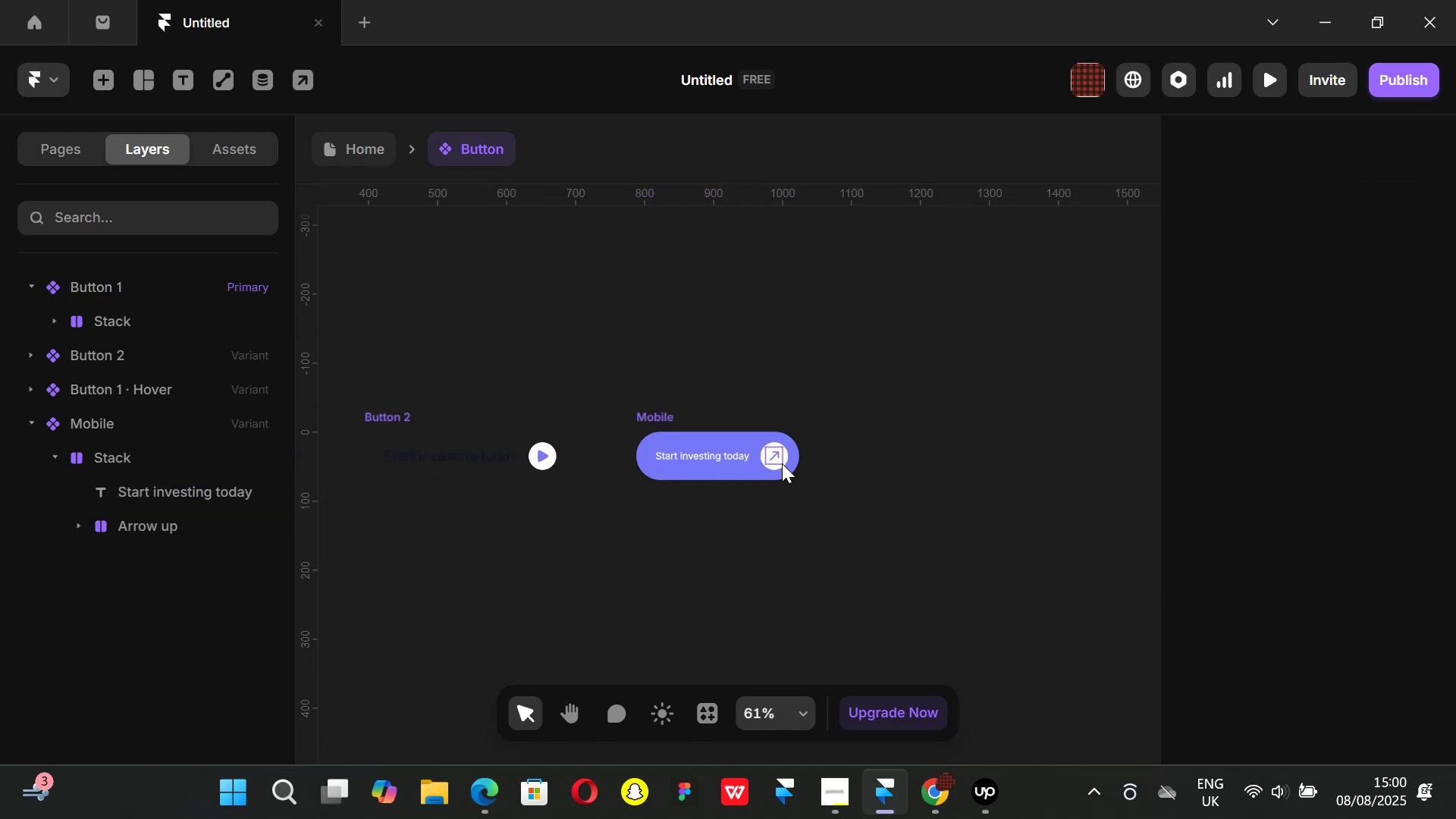 
hold_key(key=ControlLeft, duration=0.62)
scroll: coordinate [784, 464], scroll_direction: up, amount: 5.0
 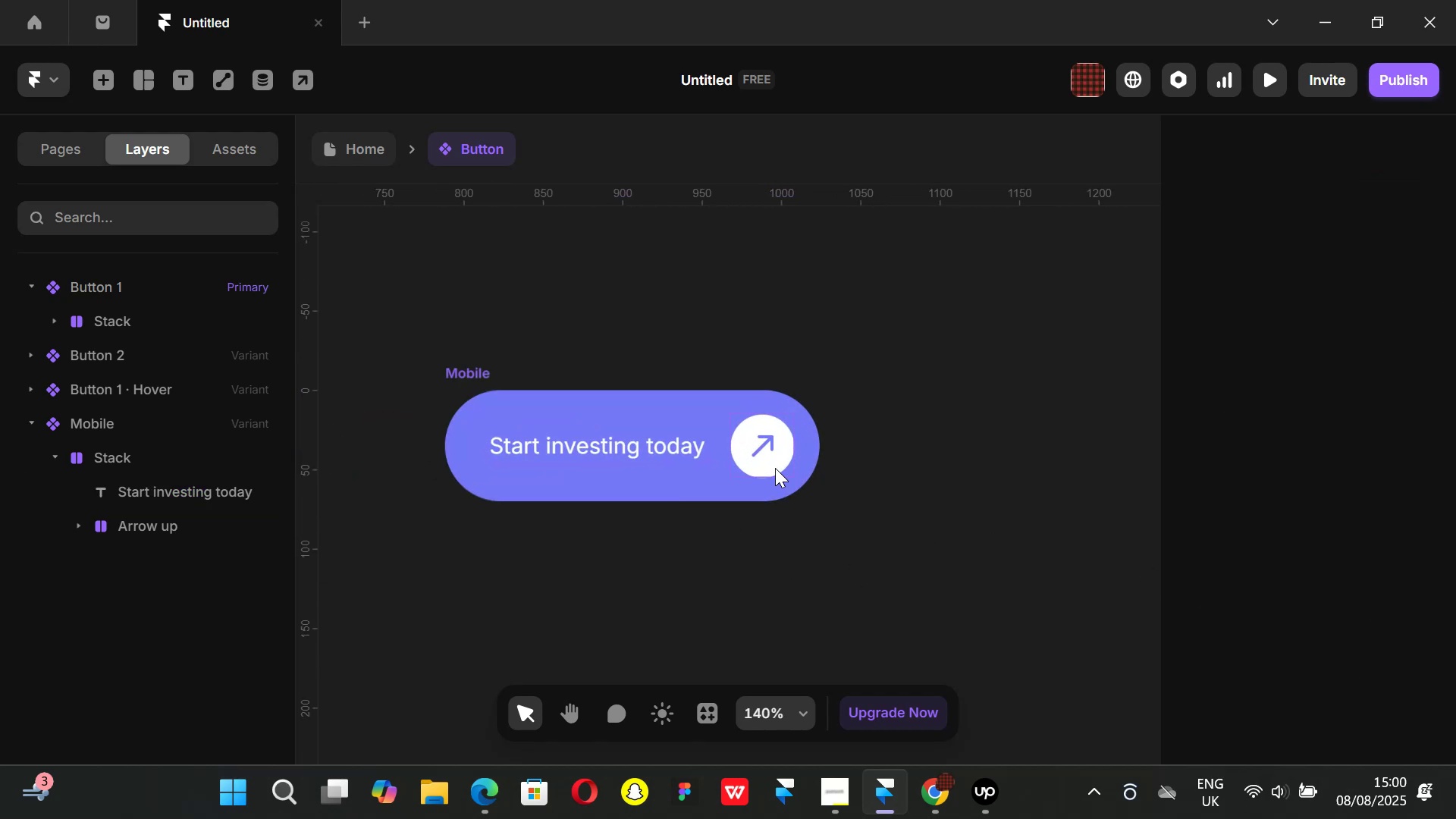 
left_click([775, 468])
 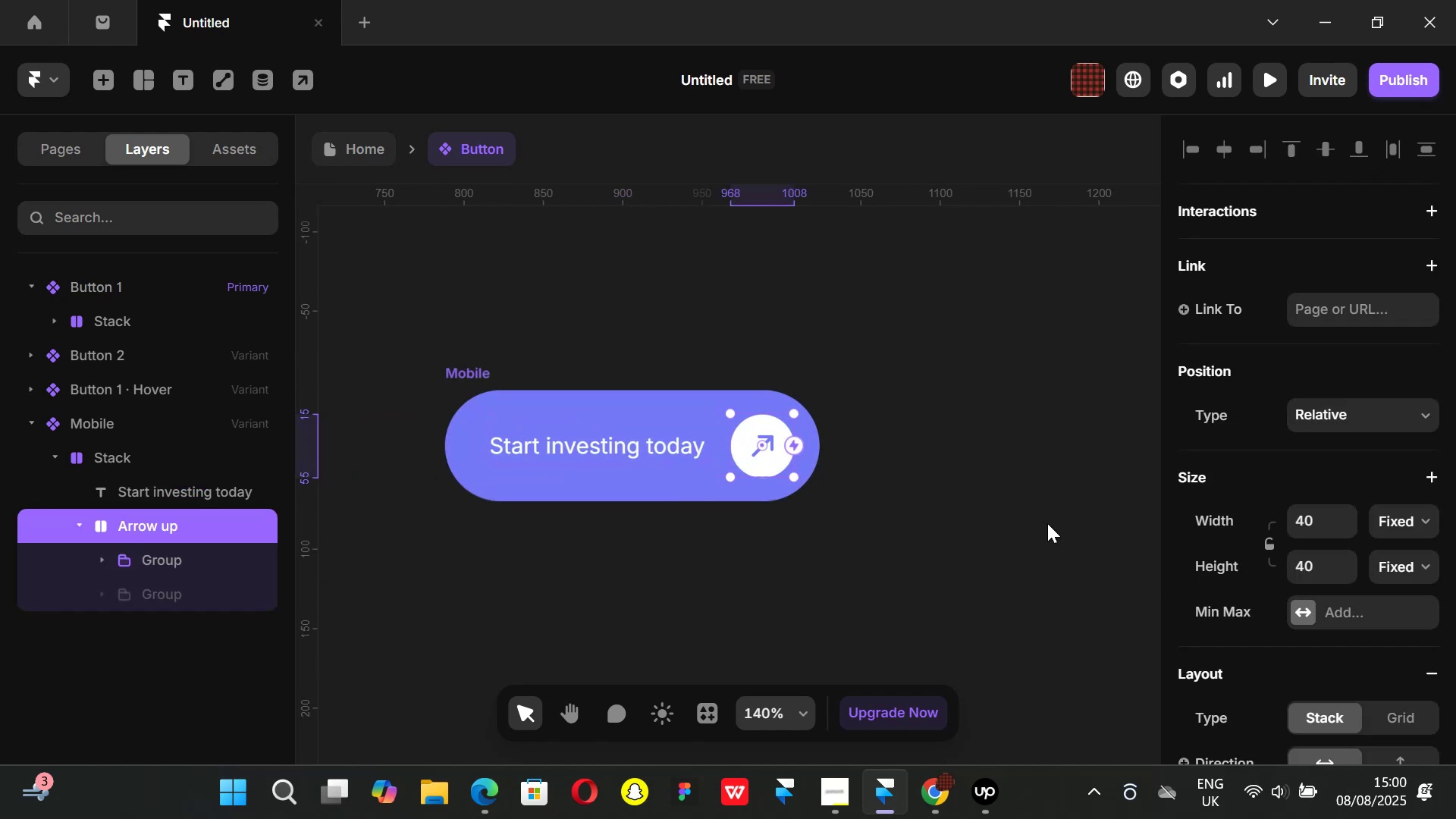 
key(K)
 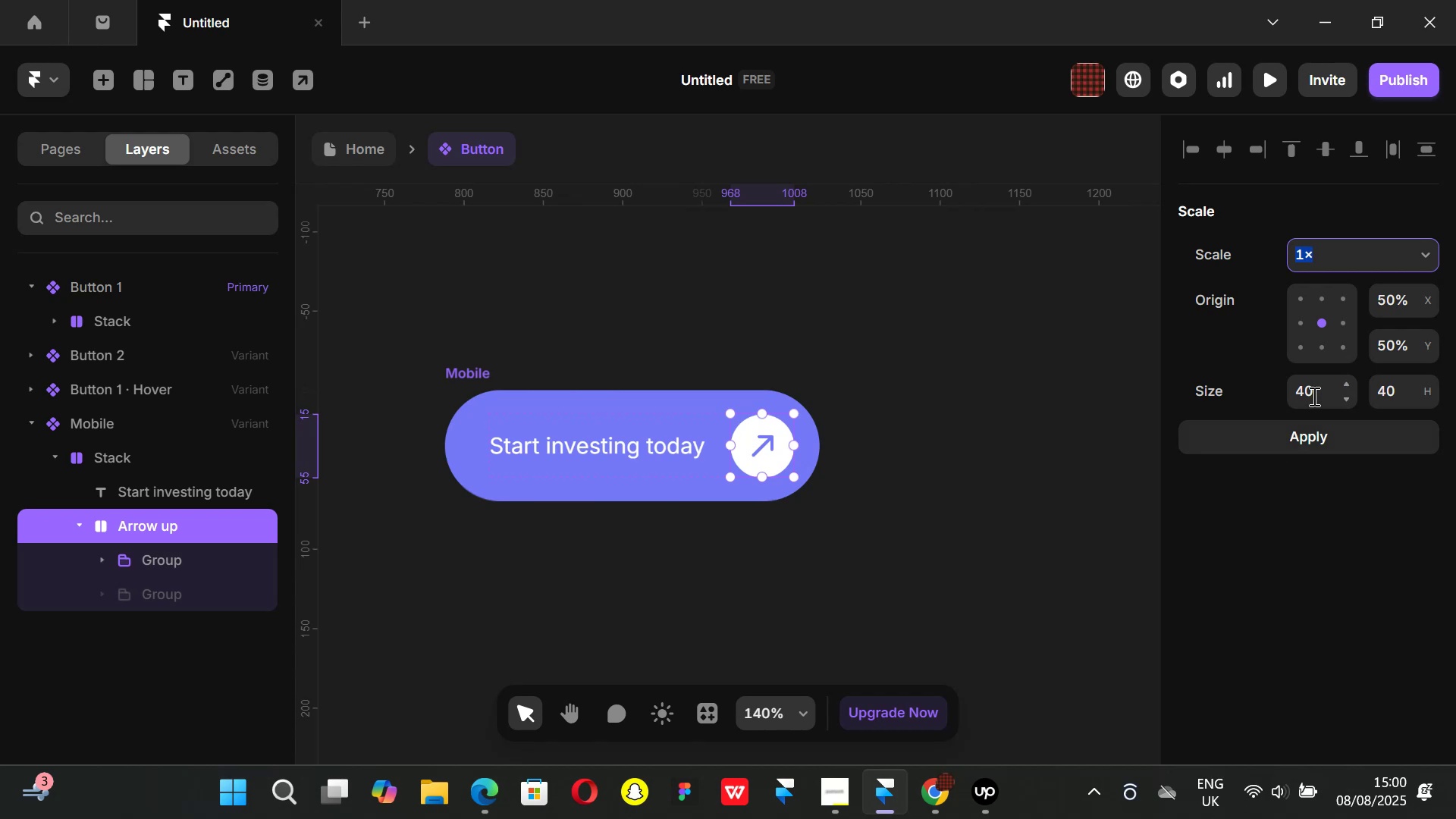 
left_click([1313, 393])
 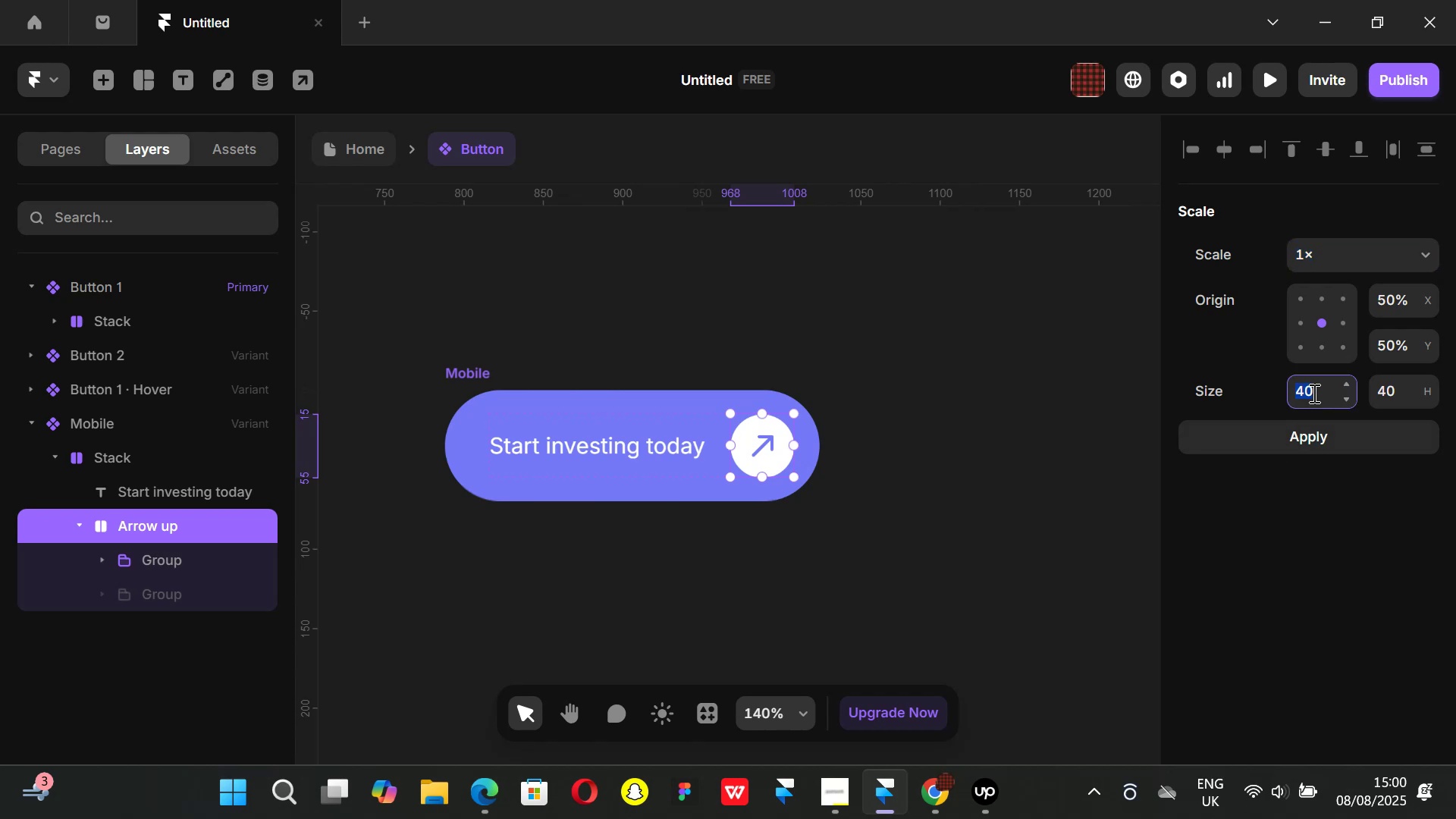 
type(32)
 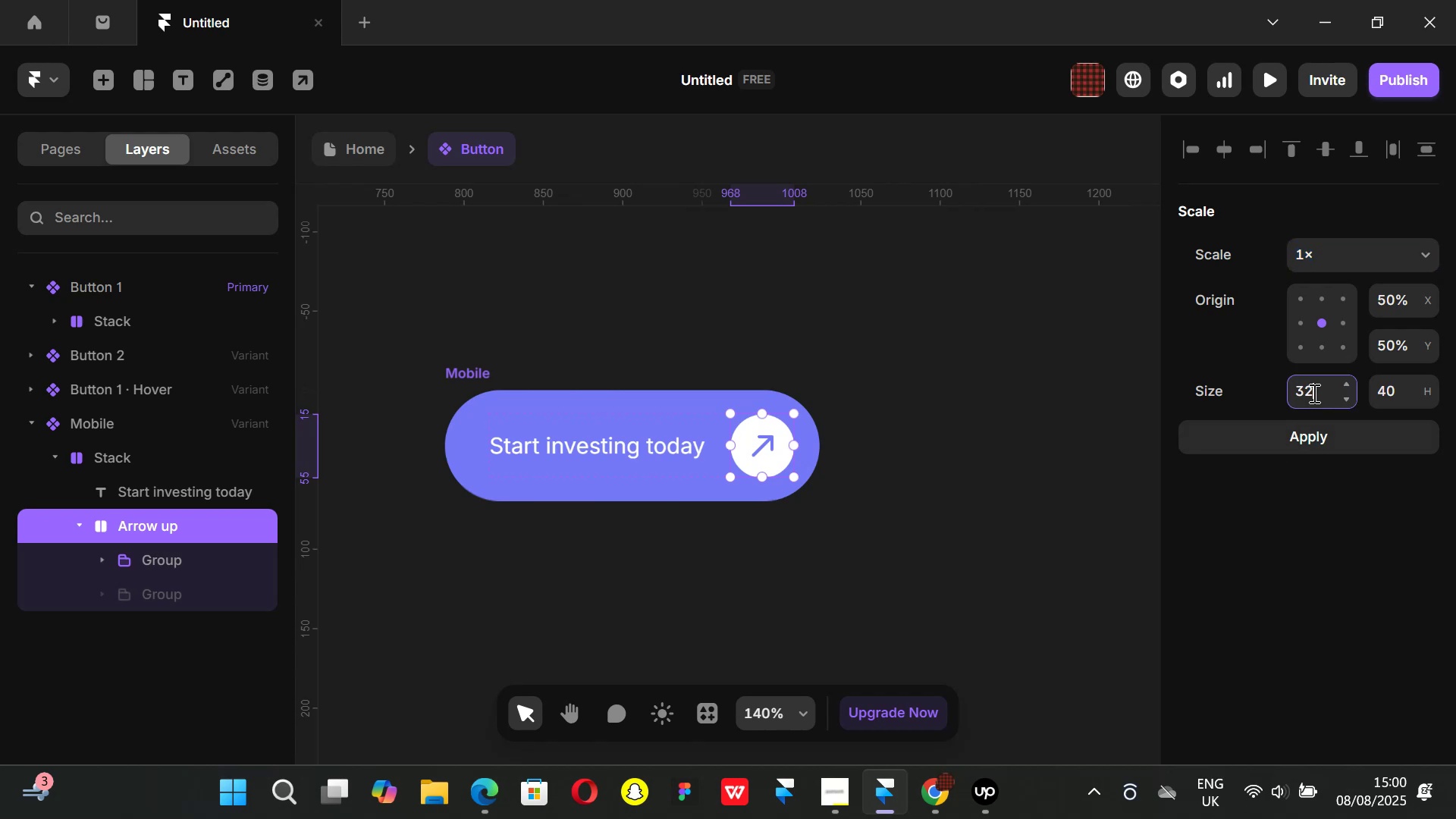 
key(Enter)
 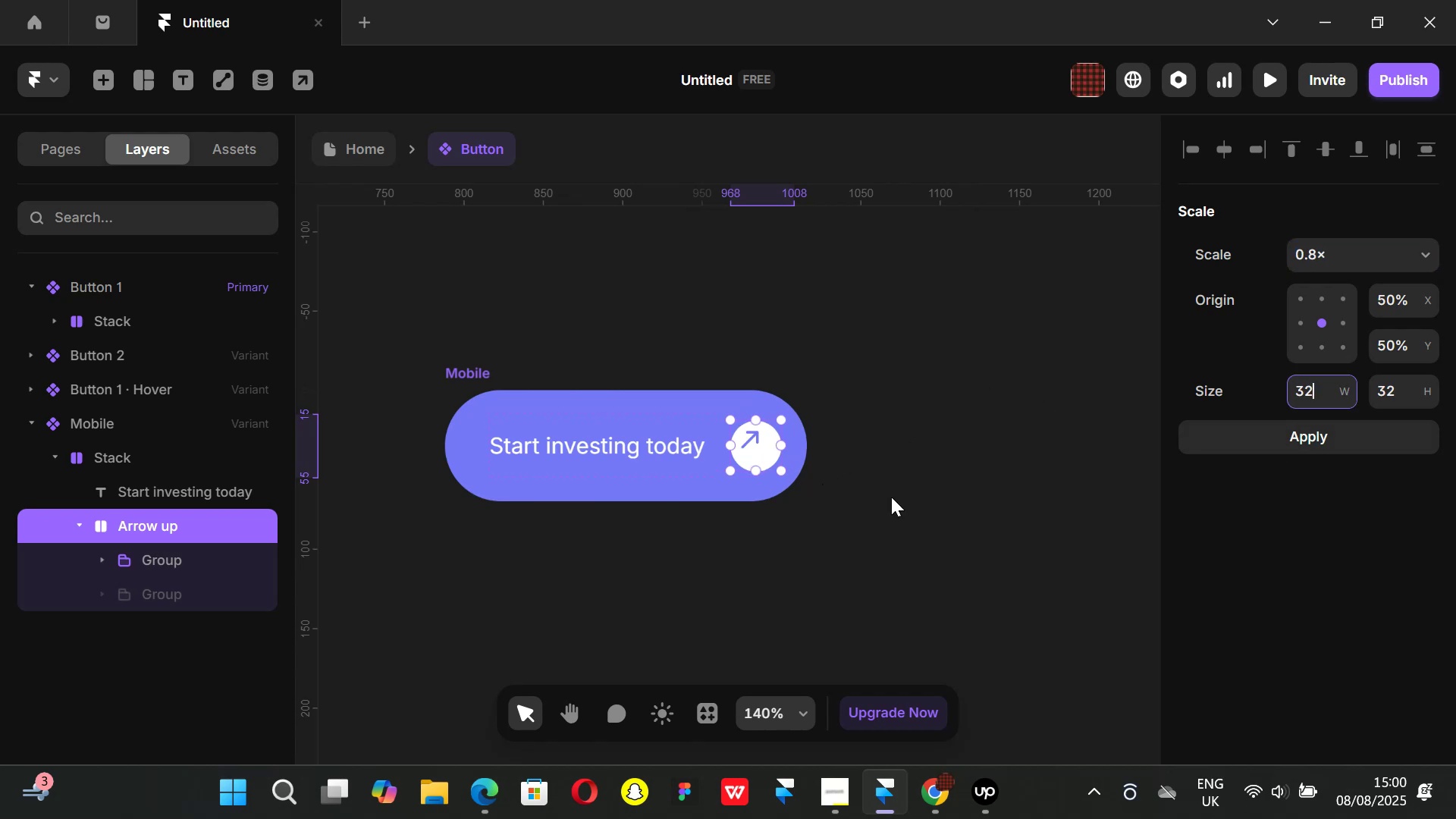 
key(Control+Z)
 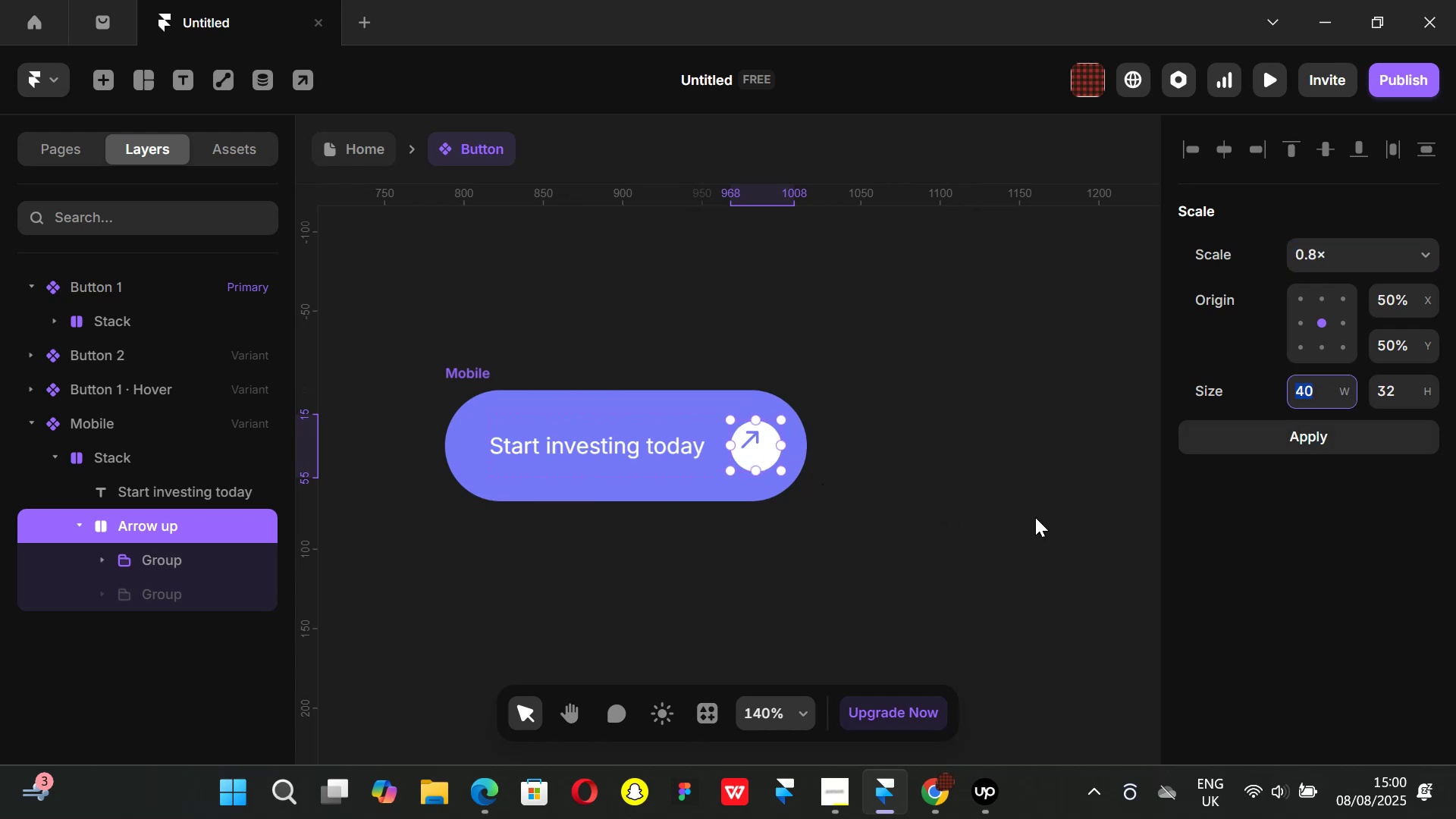 
left_click([1035, 517])
 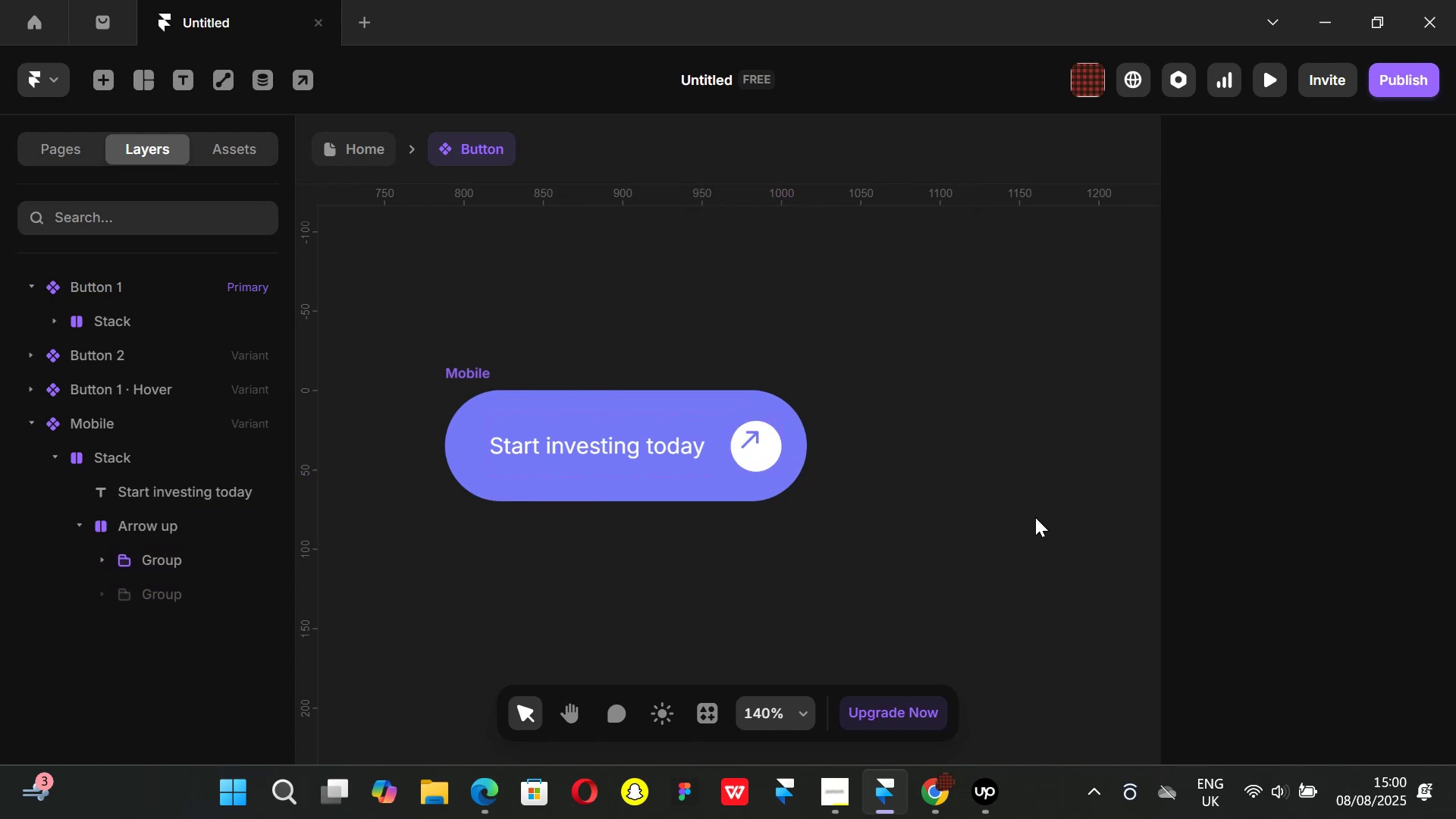 
key(Control+Z)
 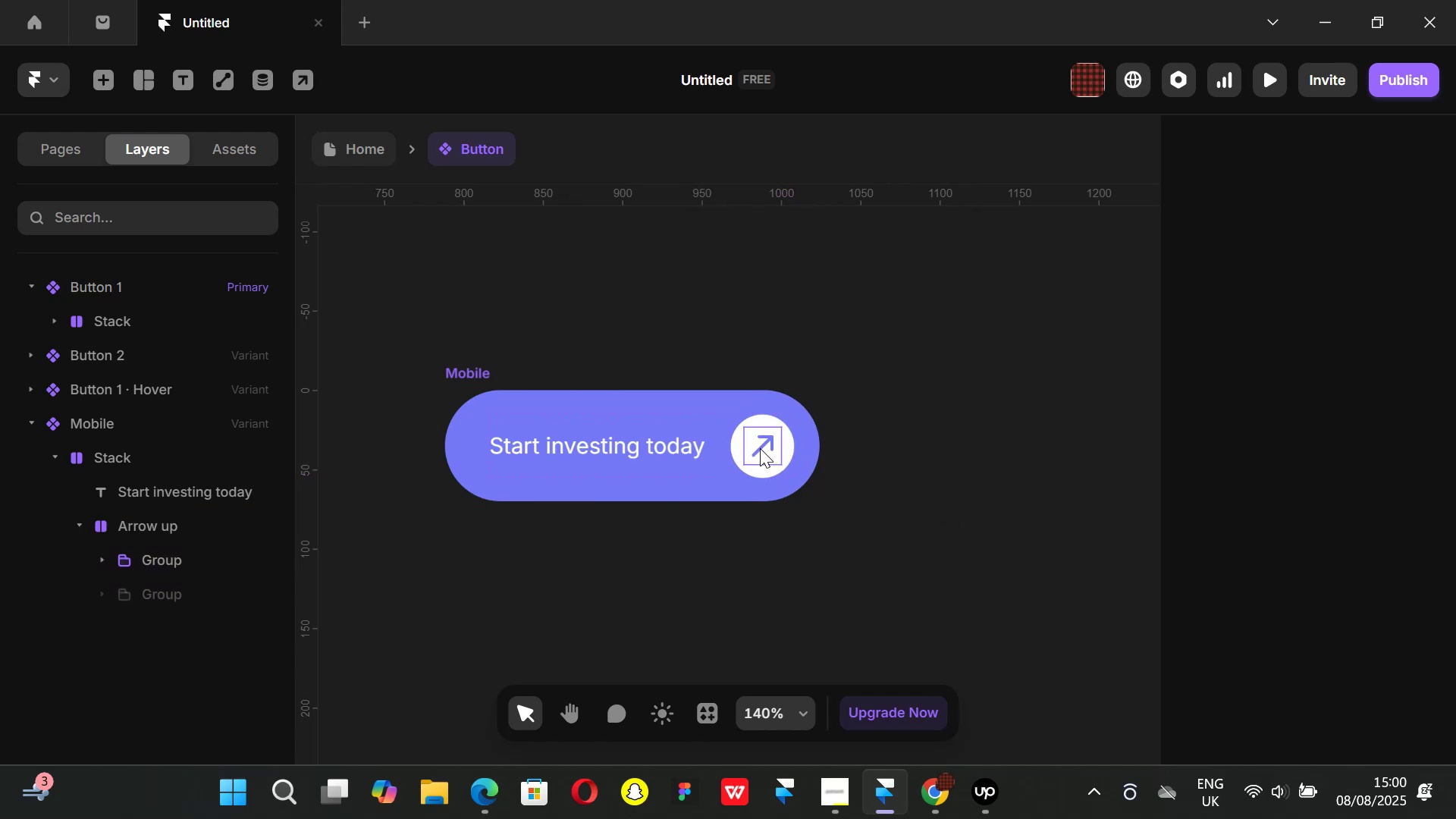 
left_click([760, 447])
 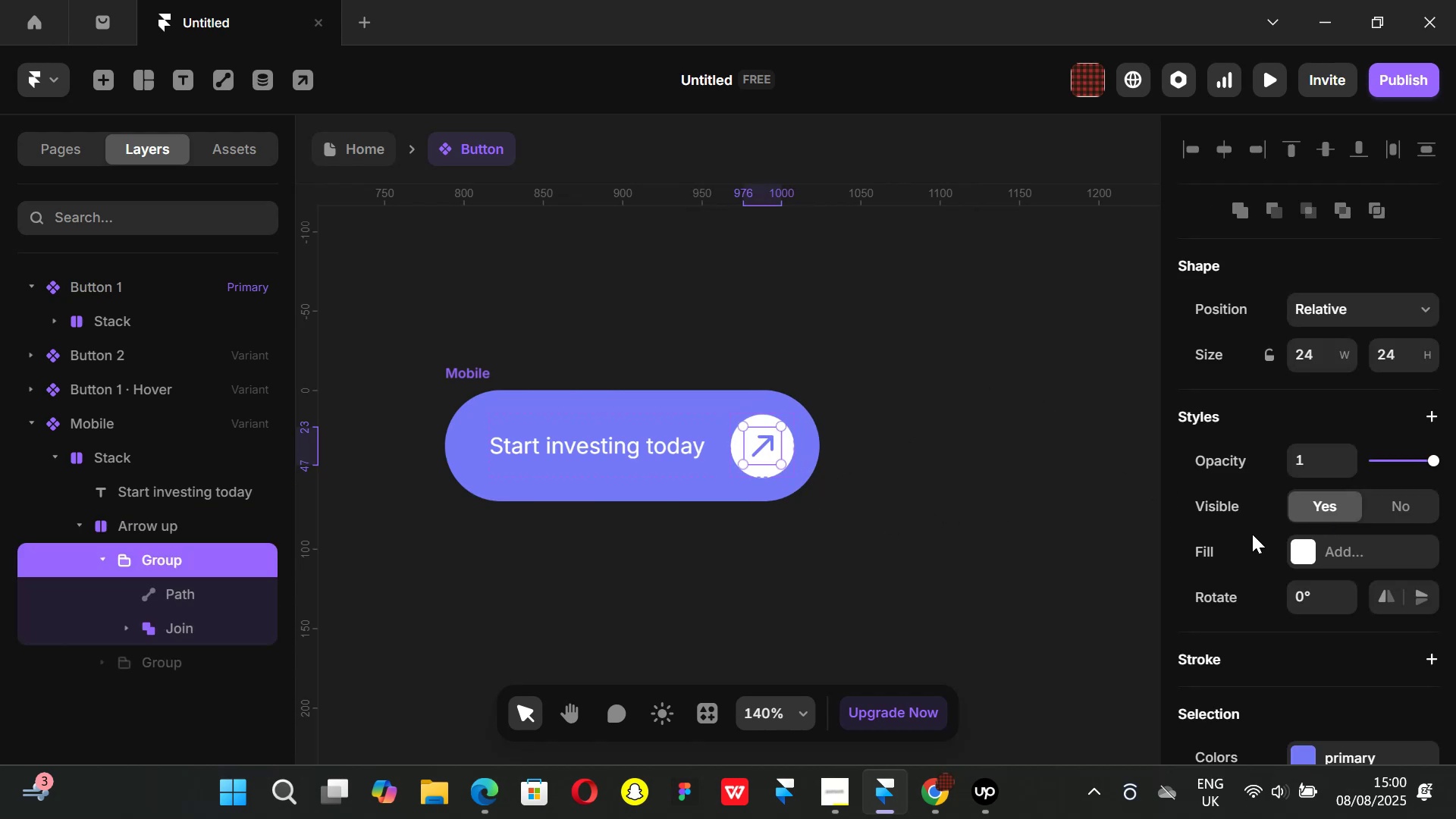 
key(K)
 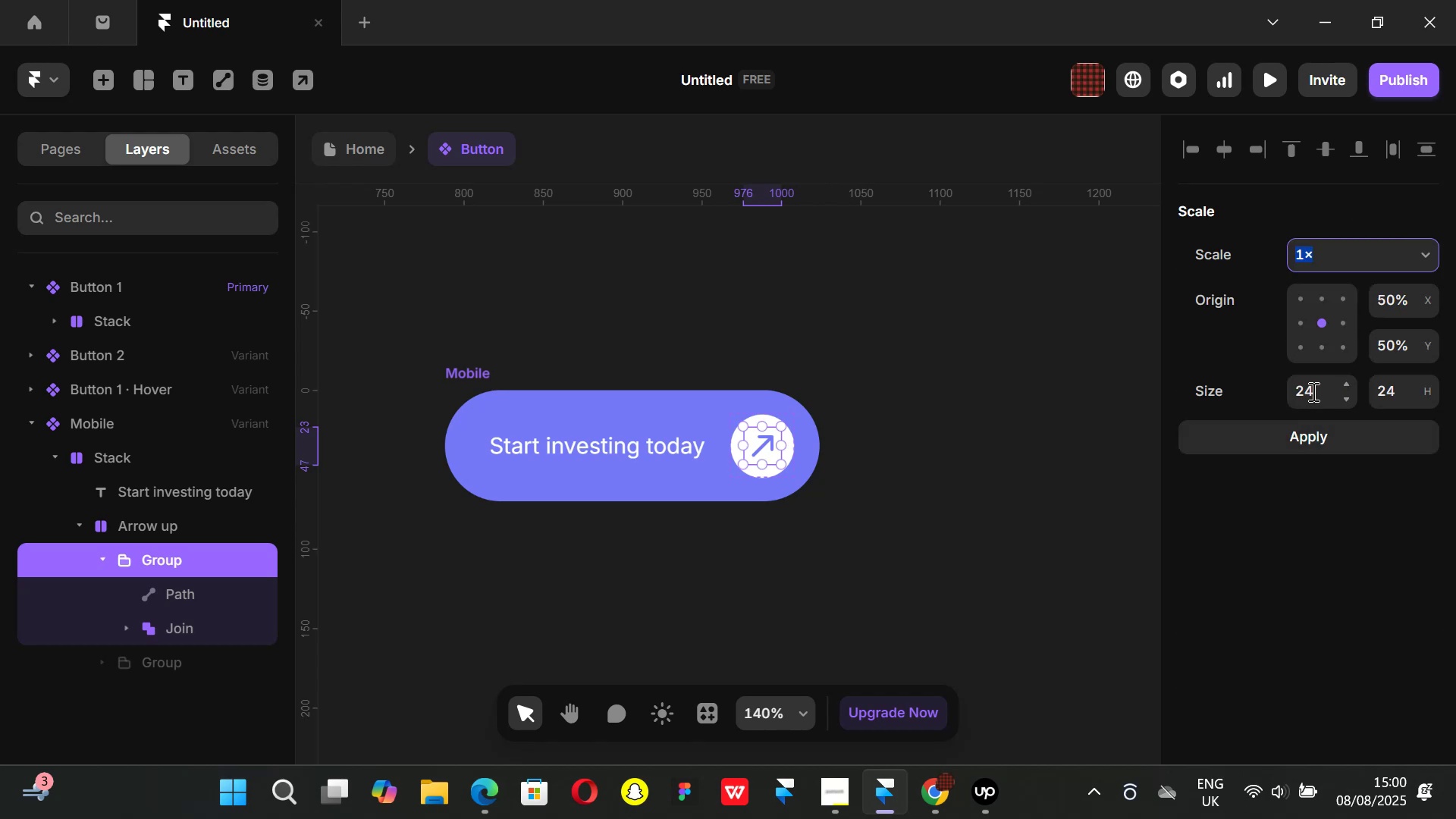 
left_click([1312, 391])
 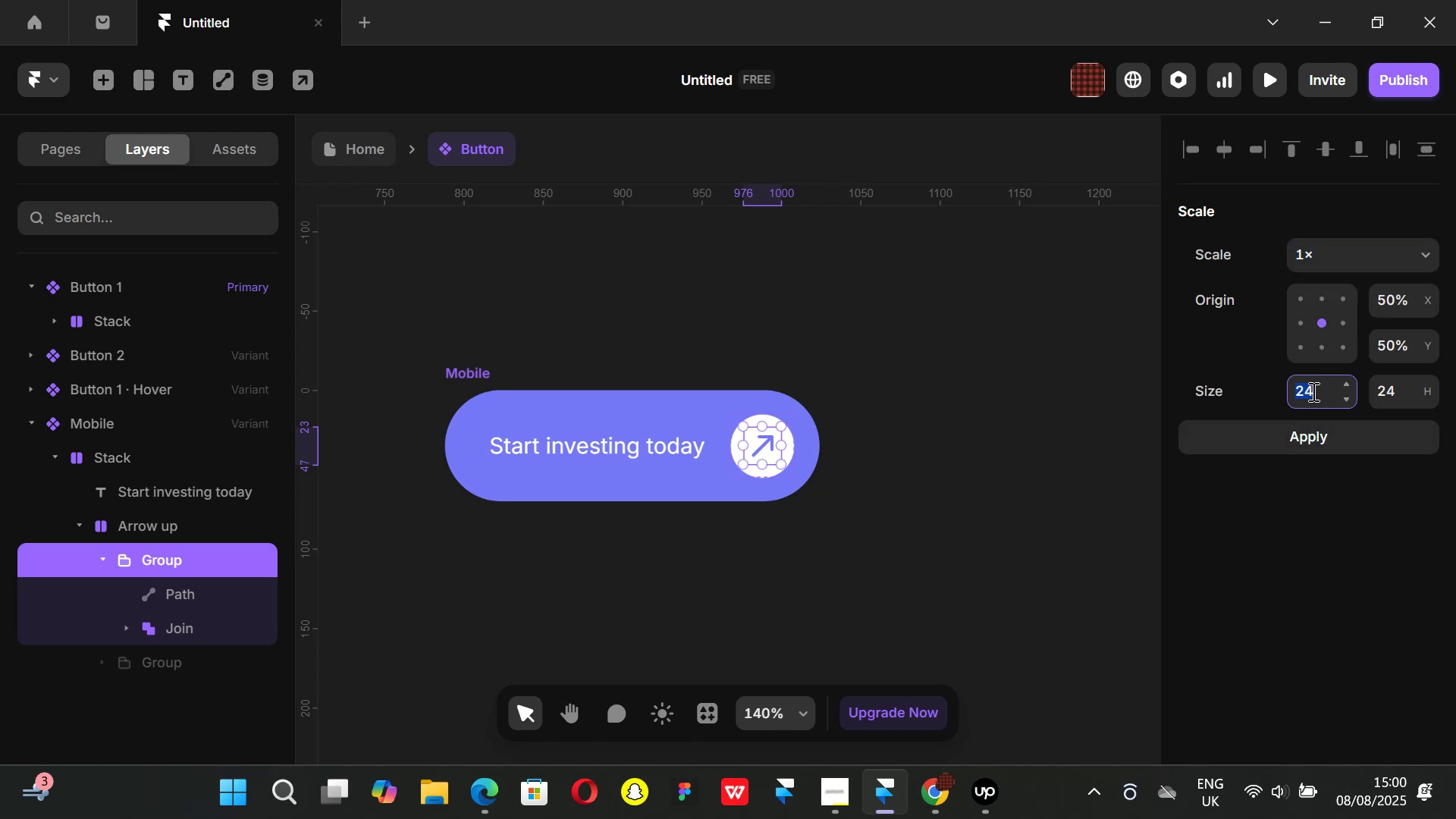 
type(16)
 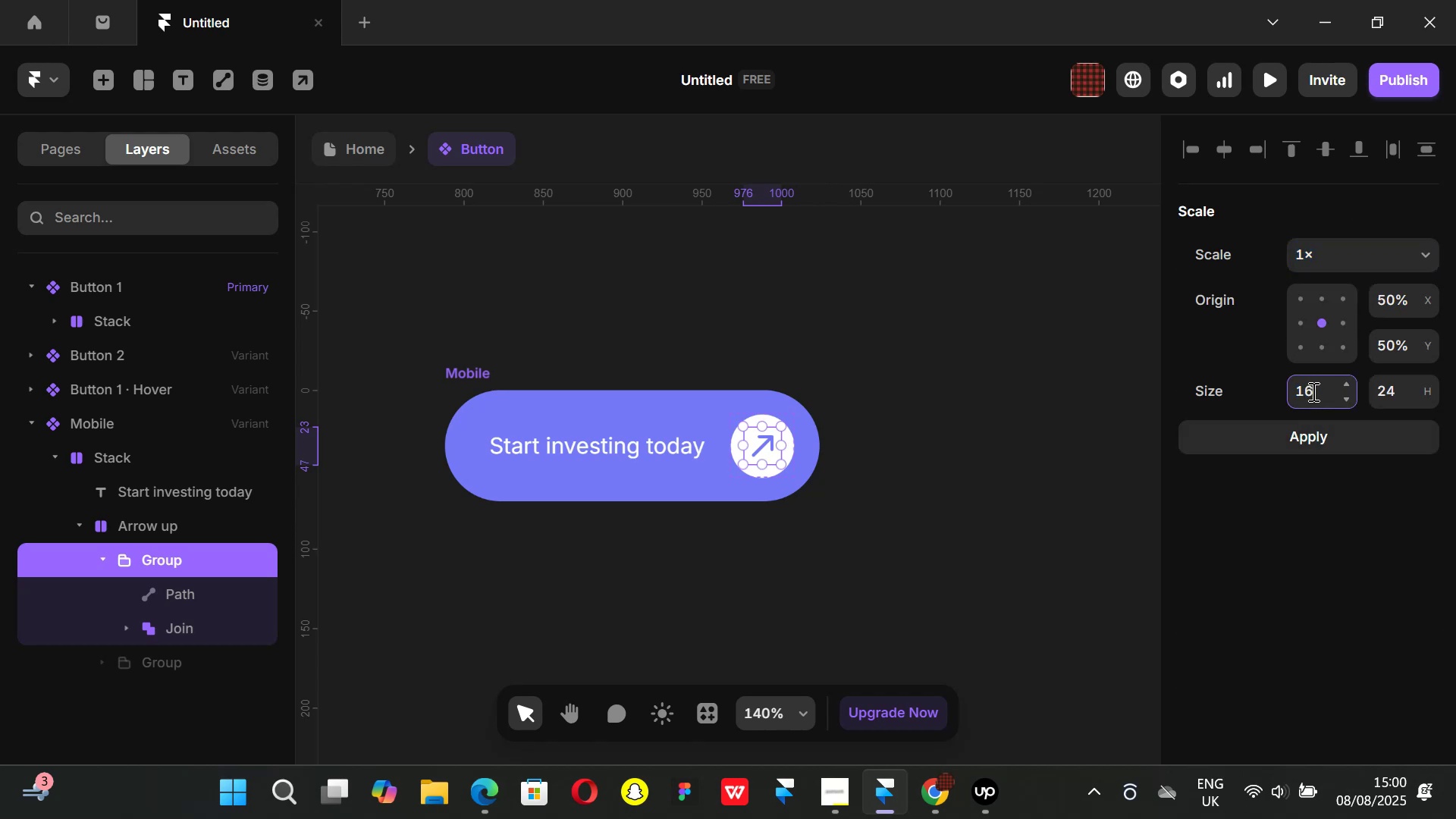 
key(Enter)
 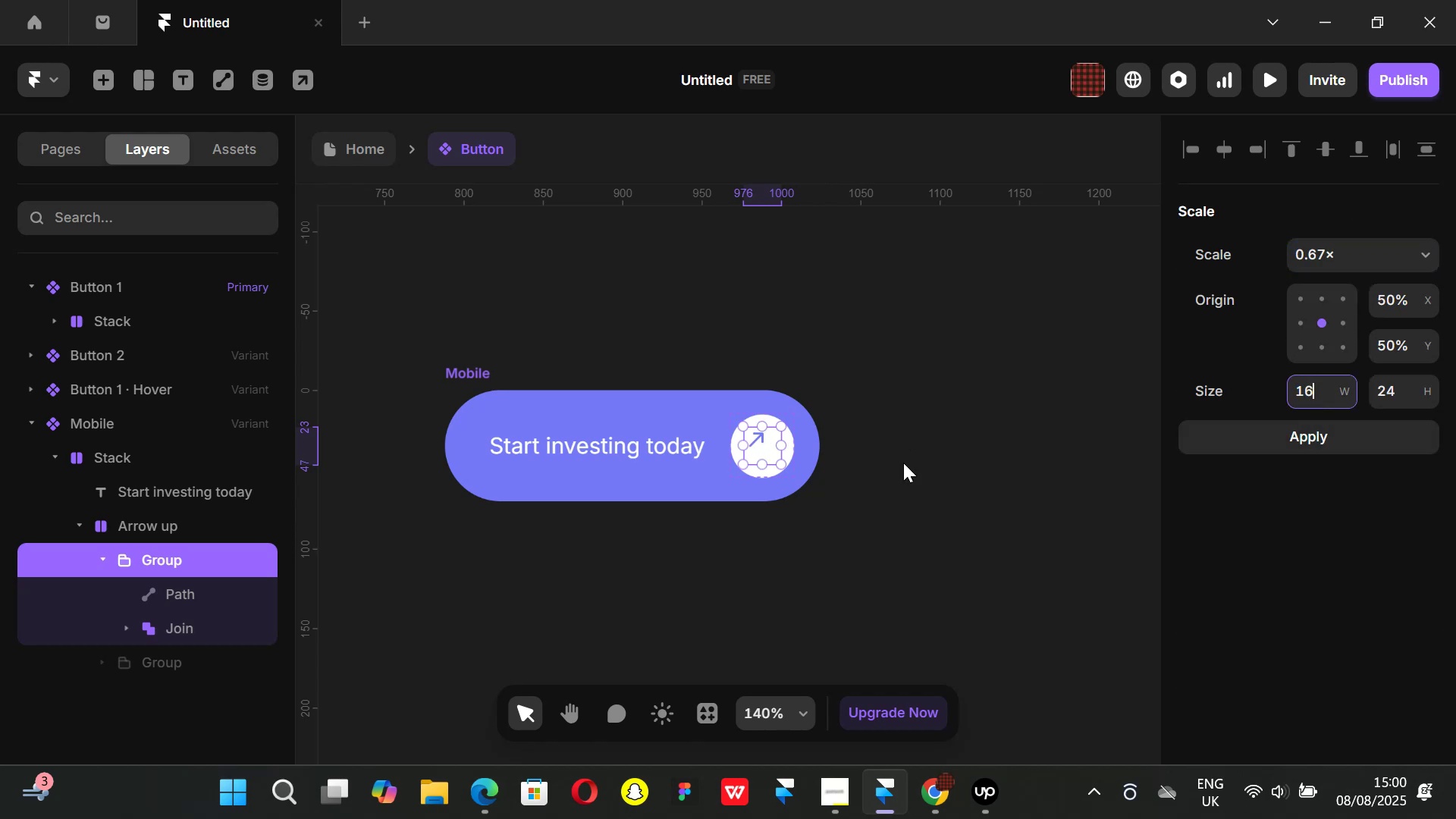 
left_click([906, 500])
 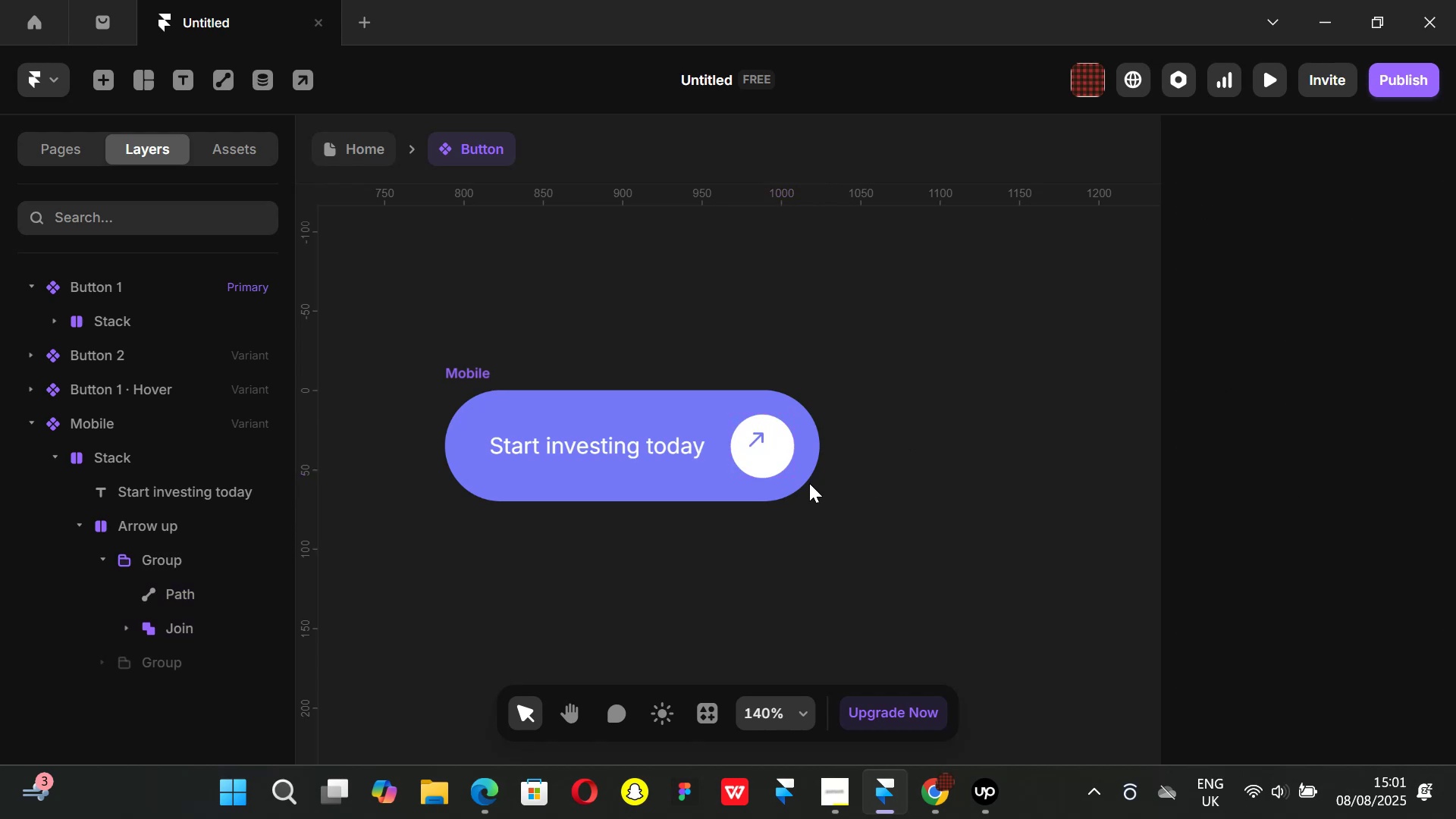 
hold_key(key=ControlLeft, duration=0.32)
scroll: coordinate [772, 479], scroll_direction: up, amount: 2.0
 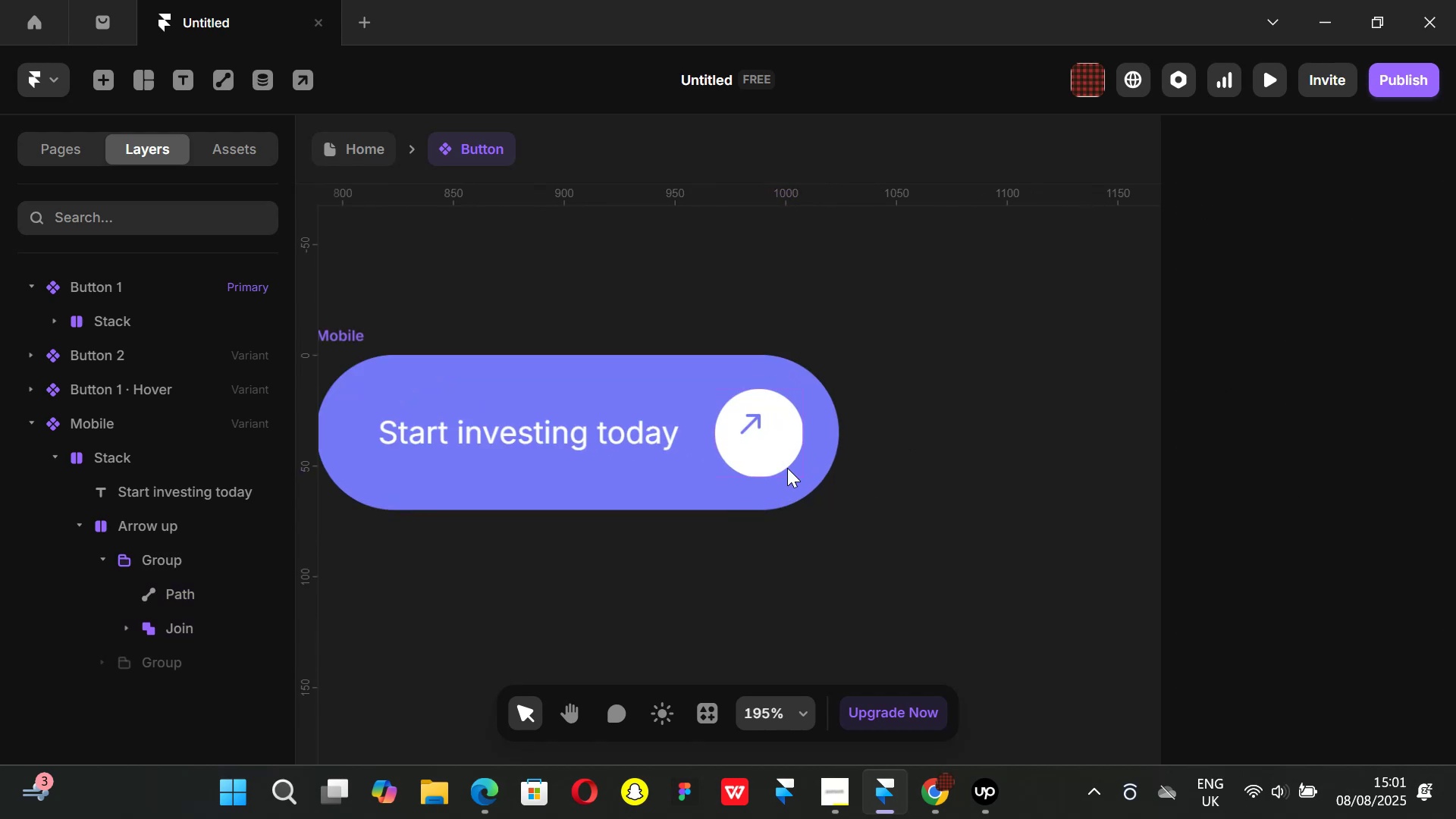 
left_click([780, 465])
 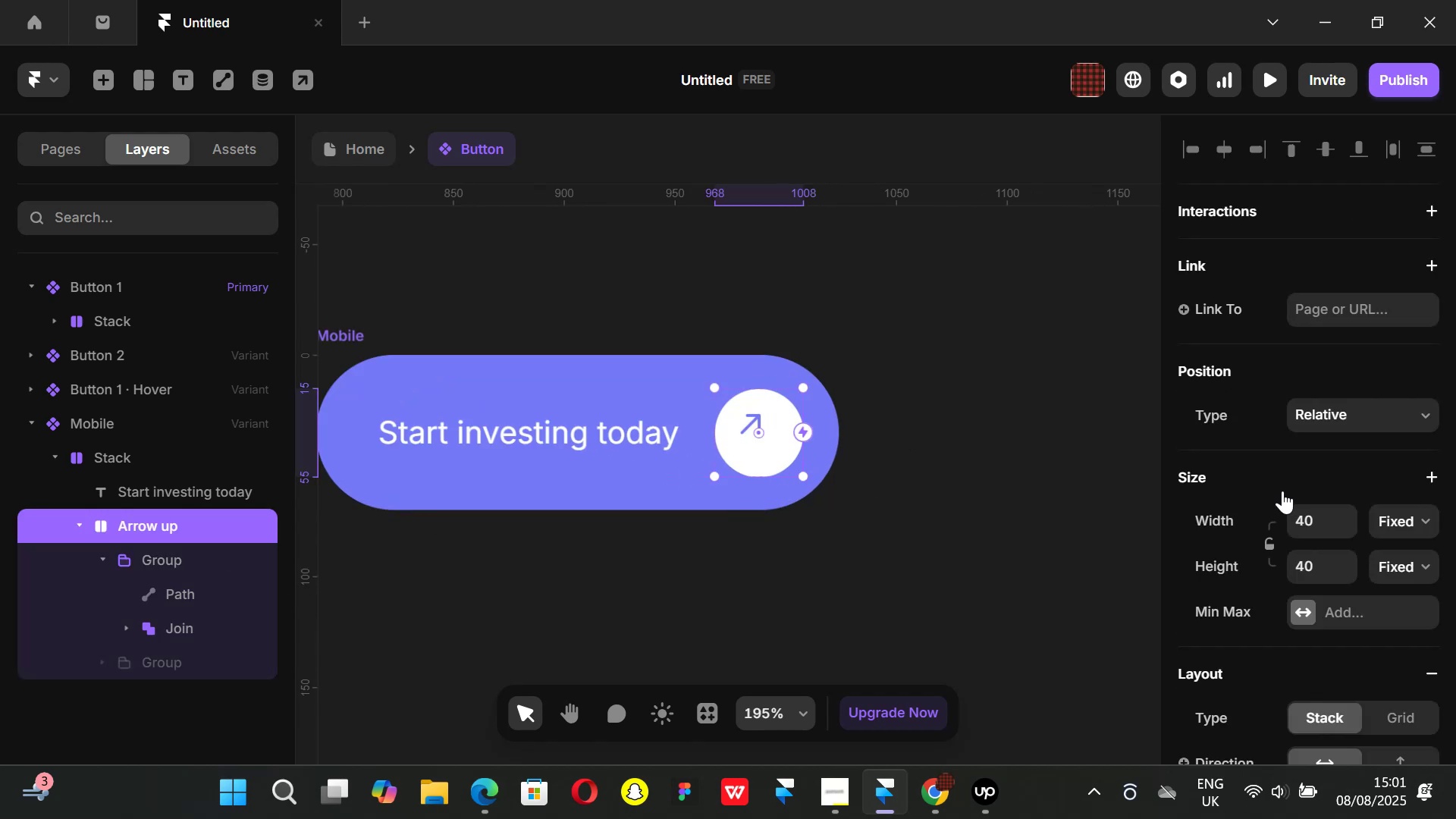 
scroll: coordinate [1306, 507], scroll_direction: down, amount: 3.0
 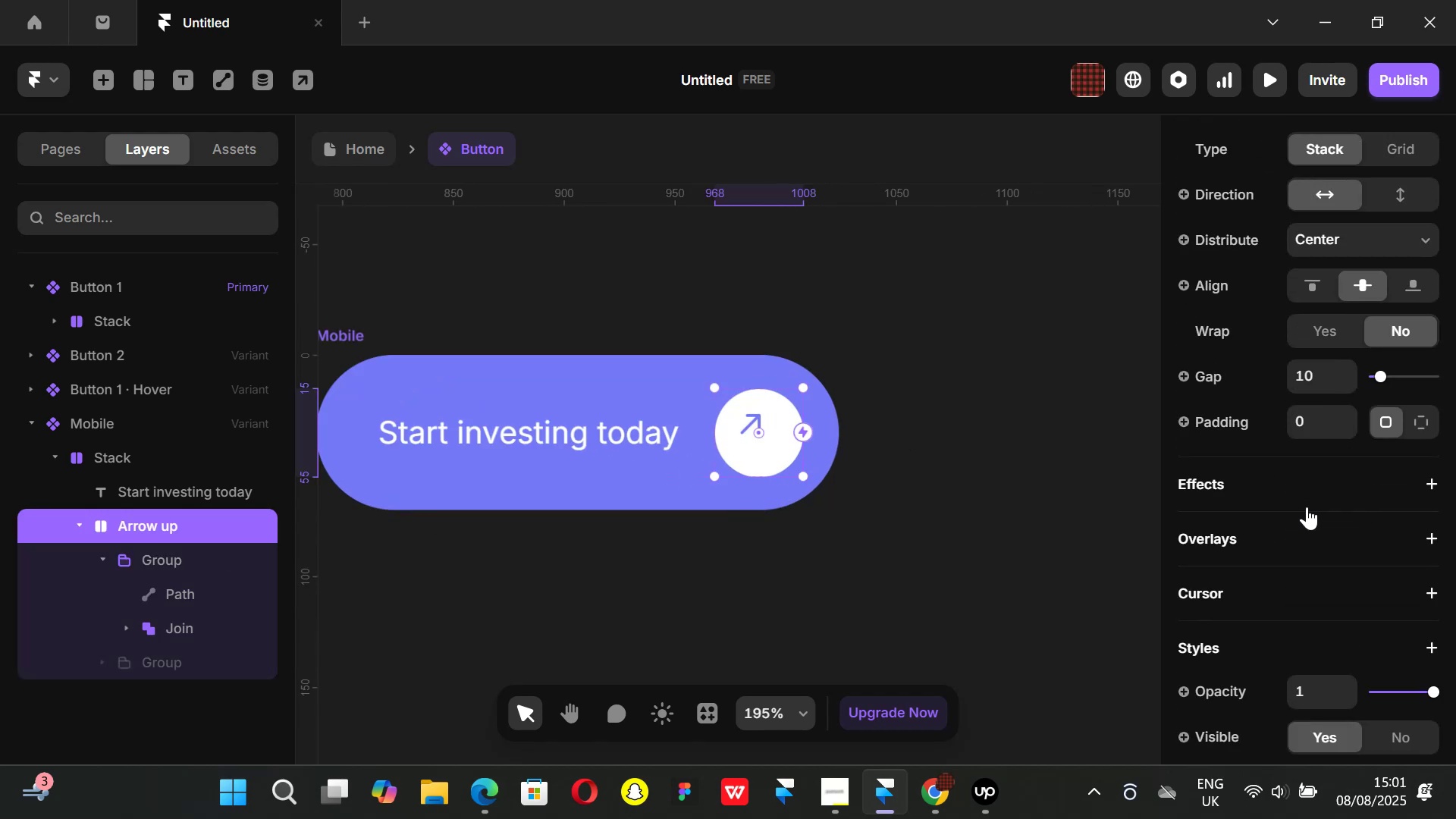 
scroll: coordinate [1307, 507], scroll_direction: up, amount: 2.0
 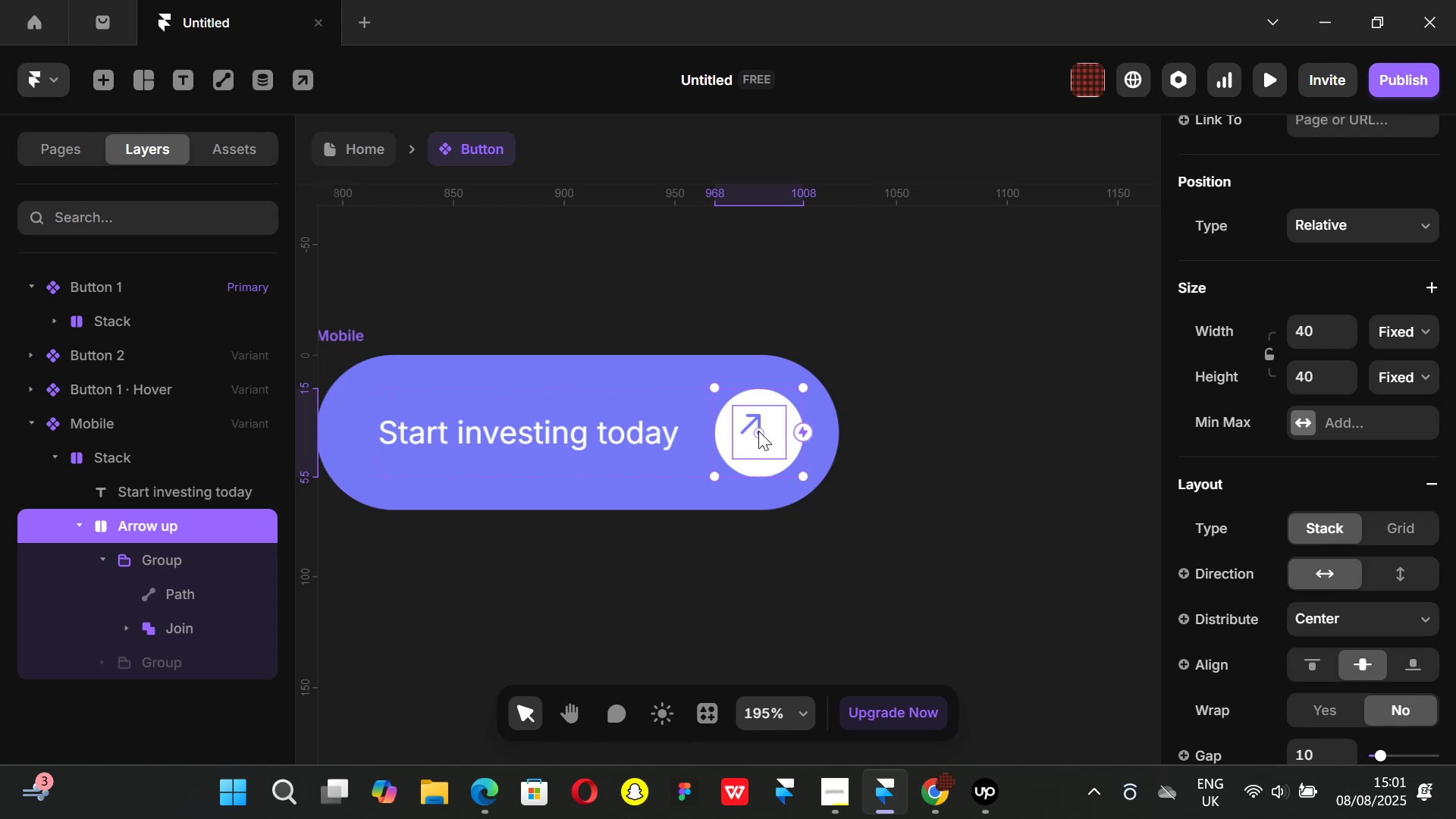 
left_click([758, 431])
 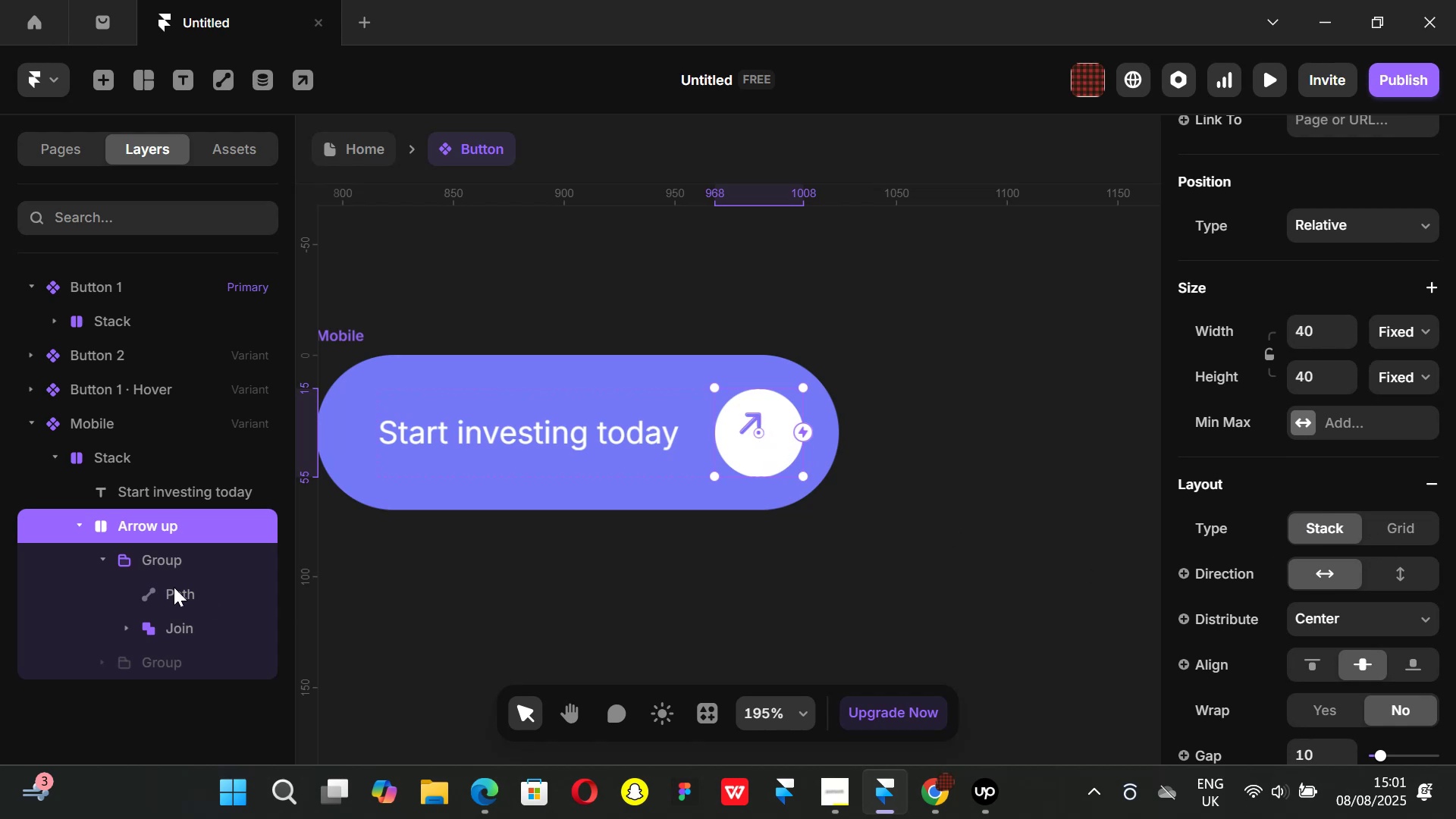 
left_click([148, 554])
 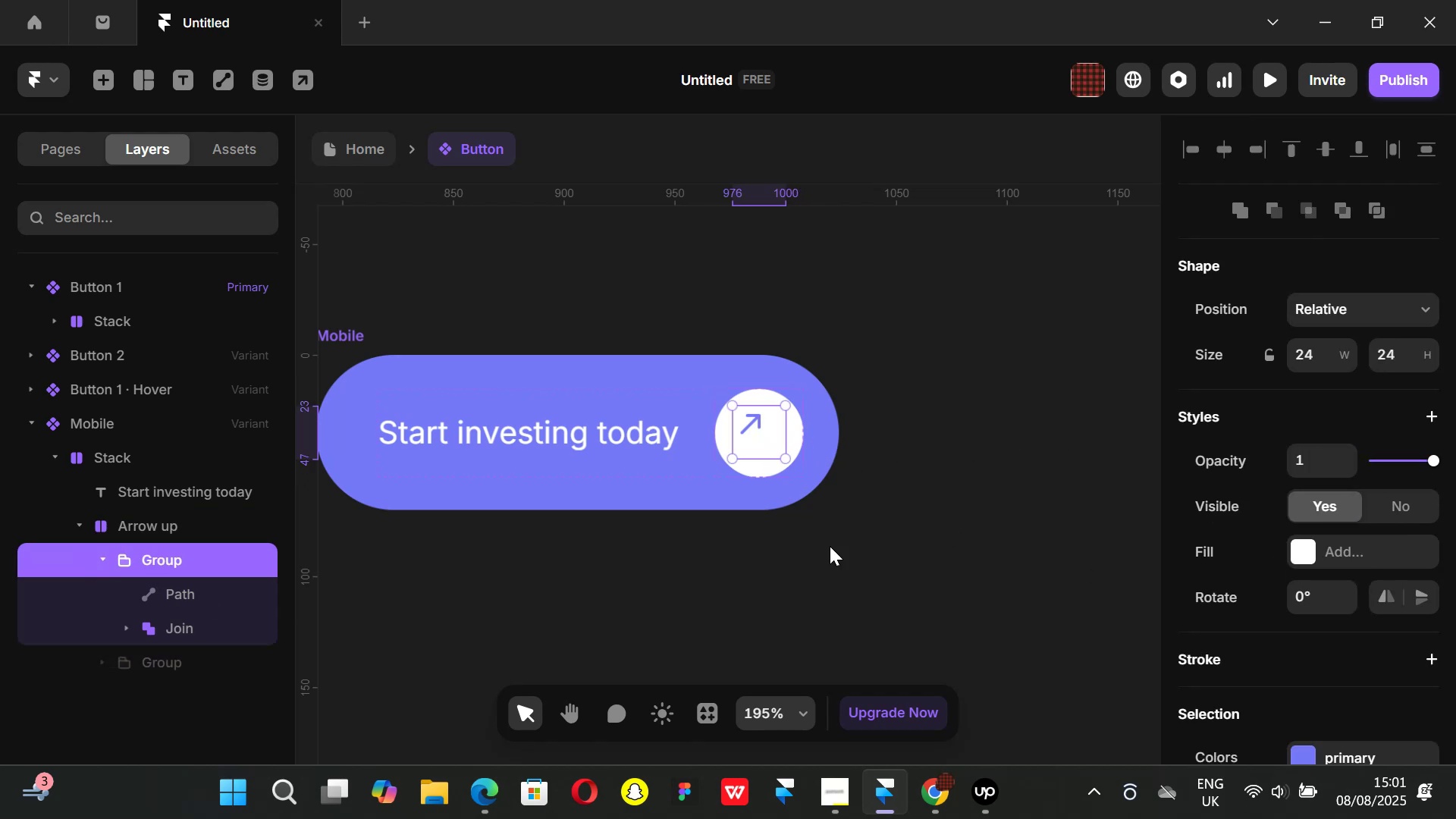 
left_click_drag(start_coordinate=[748, 417], to_coordinate=[761, 430])
 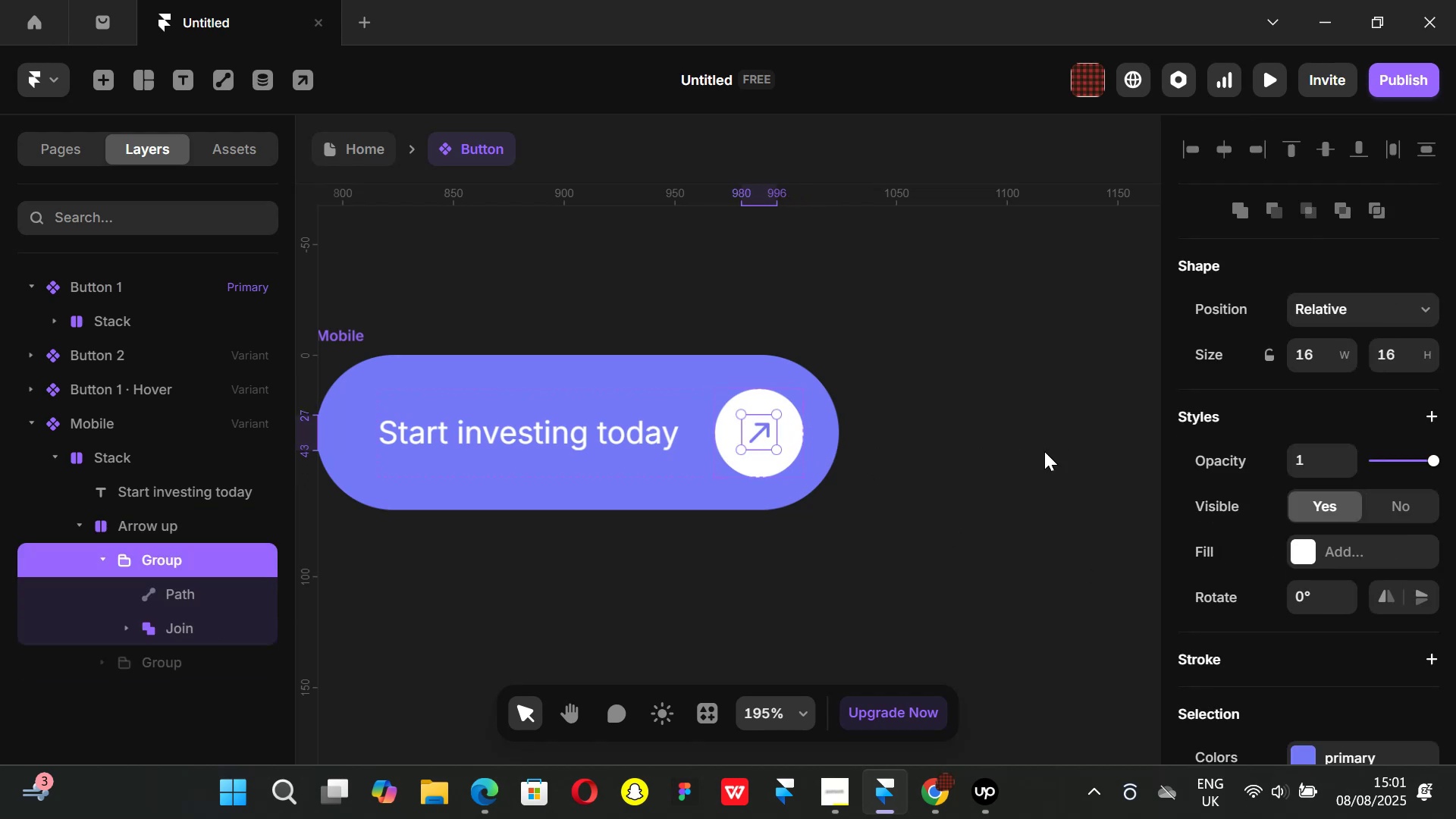 
left_click([1059, 453])
 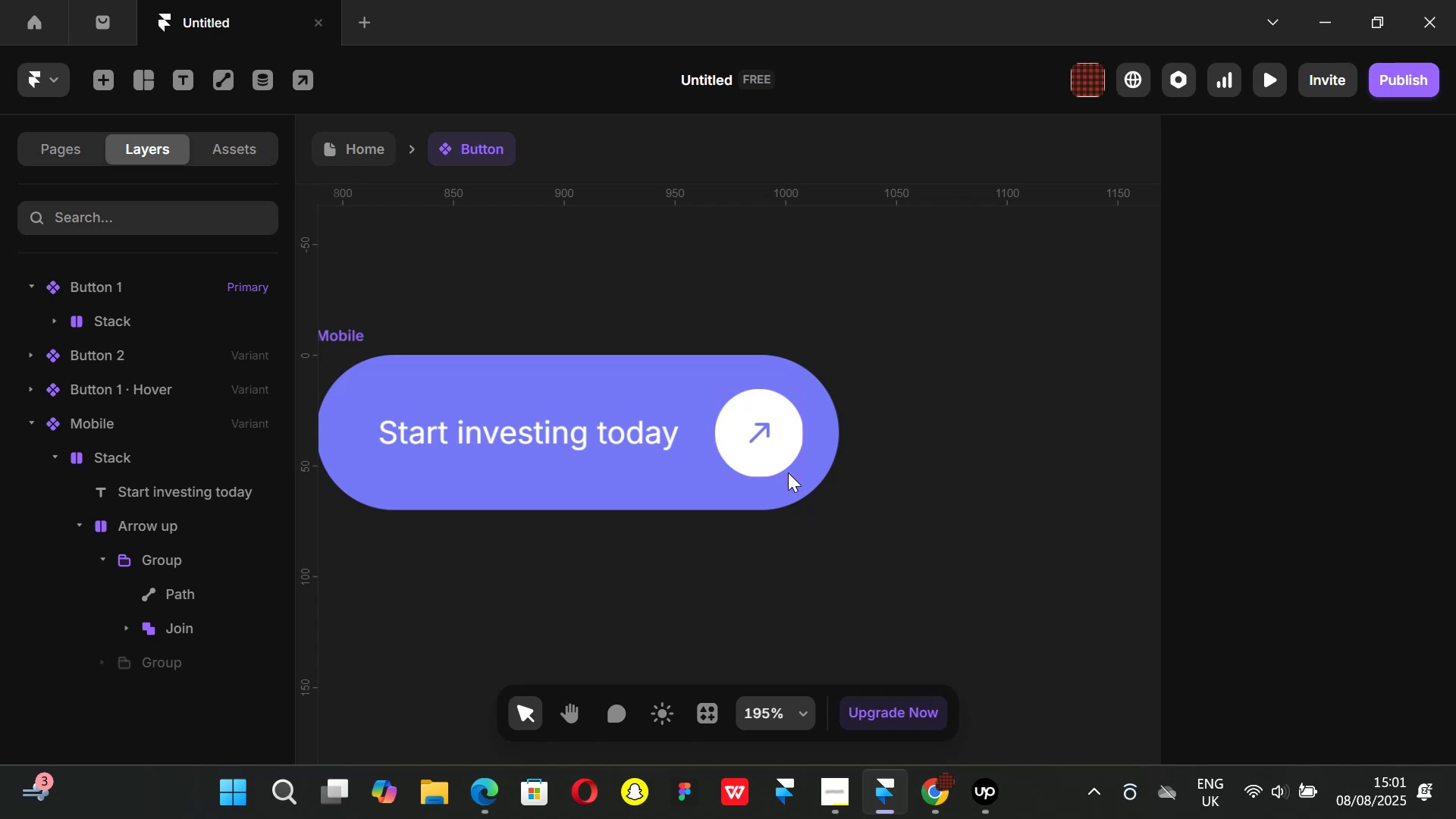 
left_click([782, 469])
 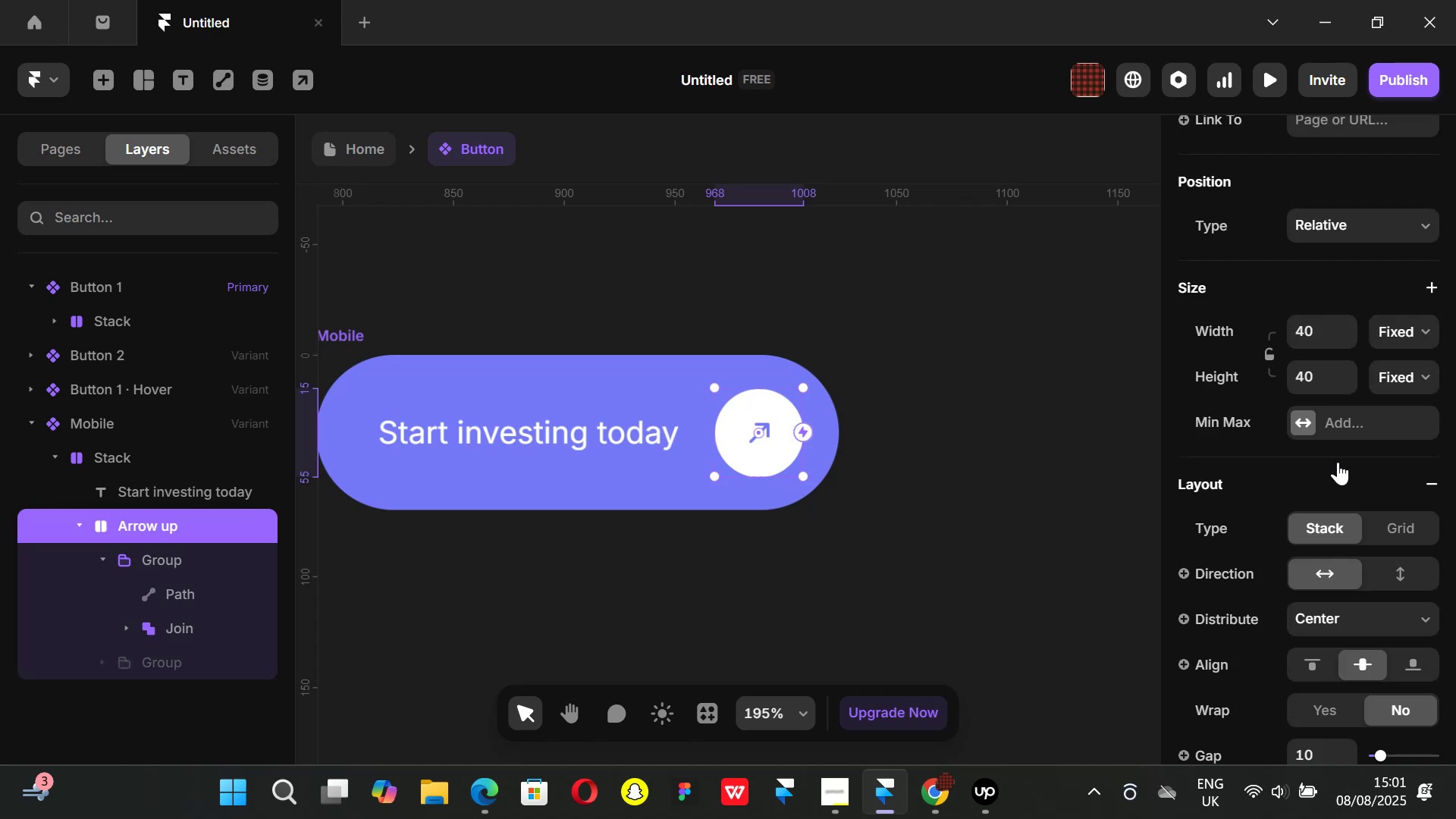 
scroll: coordinate [1338, 472], scroll_direction: down, amount: 1.0
 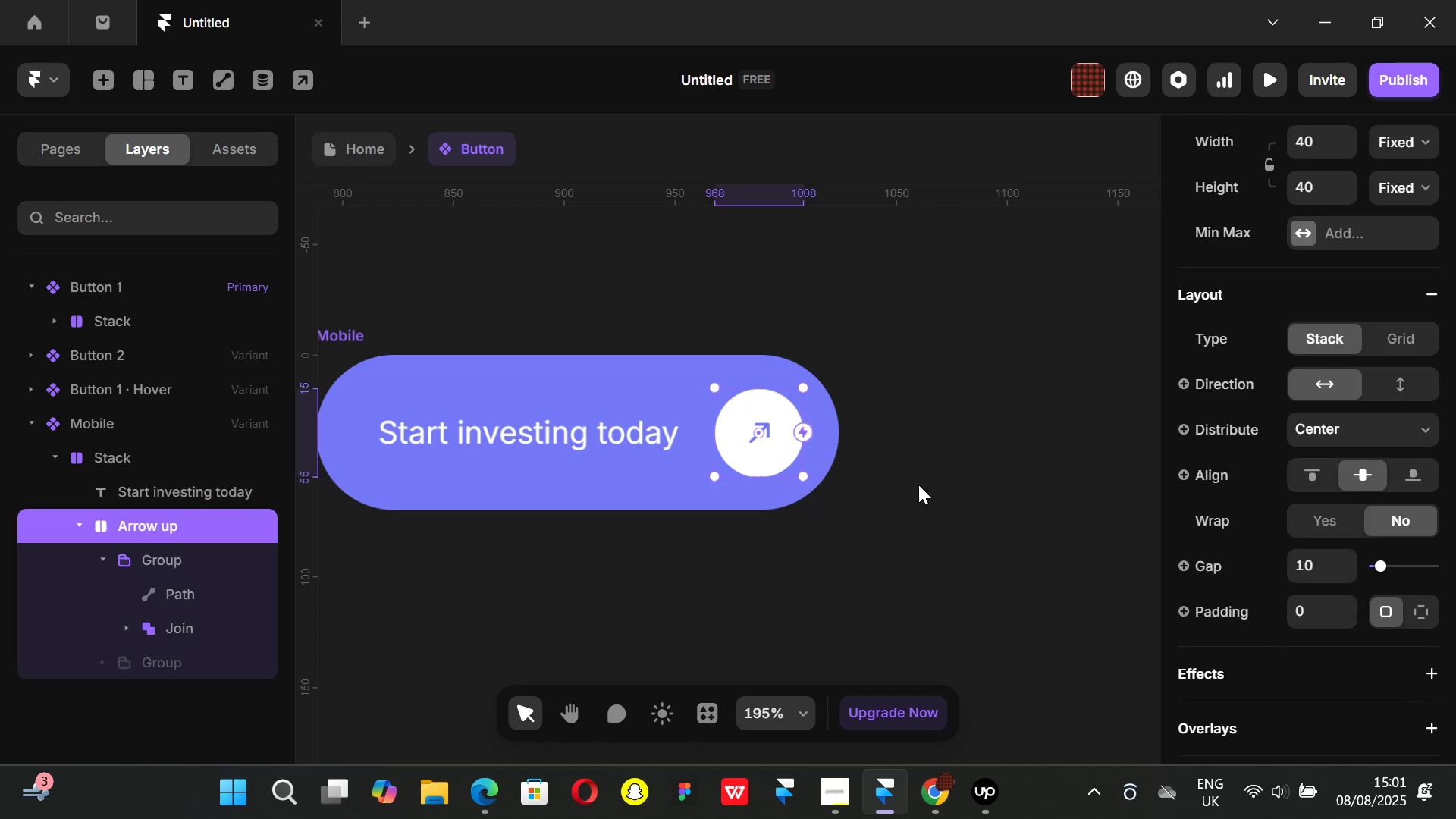 
left_click([918, 485])
 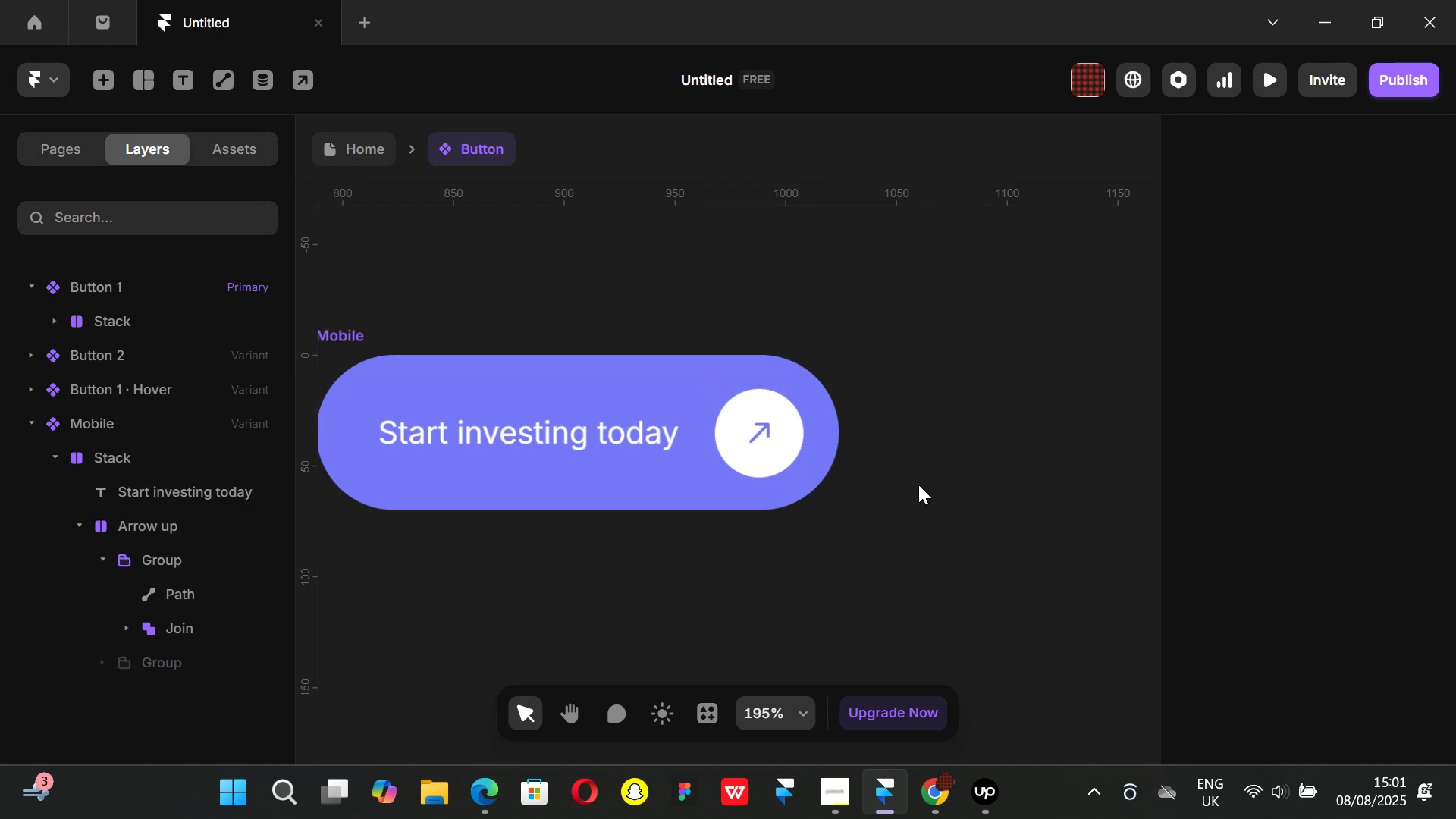 
hold_key(key=ControlLeft, duration=0.59)
scroll: coordinate [730, 430], scroll_direction: up, amount: 2.0
 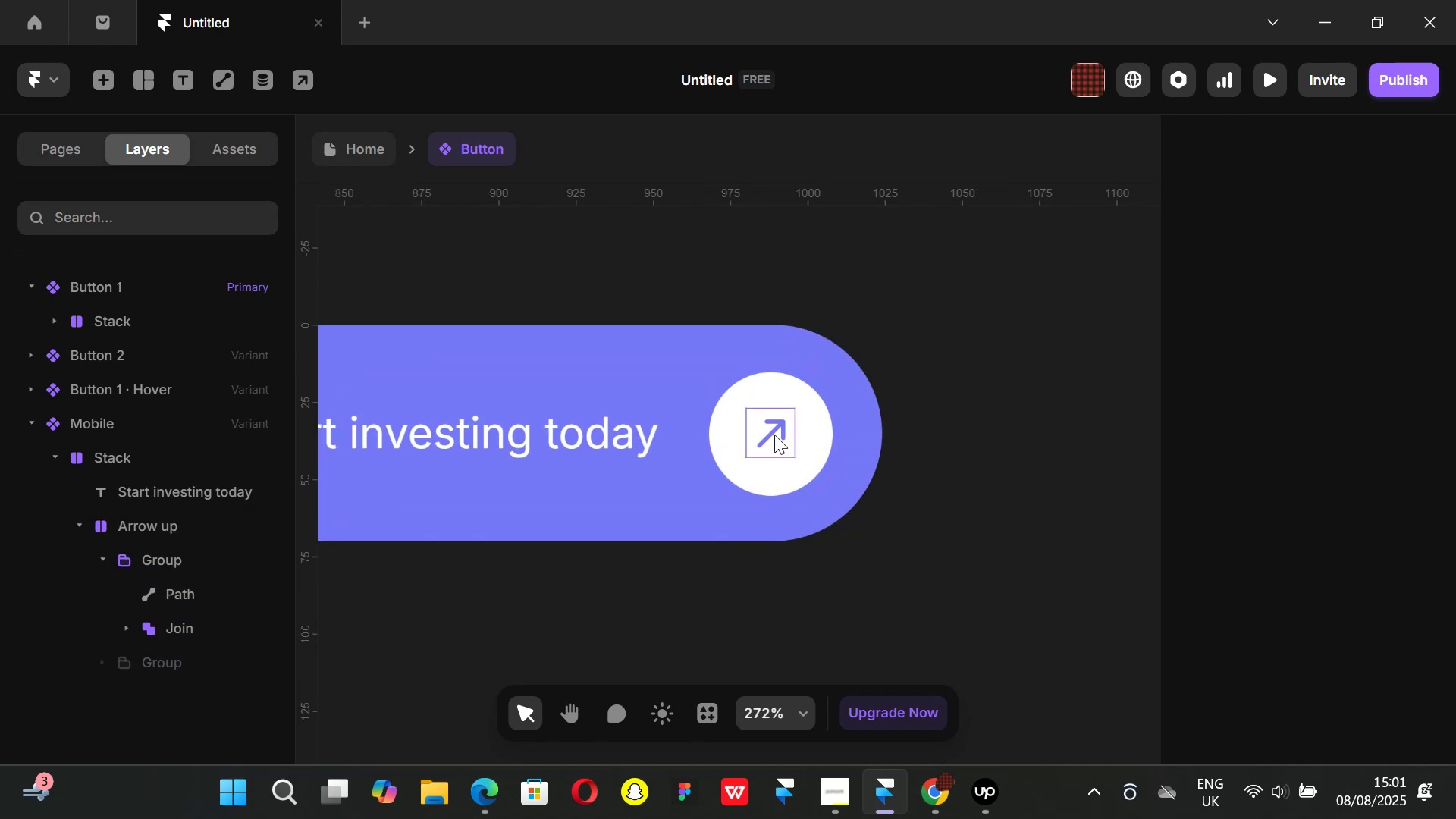 
left_click([774, 435])
 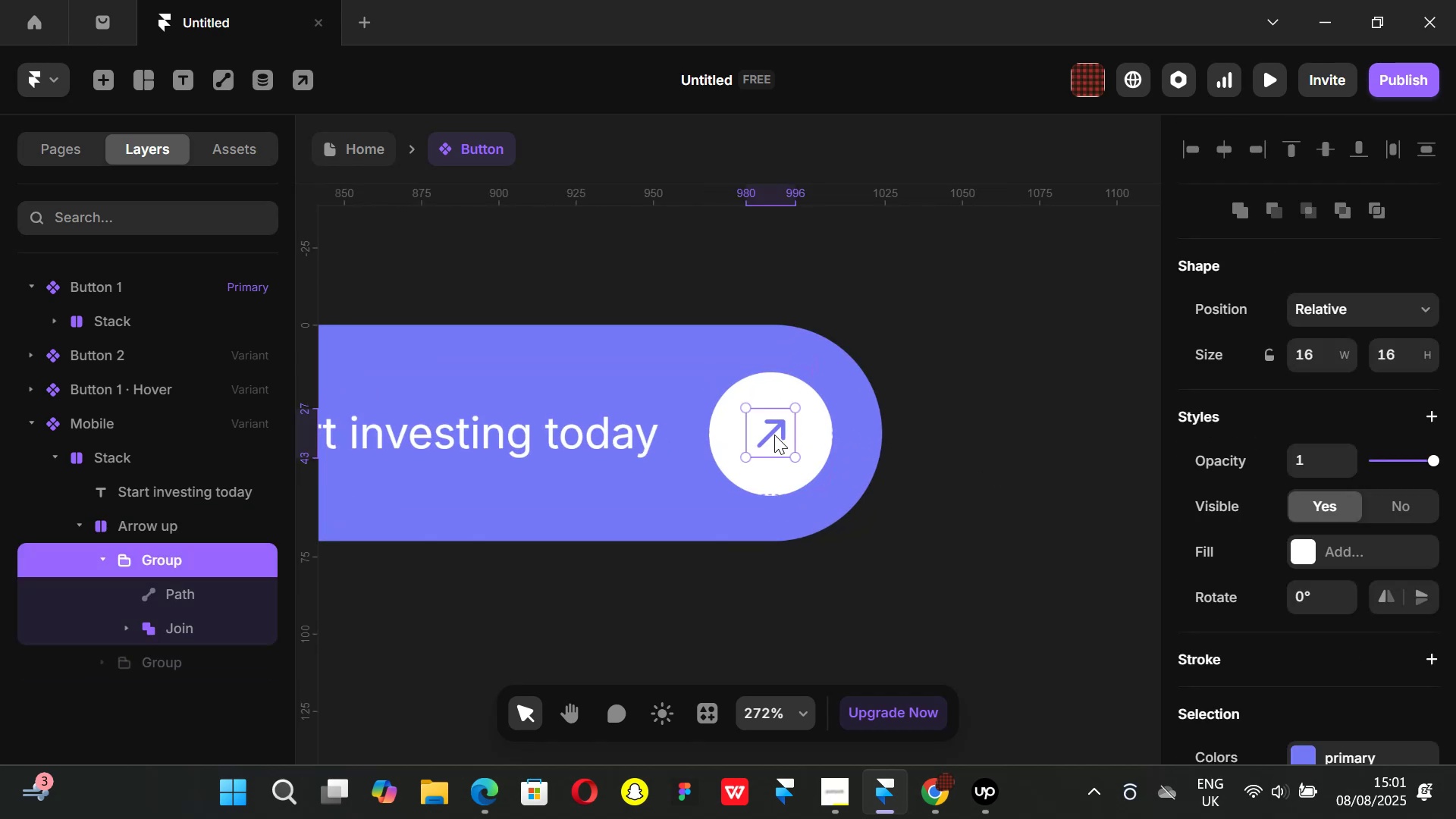 
hold_key(key=AltLeft, duration=0.85)
 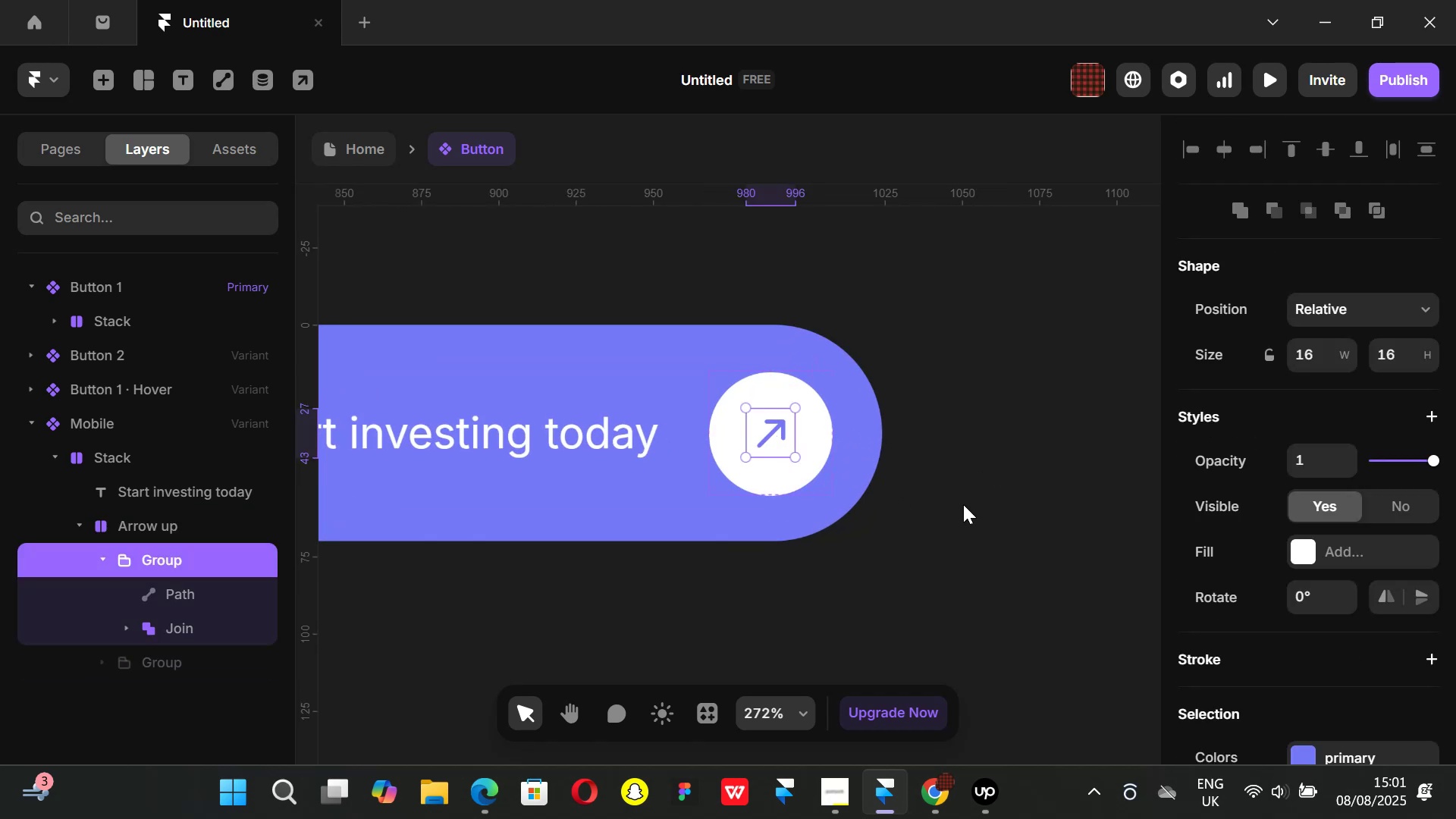 
left_click([965, 504])
 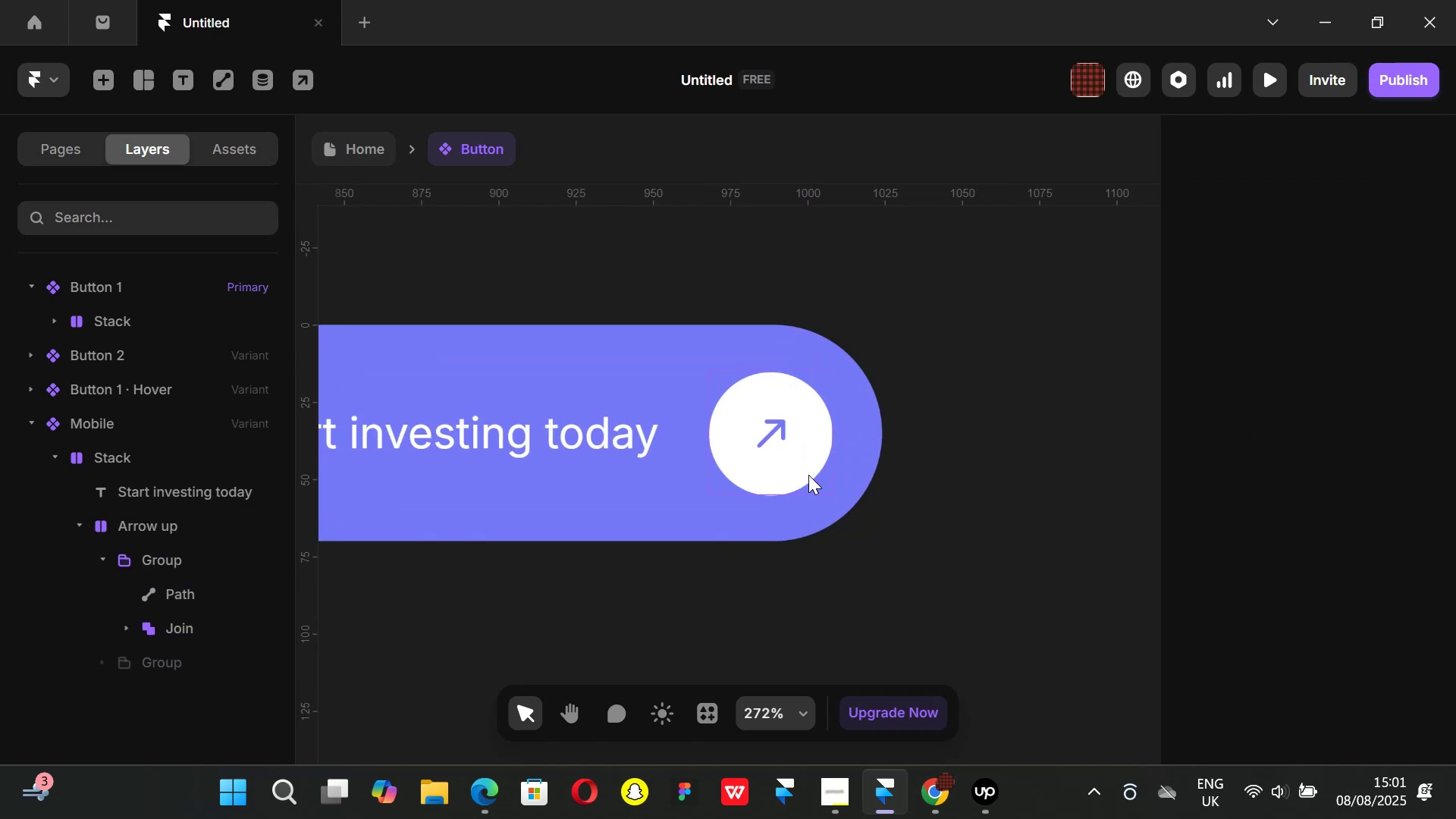 
left_click([808, 475])
 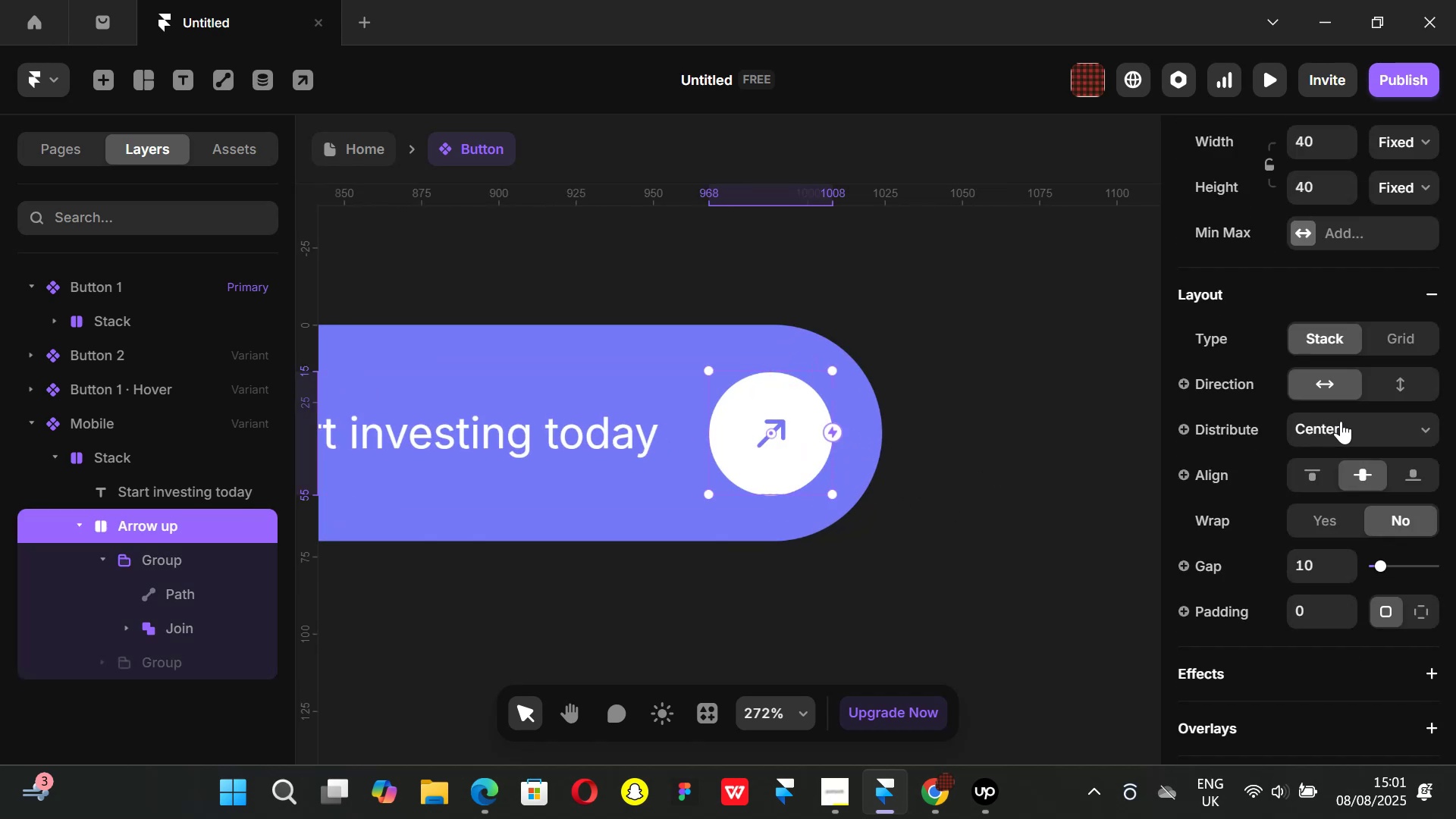 
key(K)
 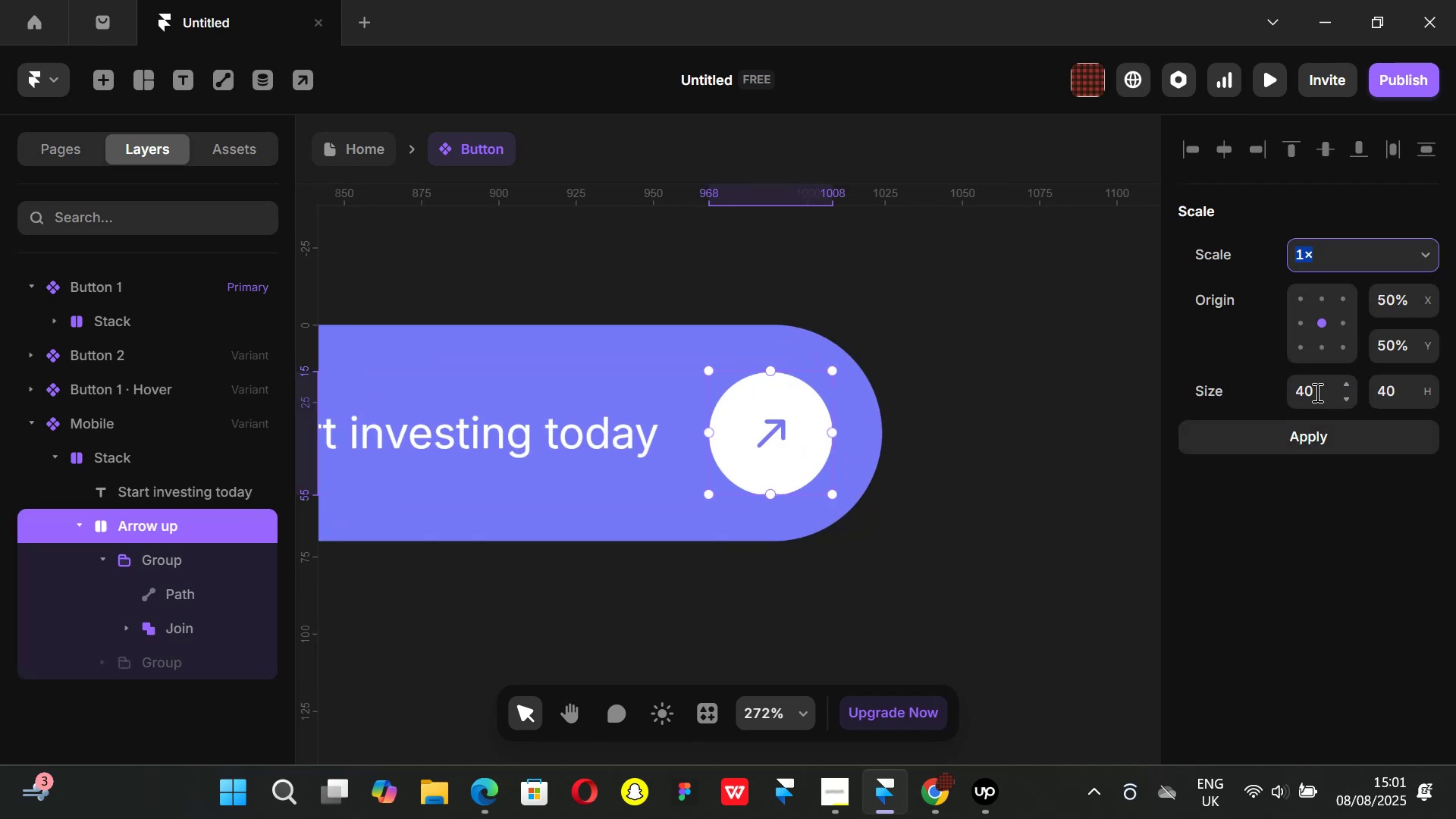 
left_click([1316, 392])
 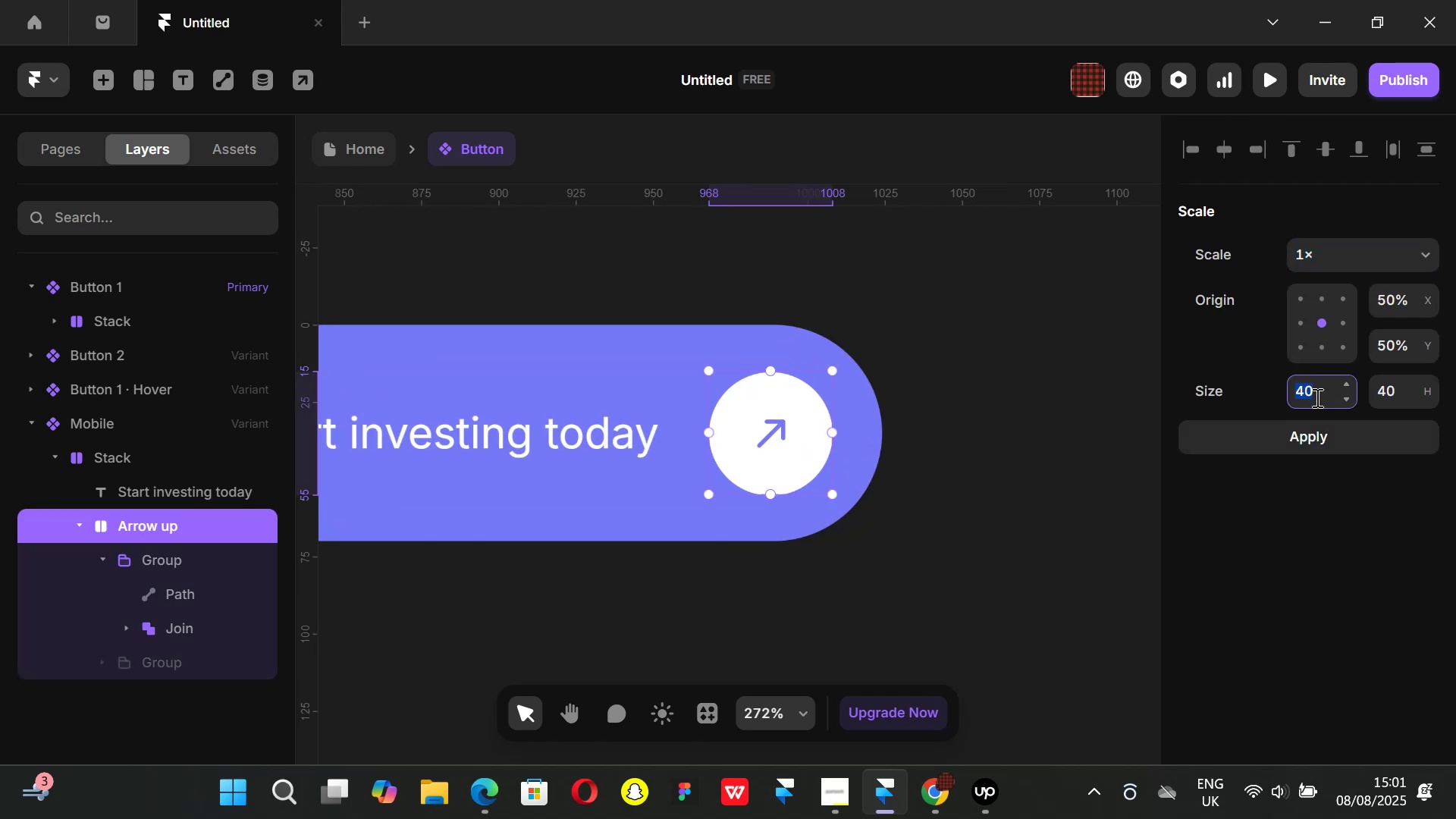 
type(32)
 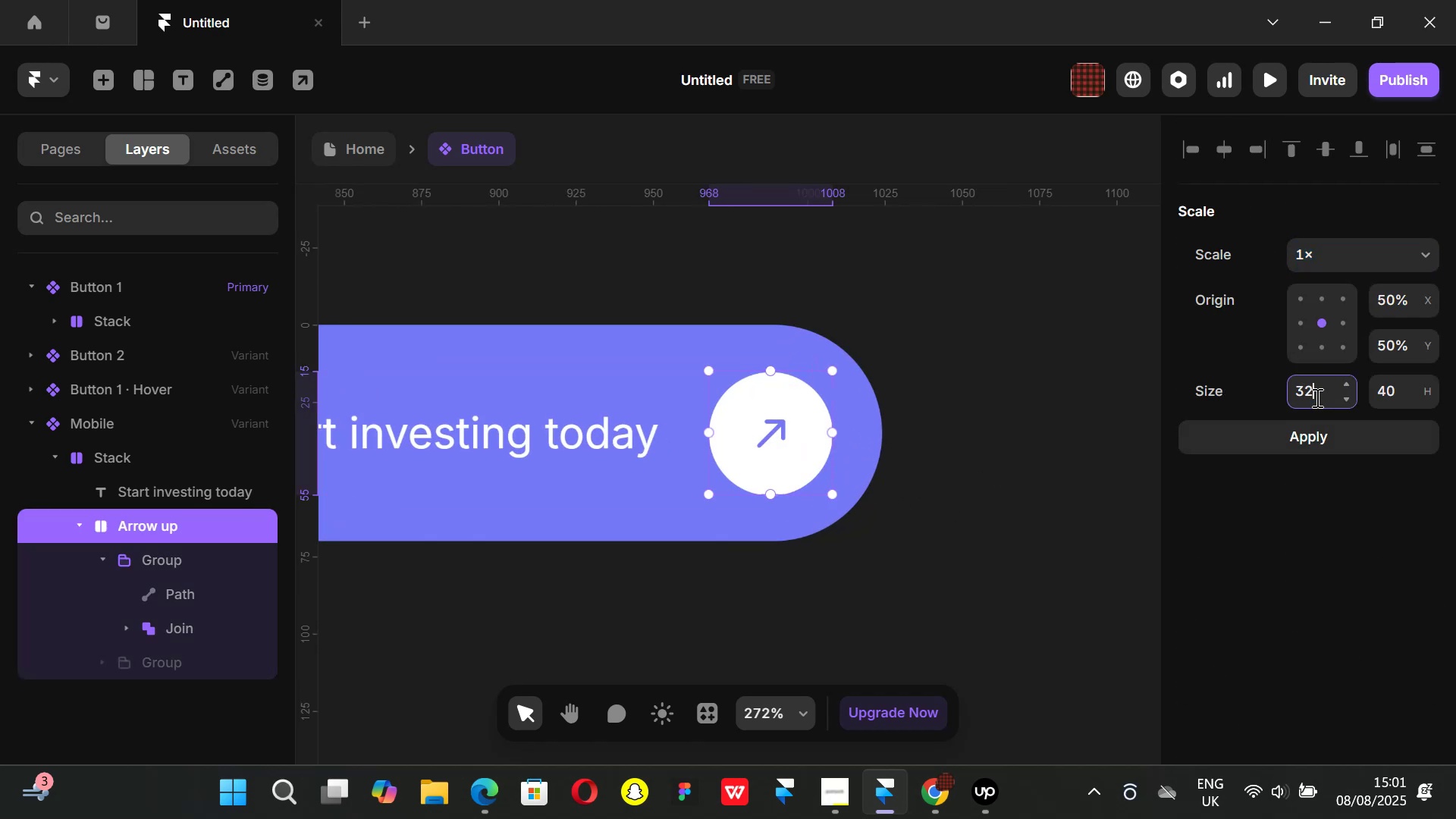 
key(Enter)
 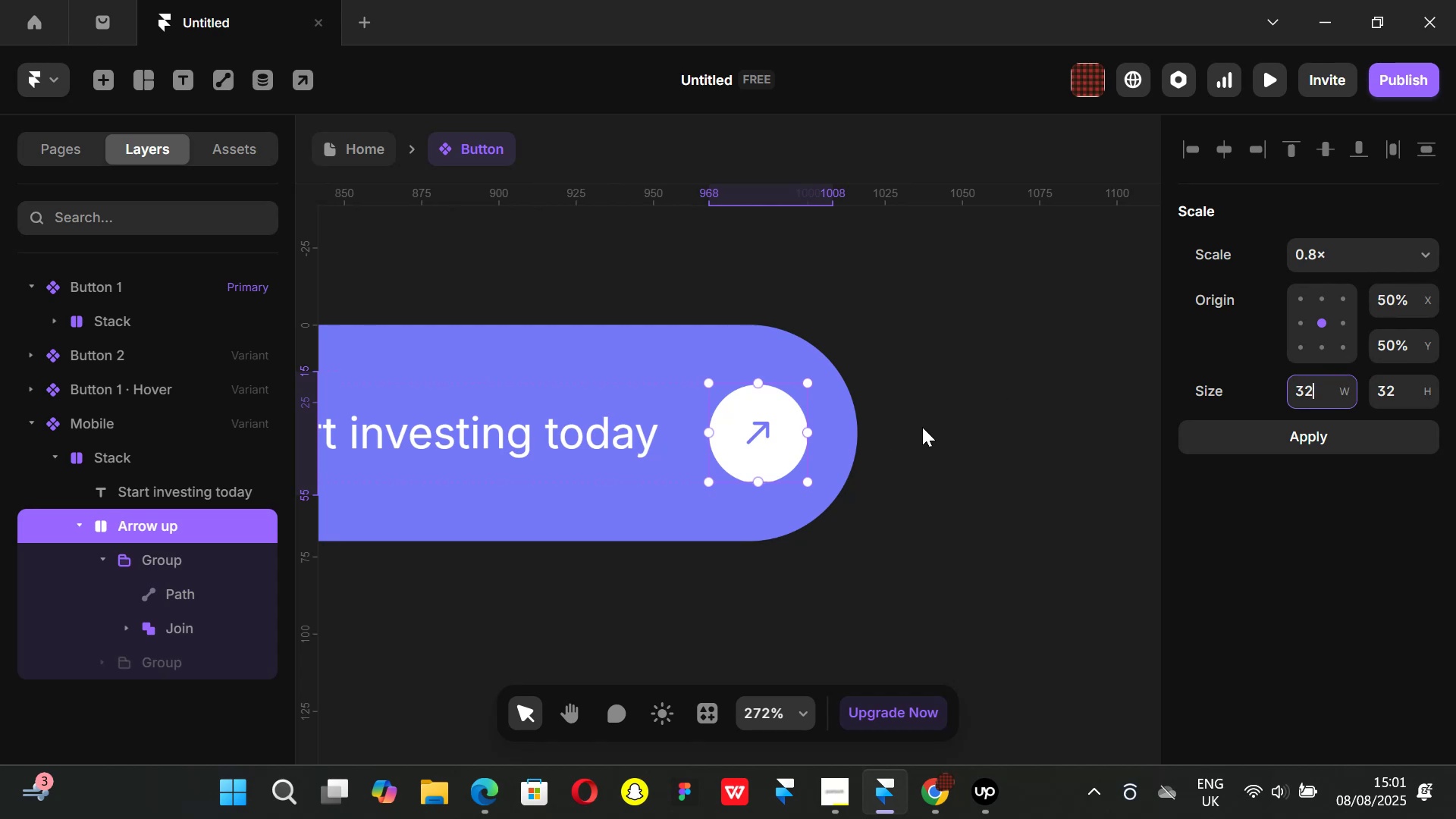 
left_click([937, 435])
 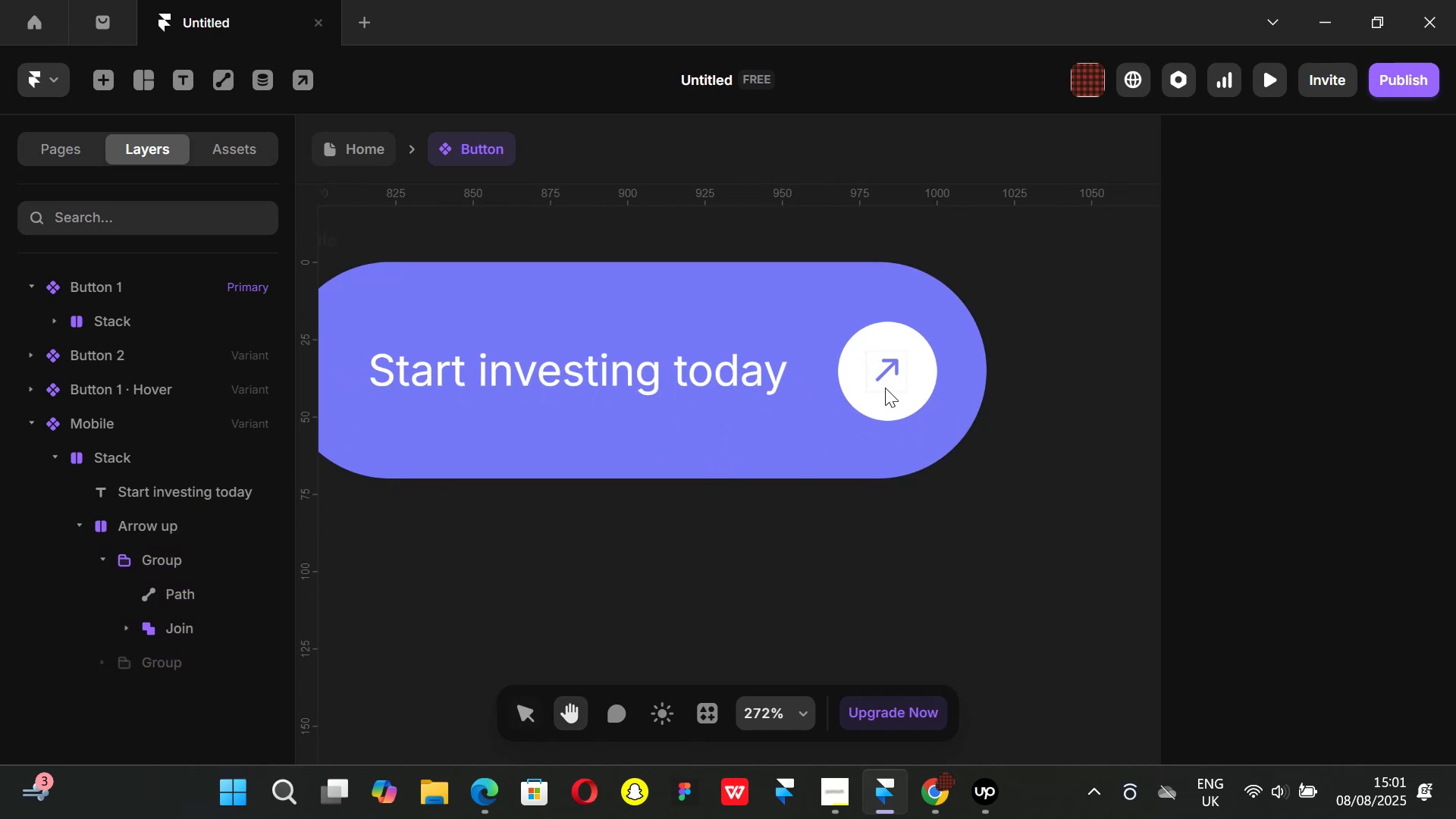 
left_click([875, 377])
 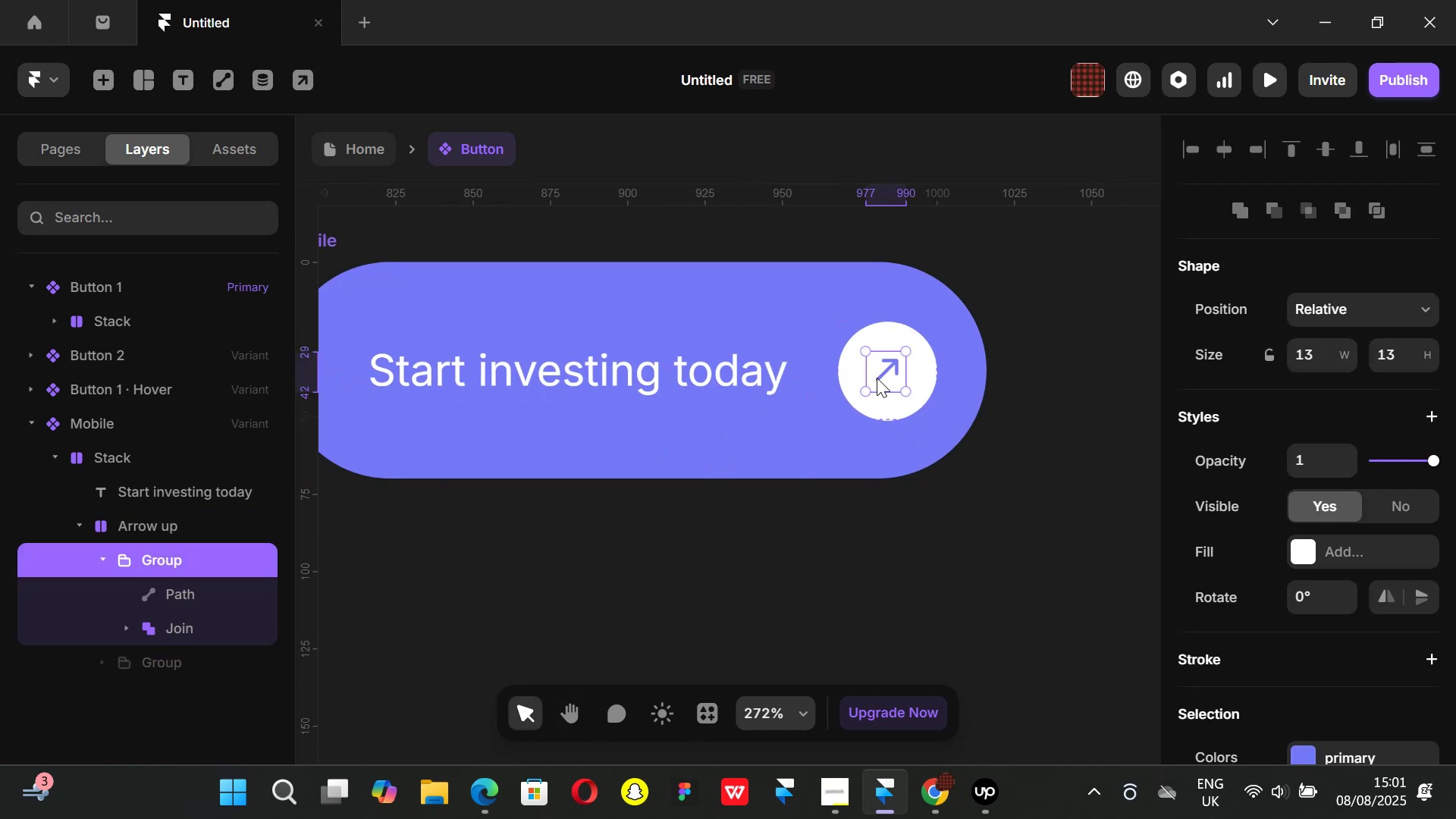 
hold_key(key=AltLeft, duration=1.51)
 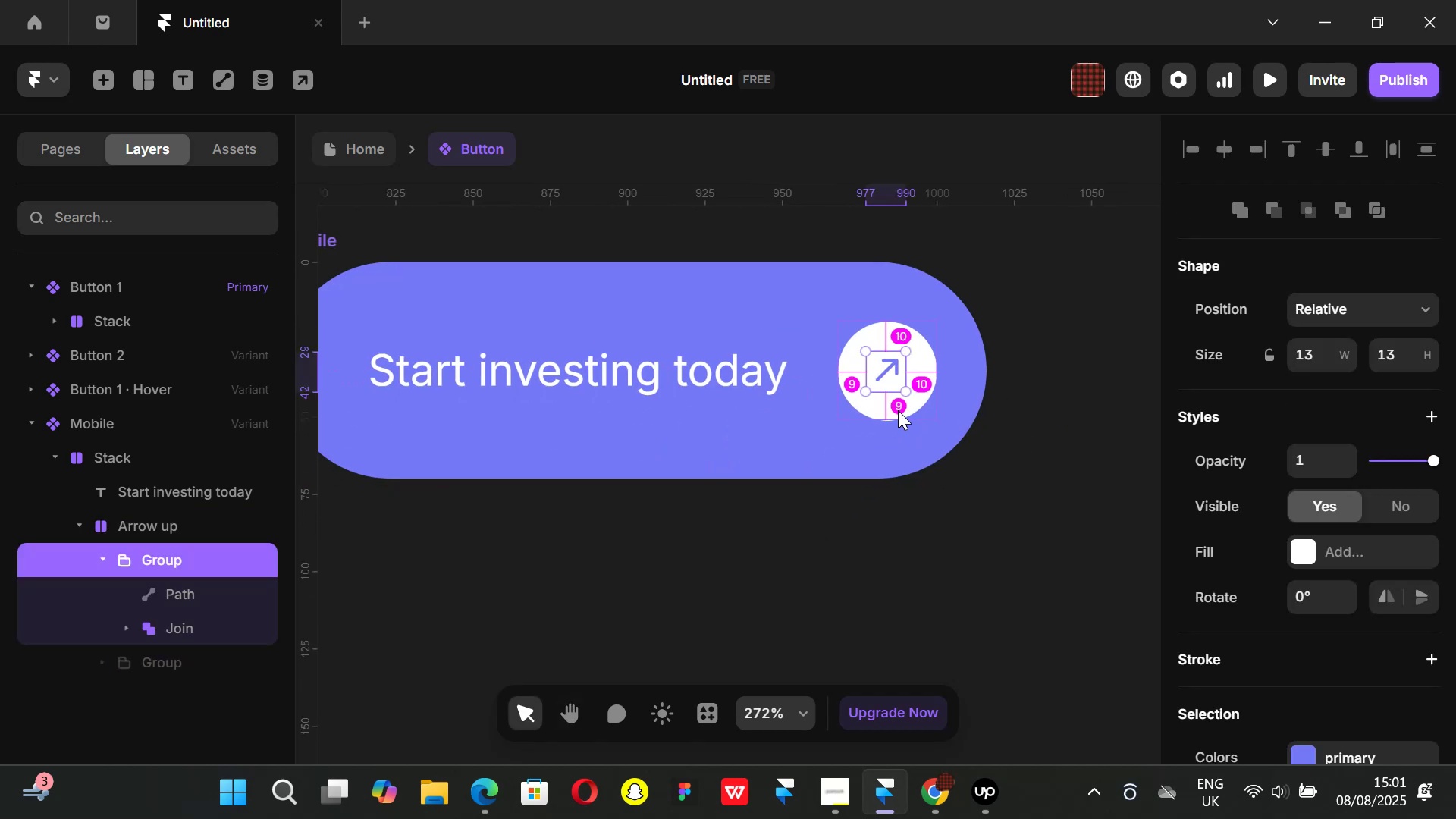 
key(Alt+AltLeft)
 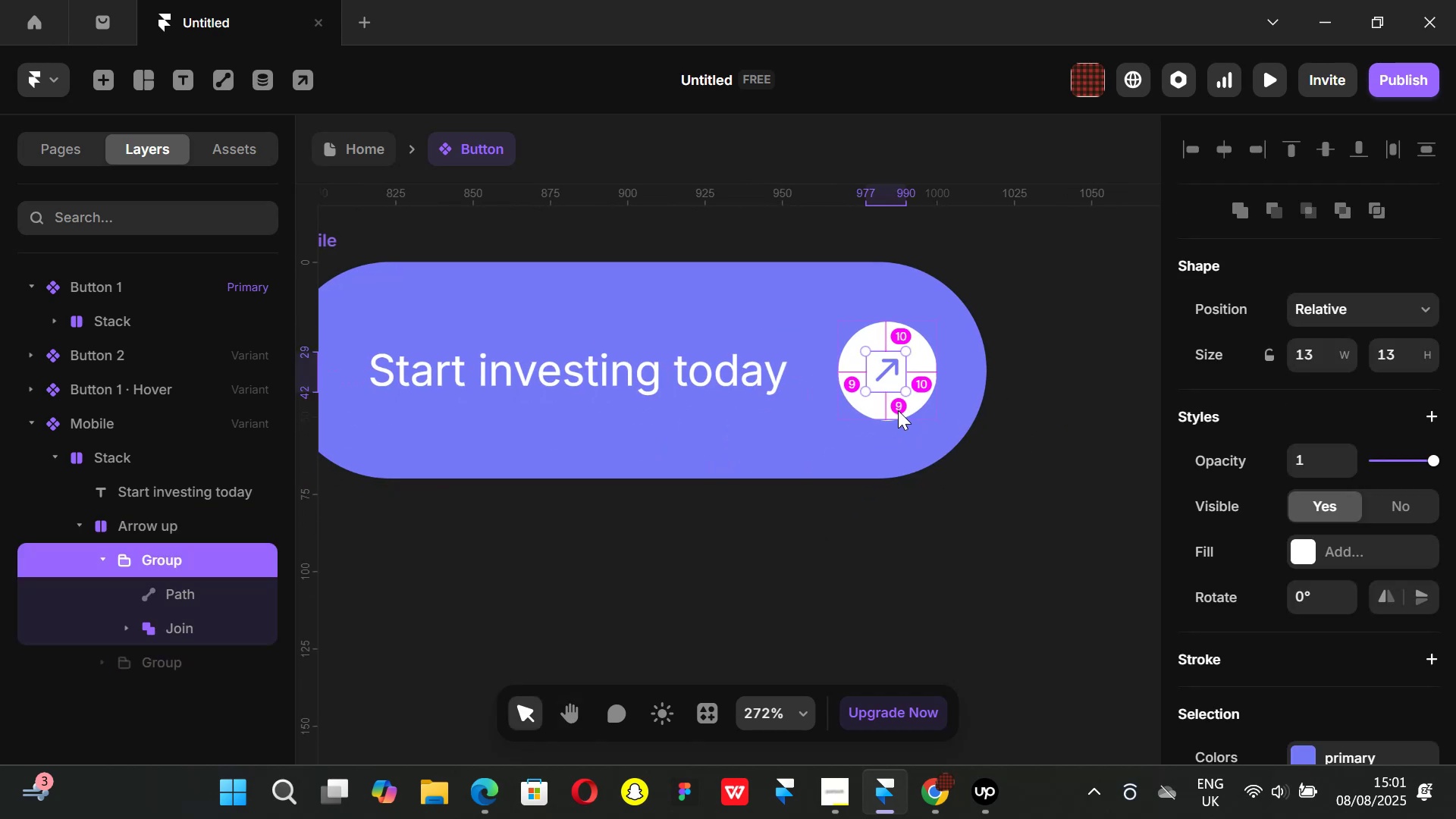 
key(Alt+AltLeft)
 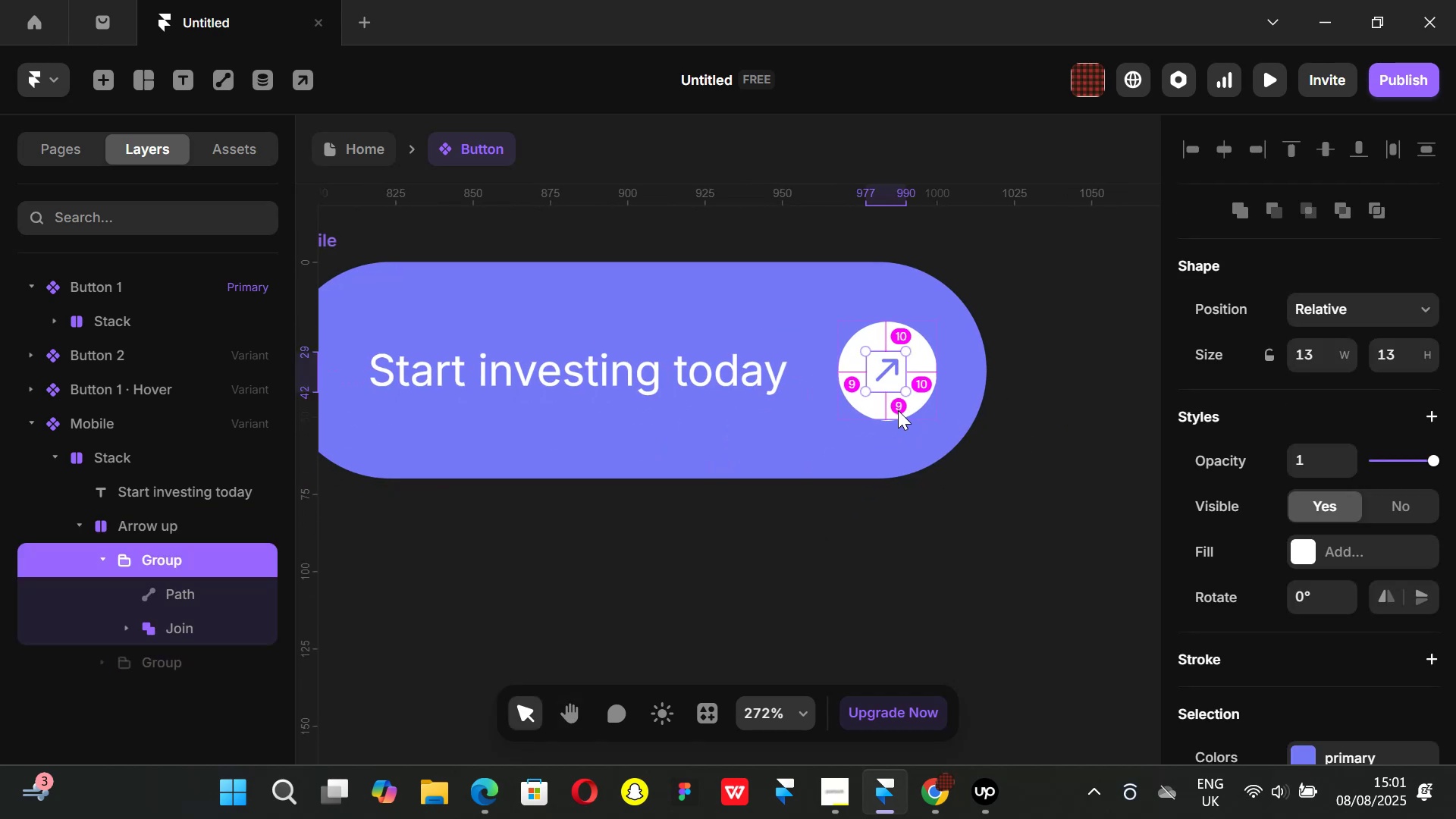 
key(Alt+AltLeft)
 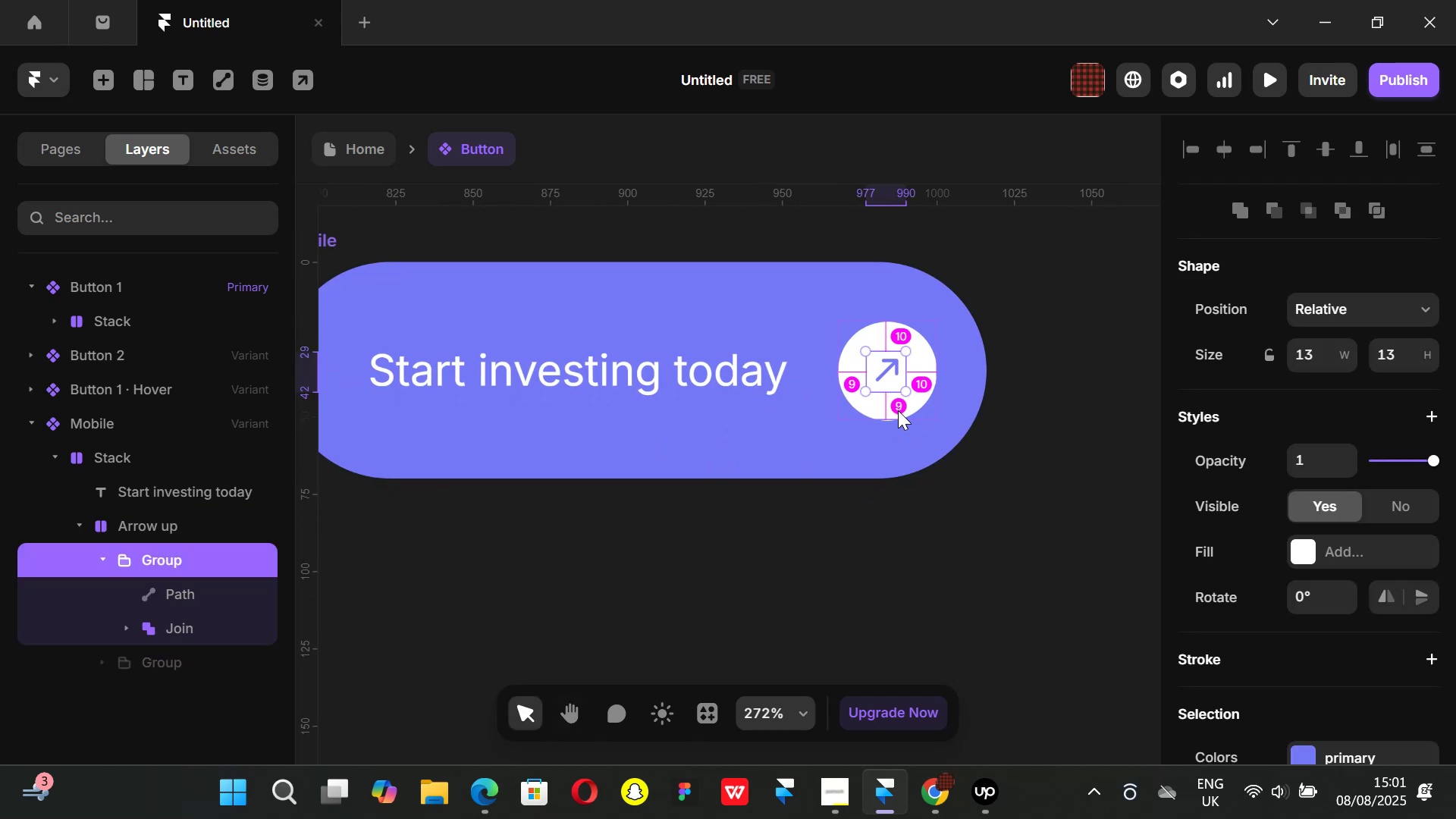 
key(Alt+AltLeft)
 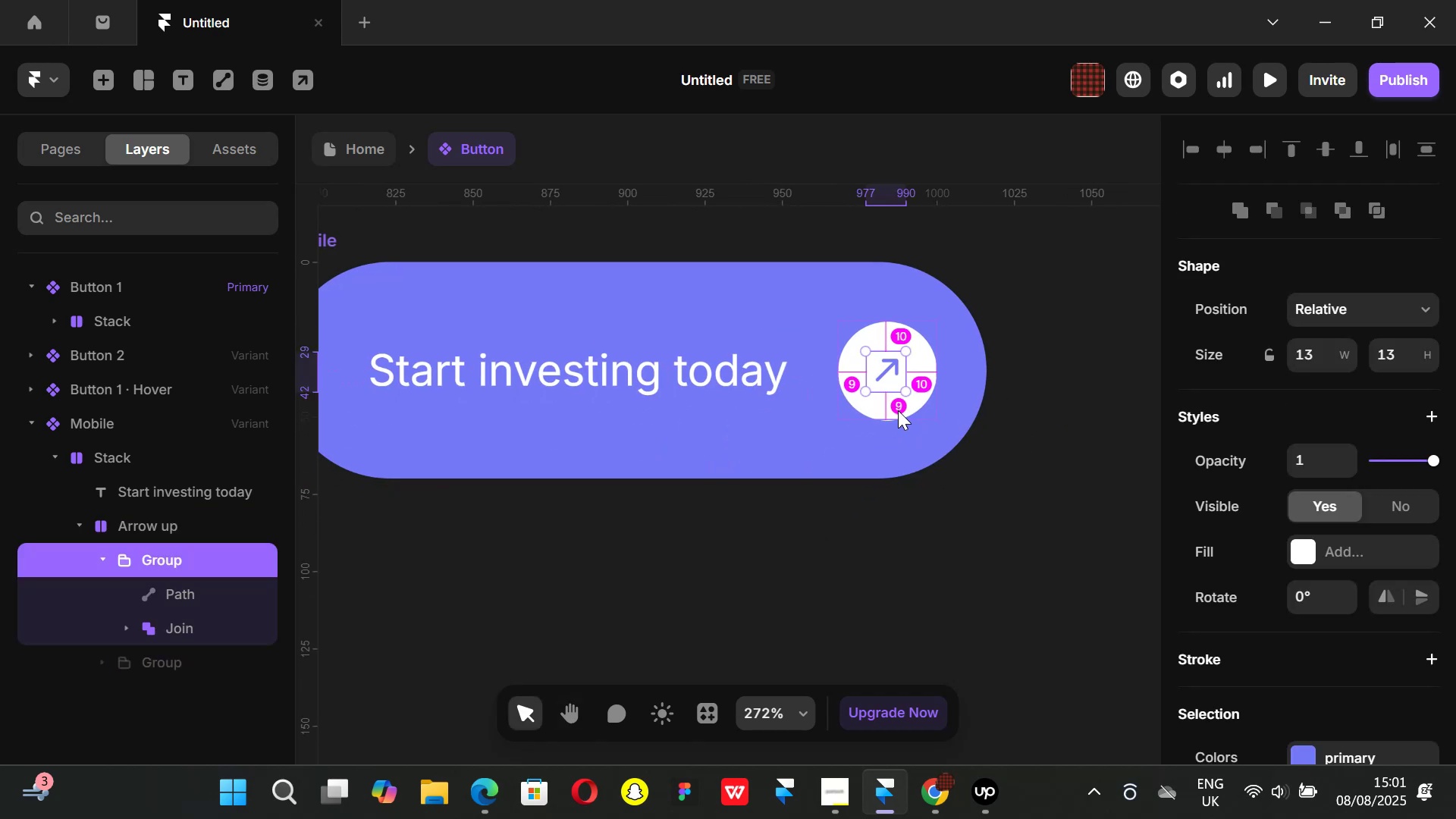 
key(Alt+AltLeft)
 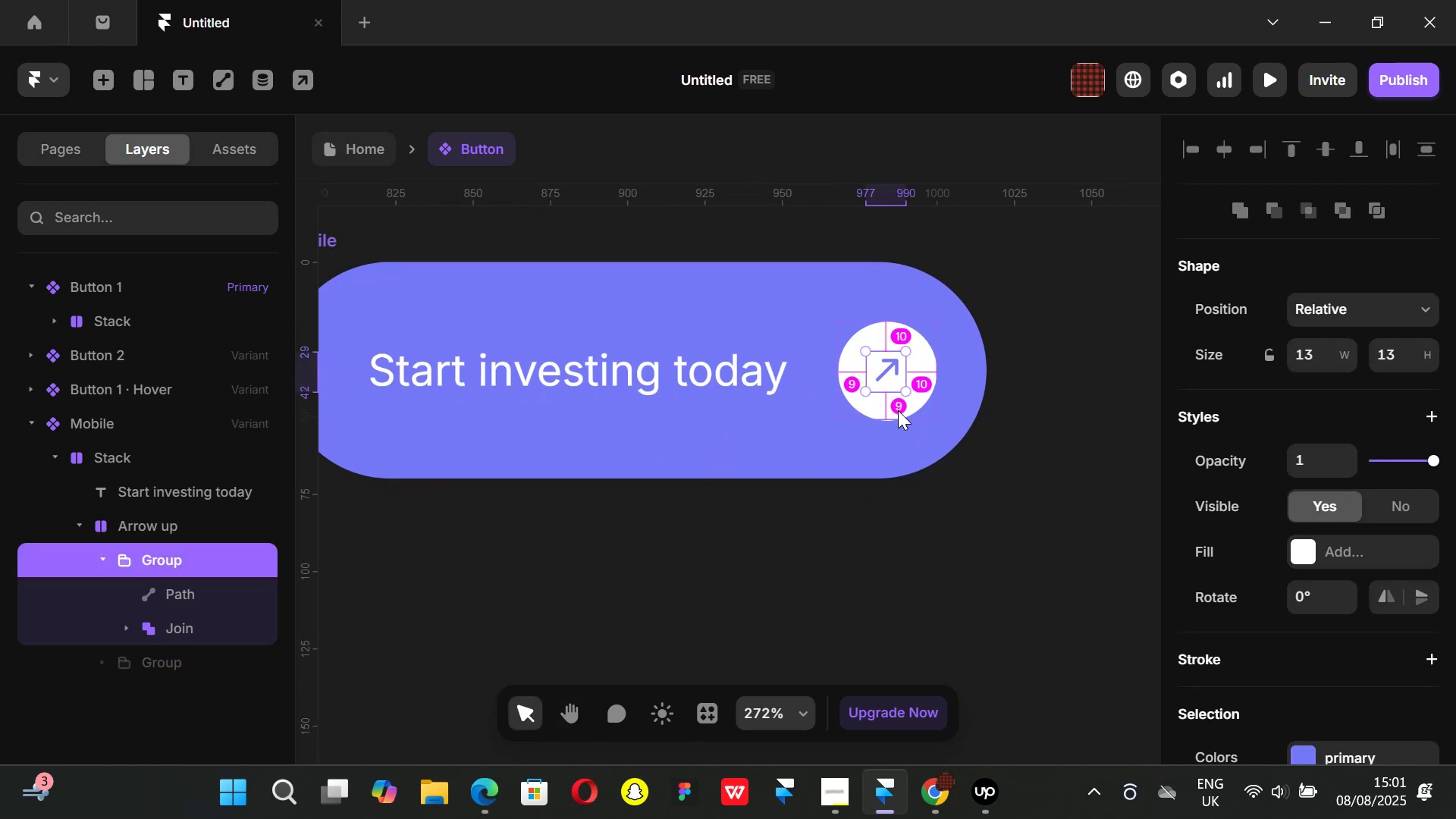 
key(Alt+AltLeft)
 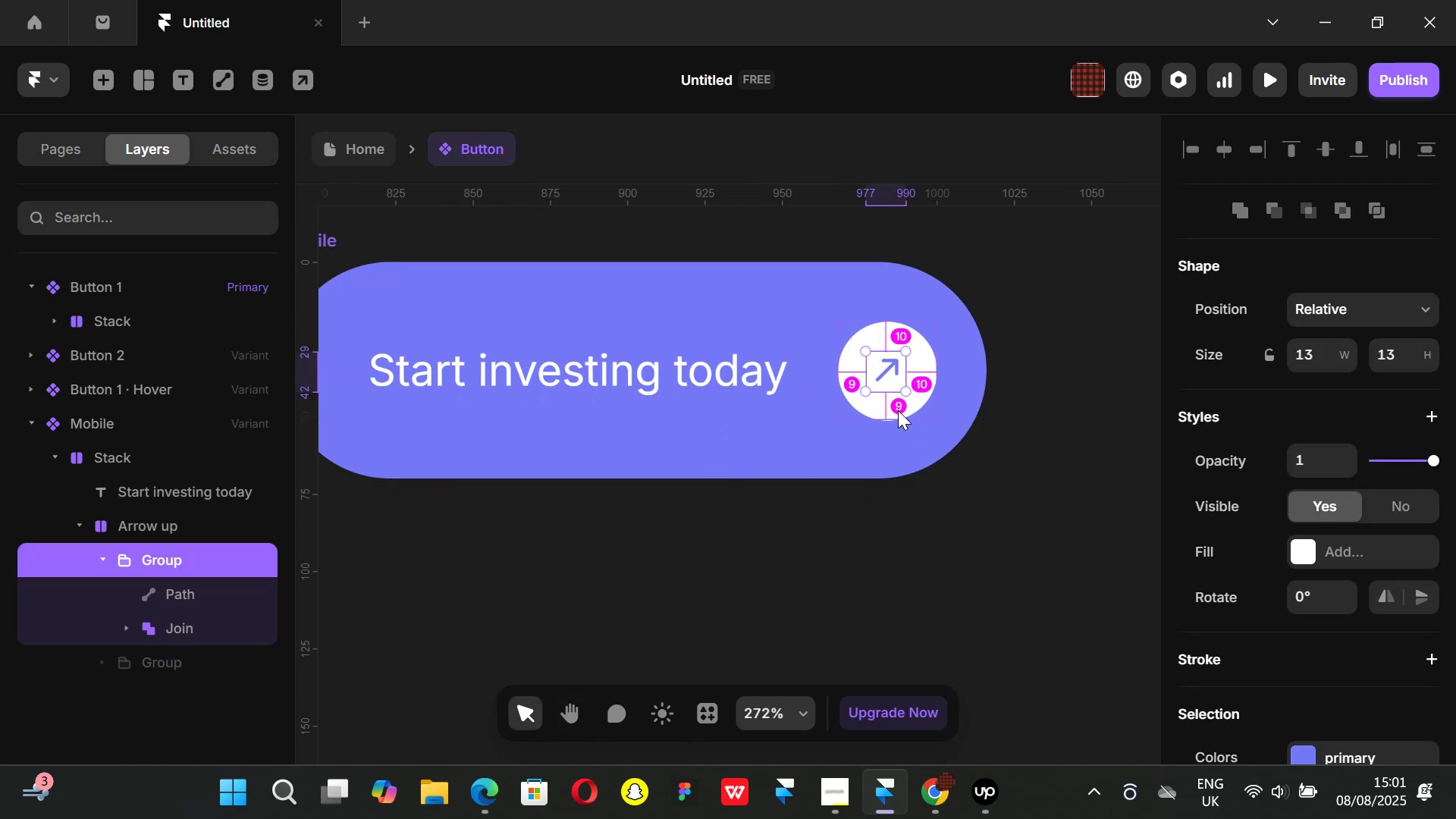 
key(Alt+AltLeft)
 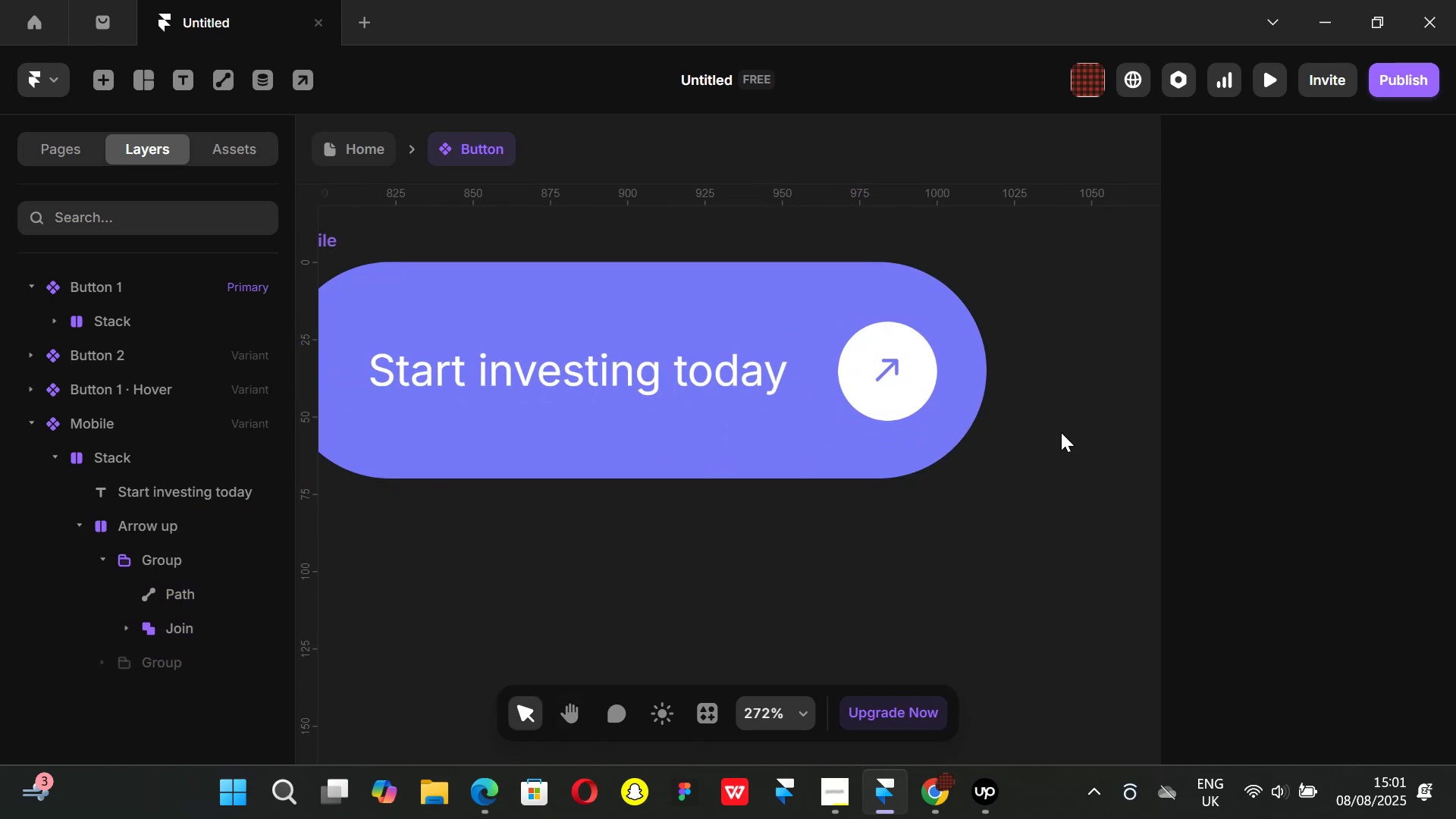 
hold_key(key=ControlLeft, duration=1.27)
scroll: coordinate [1061, 435], scroll_direction: down, amount: 4.0
 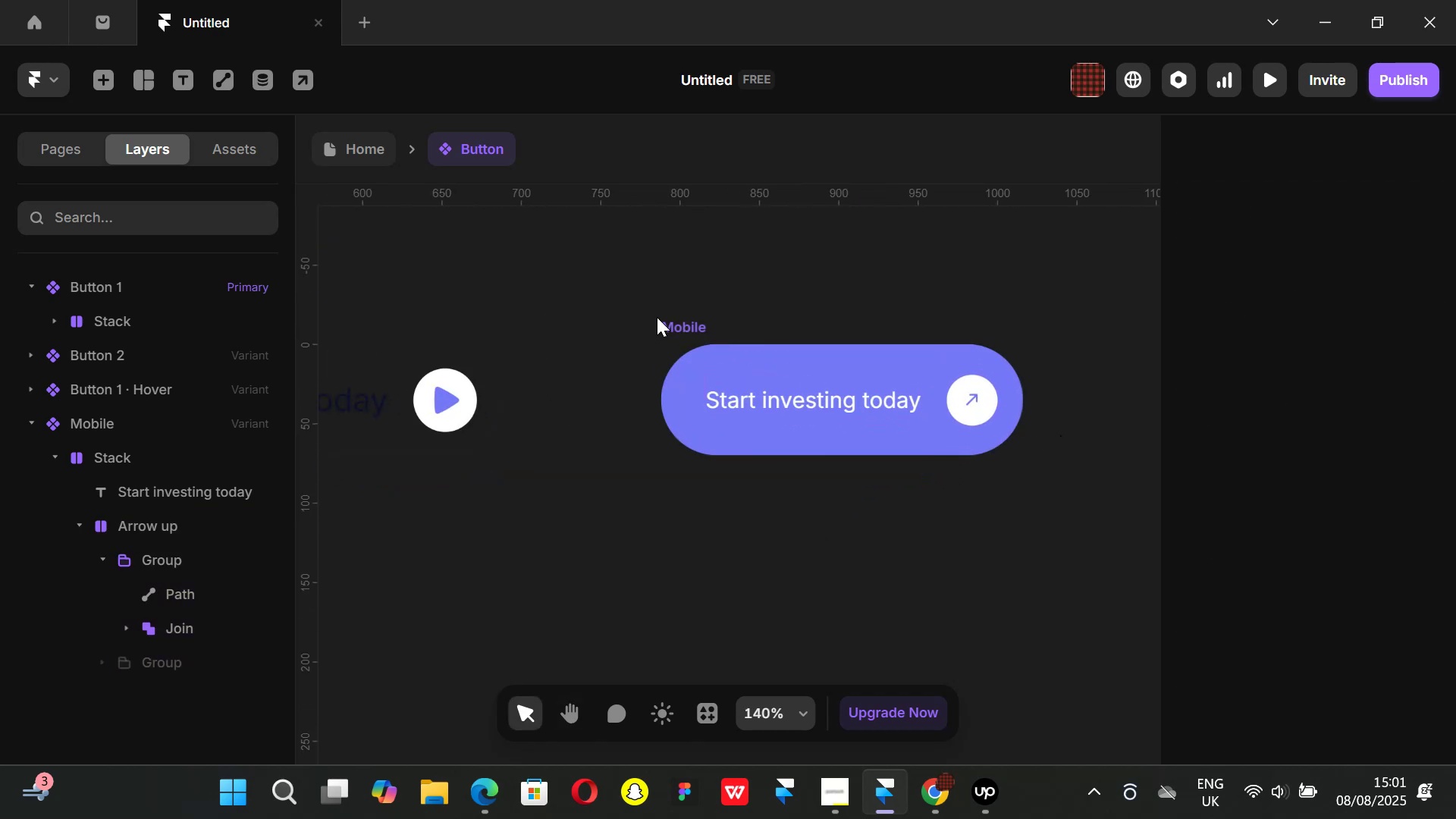 
left_click([681, 331])
 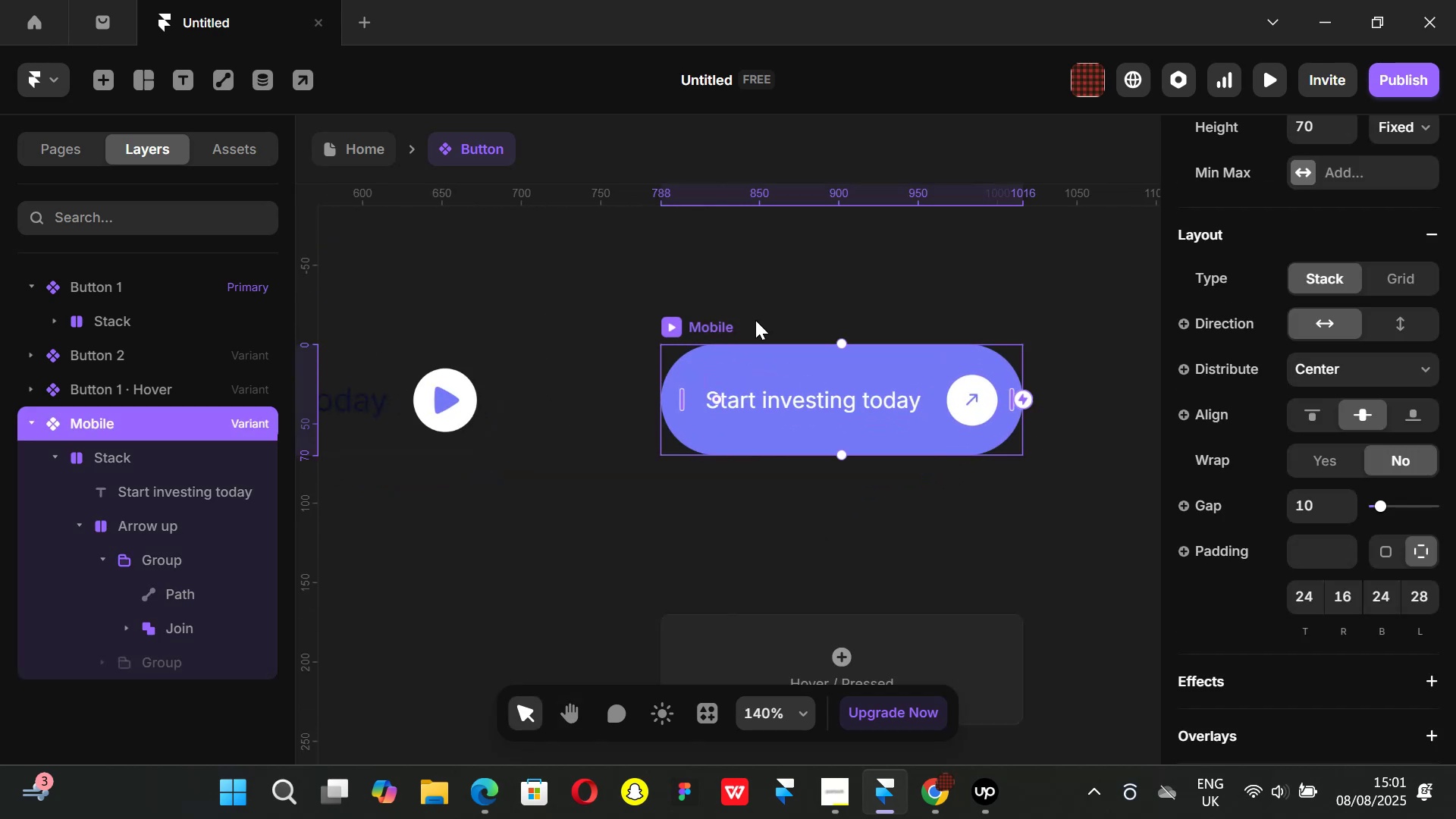 
hold_key(key=ControlLeft, duration=0.53)
scroll: coordinate [764, 304], scroll_direction: down, amount: 2.0
 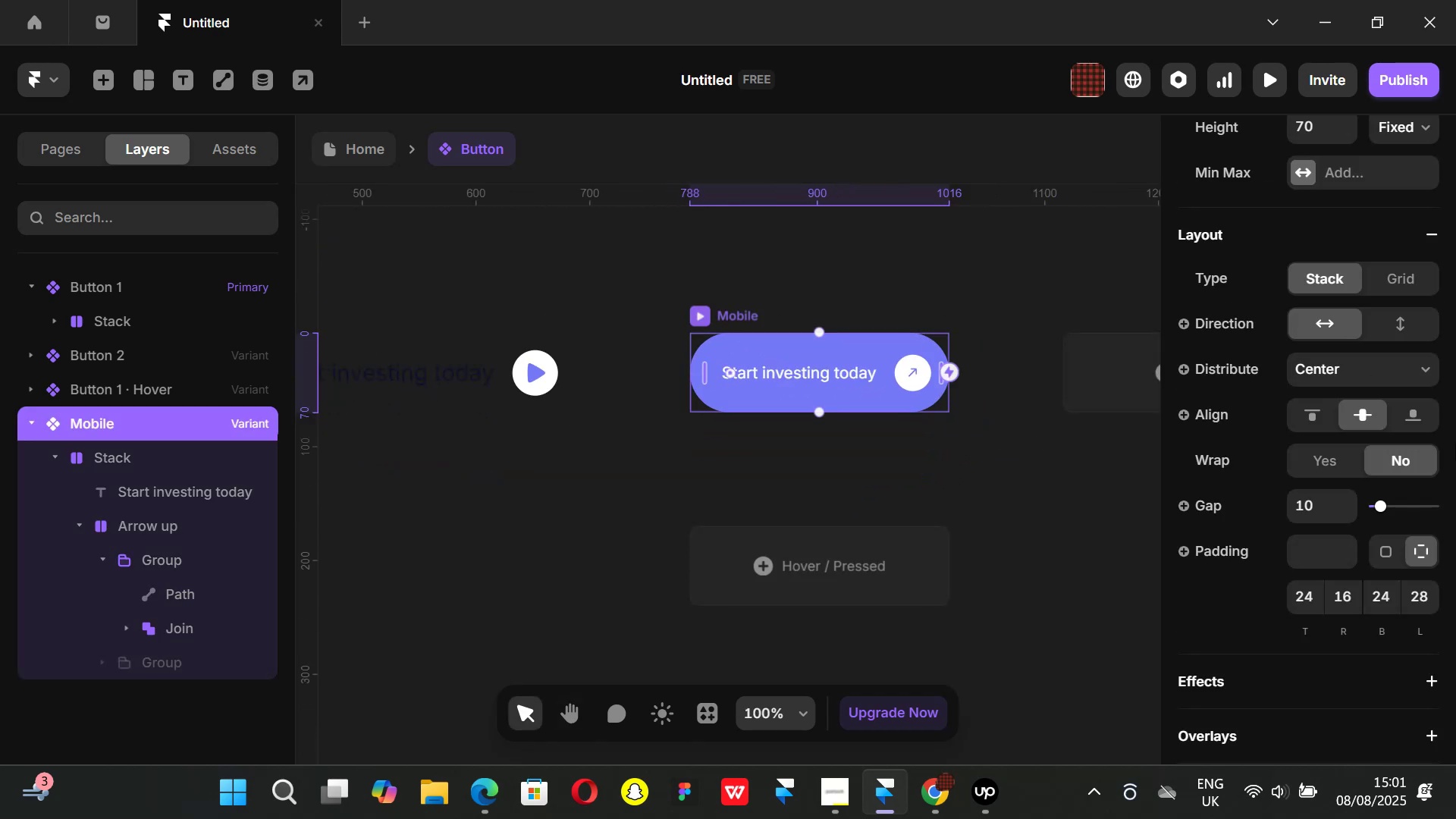 
scroll: coordinate [1323, 419], scroll_direction: up, amount: 5.0
 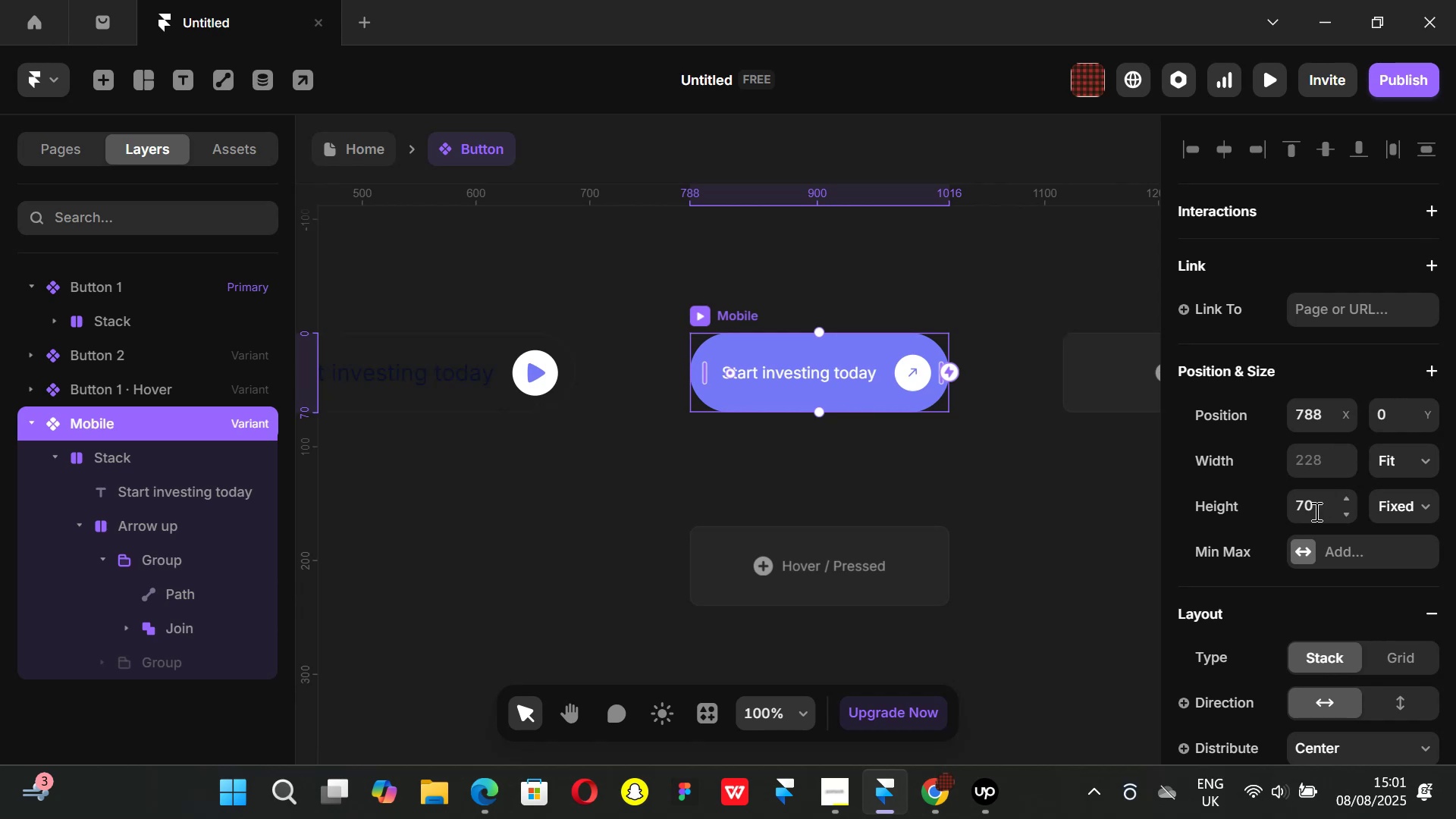 
left_click([1315, 511])
 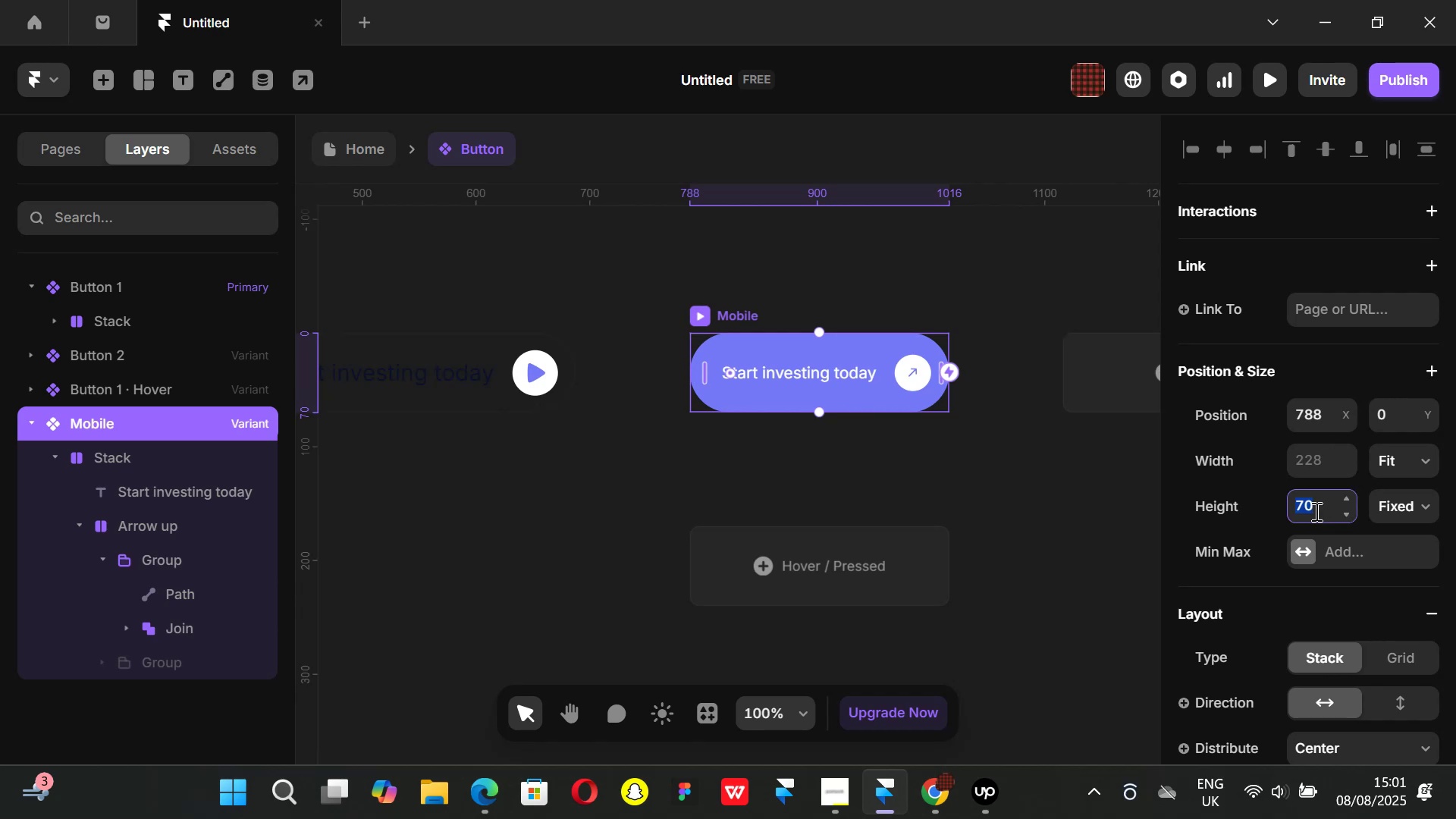 
type(54)
 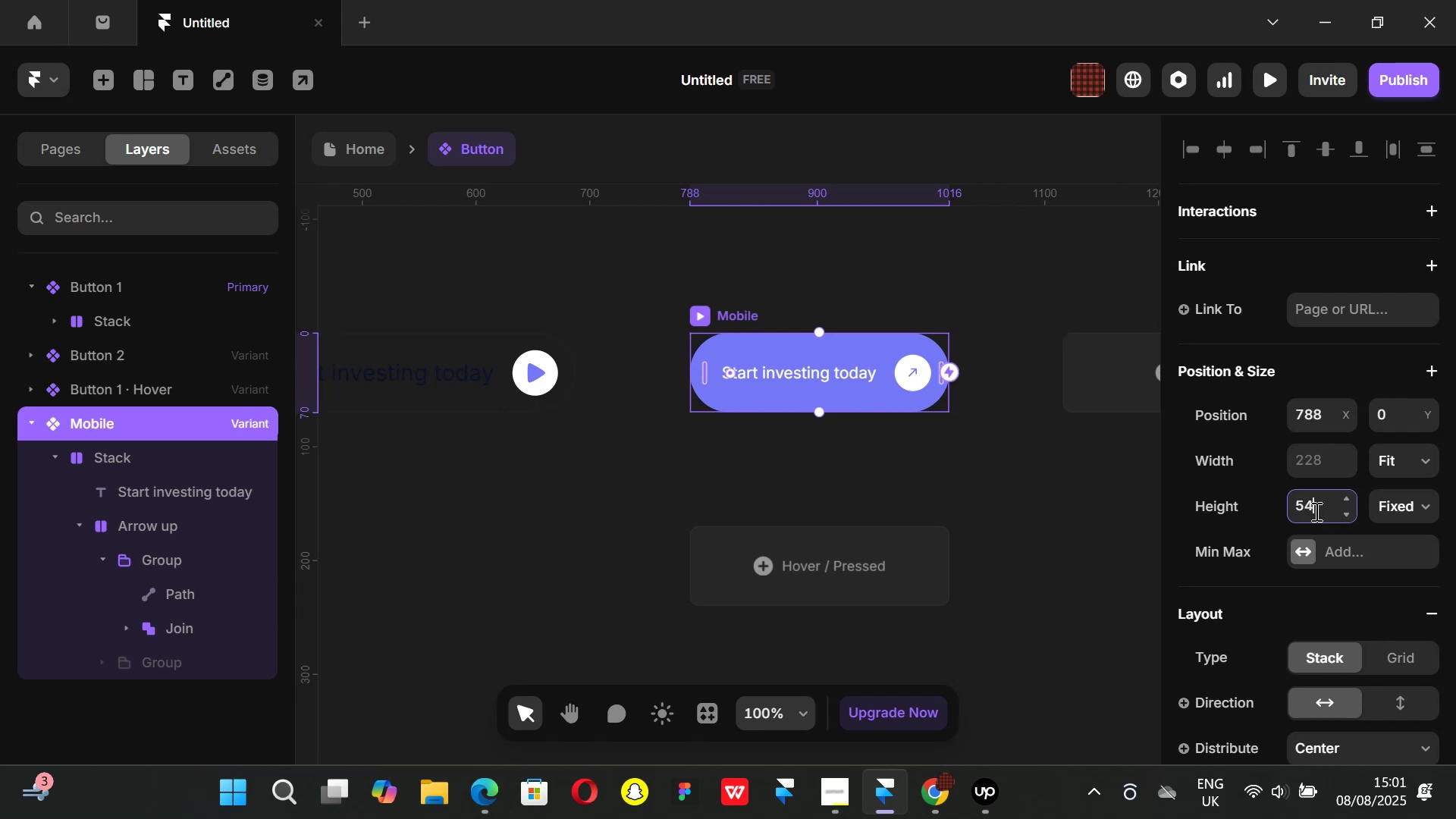 
key(Enter)
 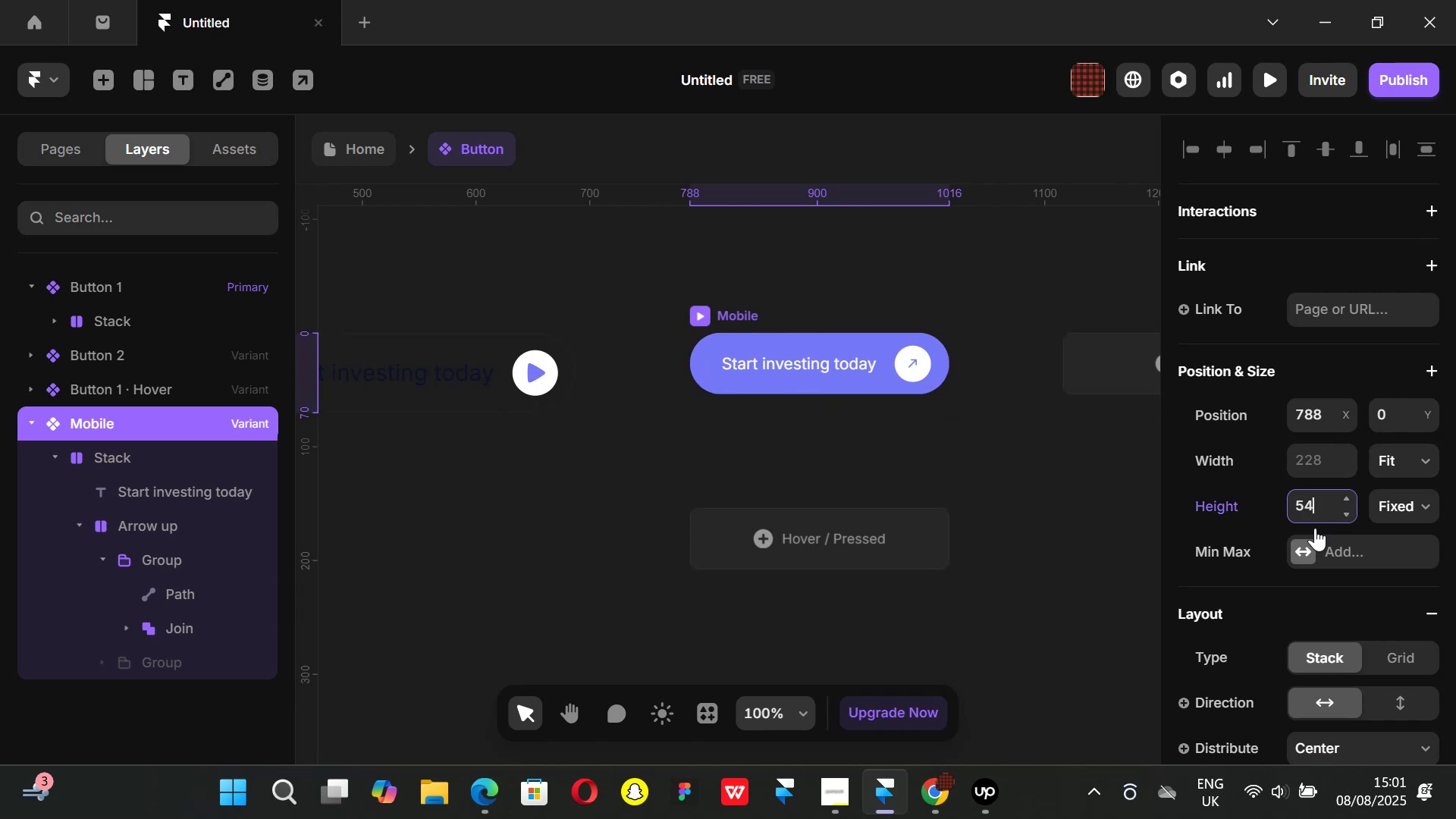 
scroll: coordinate [1298, 567], scroll_direction: down, amount: 3.0
 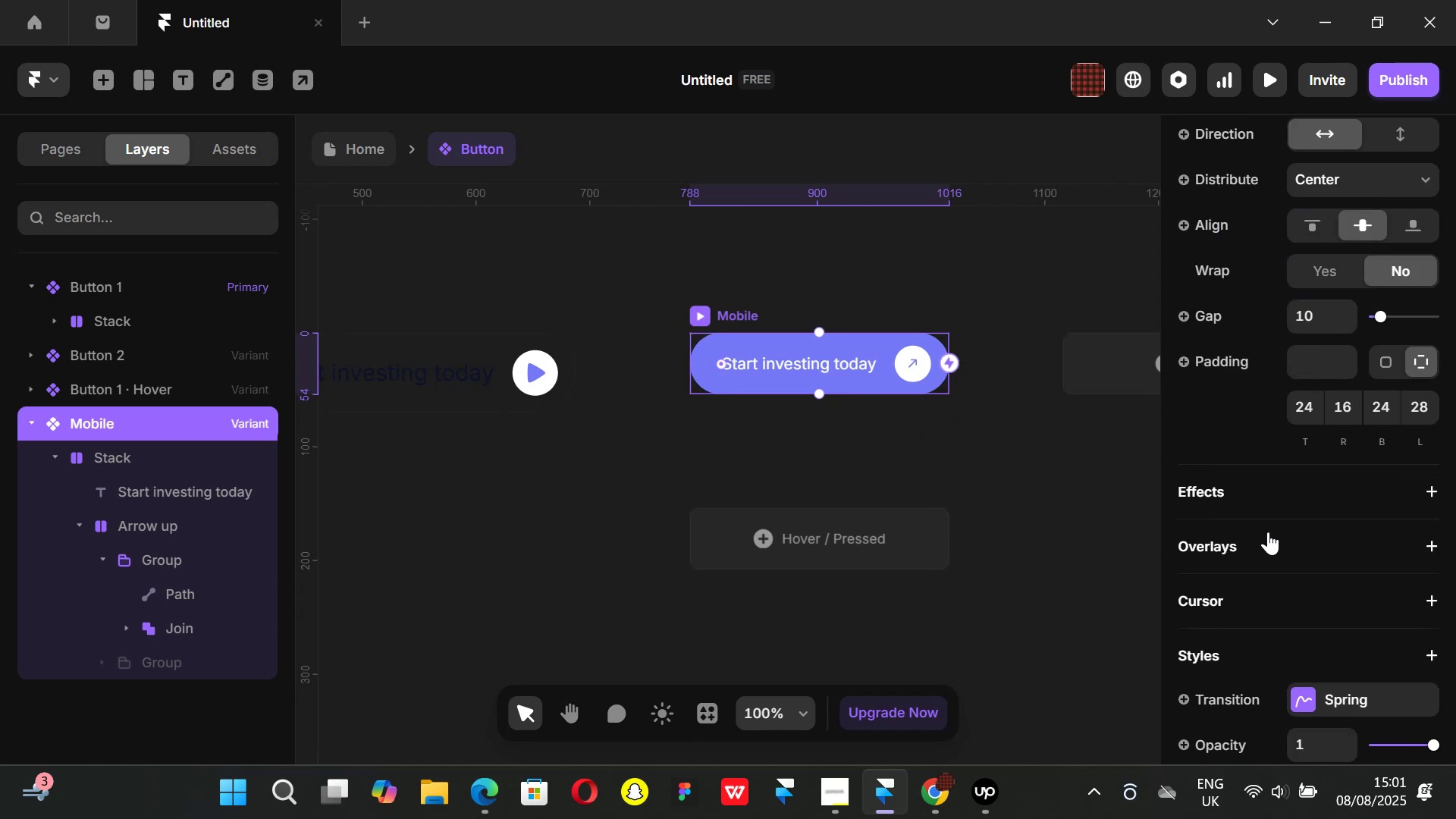 
scroll: coordinate [1322, 514], scroll_direction: none, amount: 0.0
 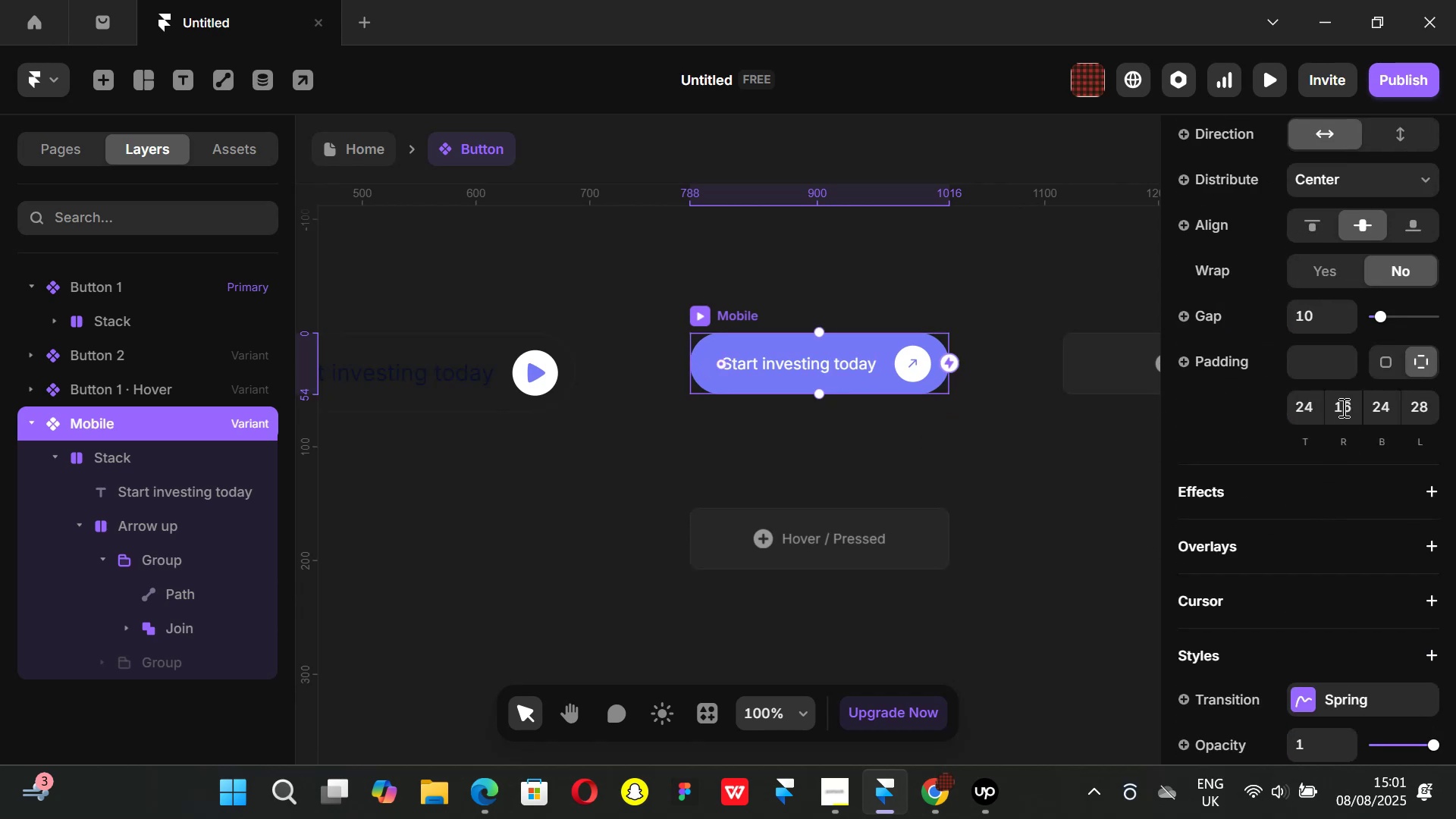 
left_click([1341, 406])
 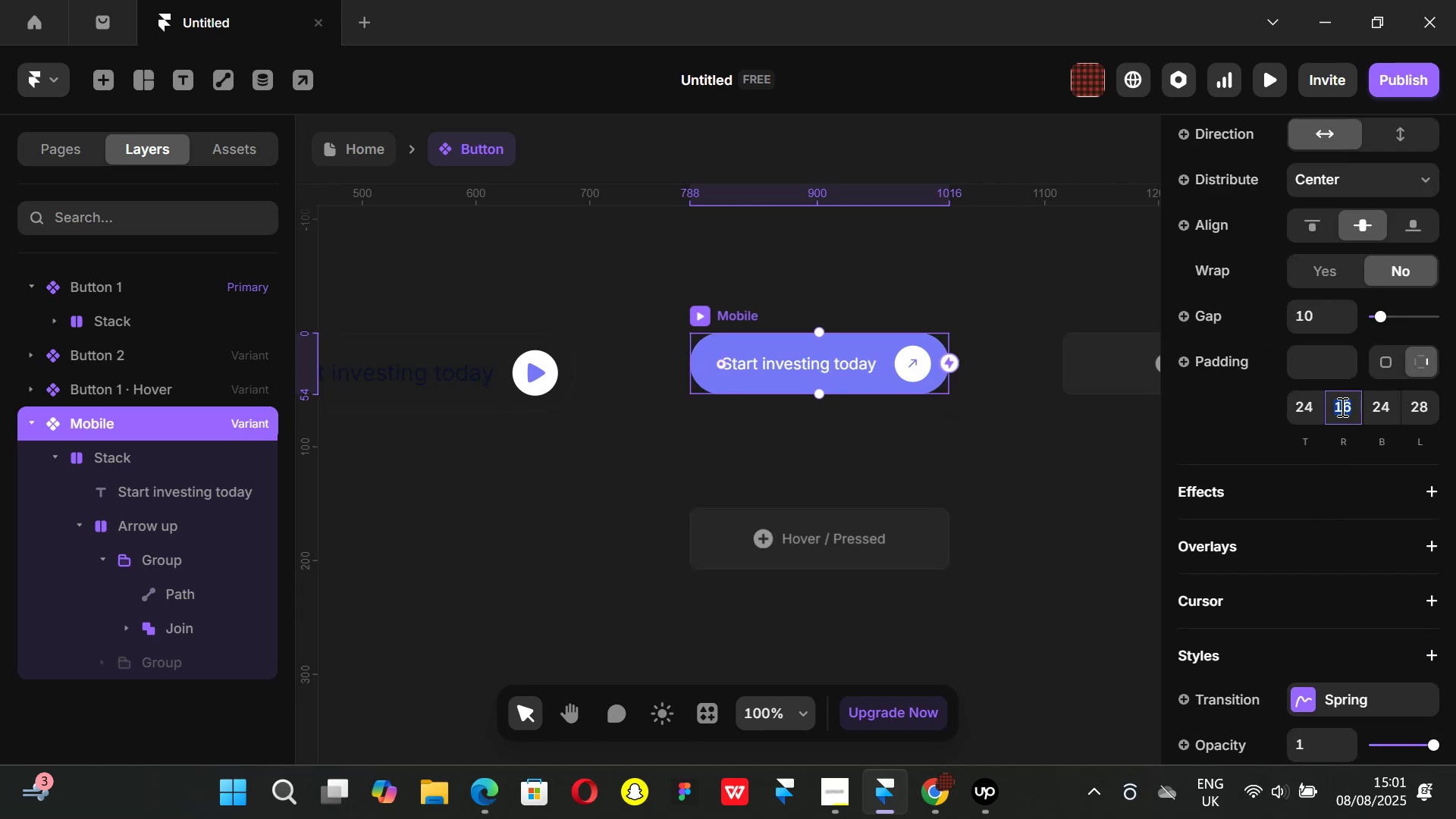 
type(12)
 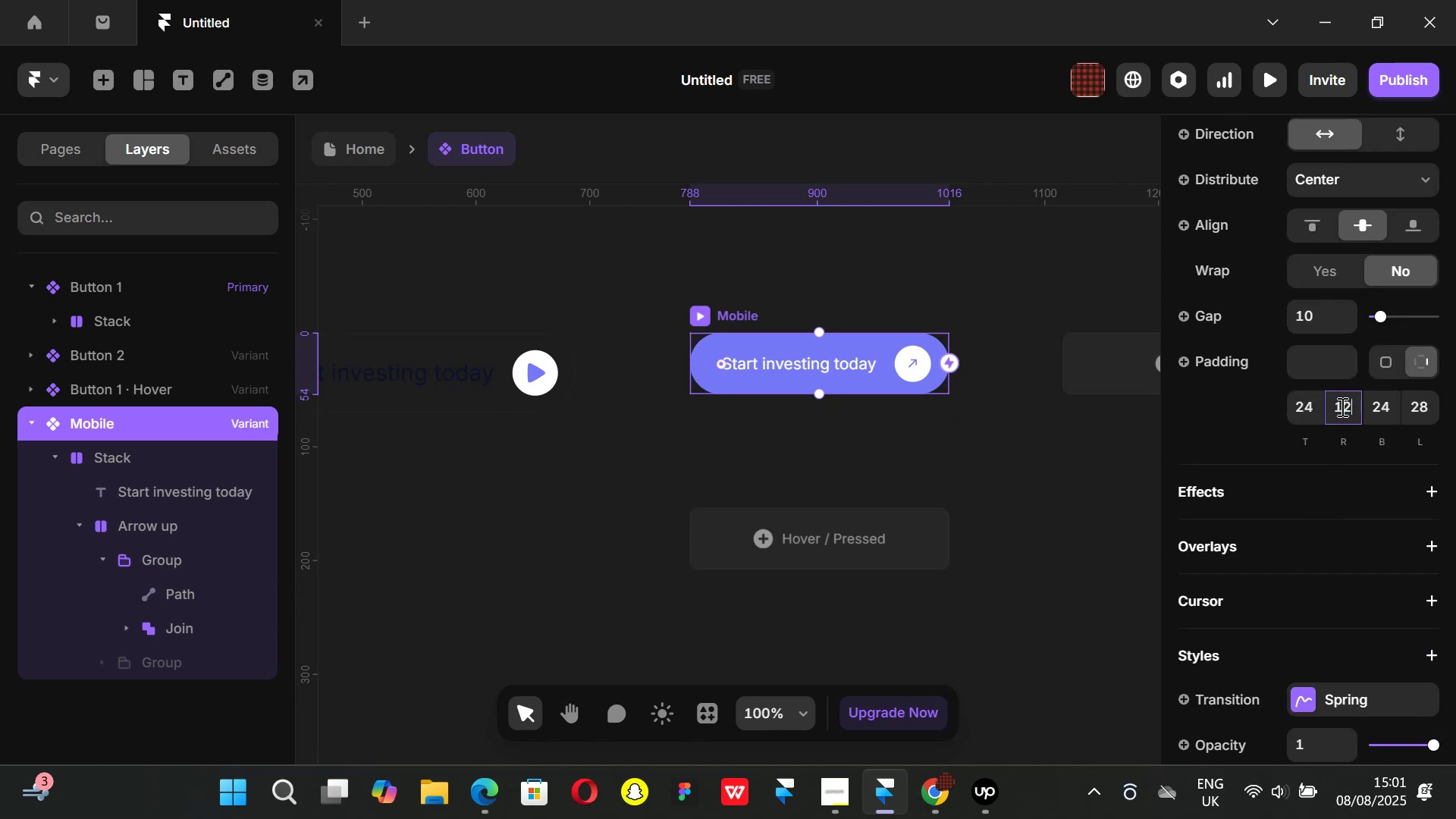 
key(Enter)
 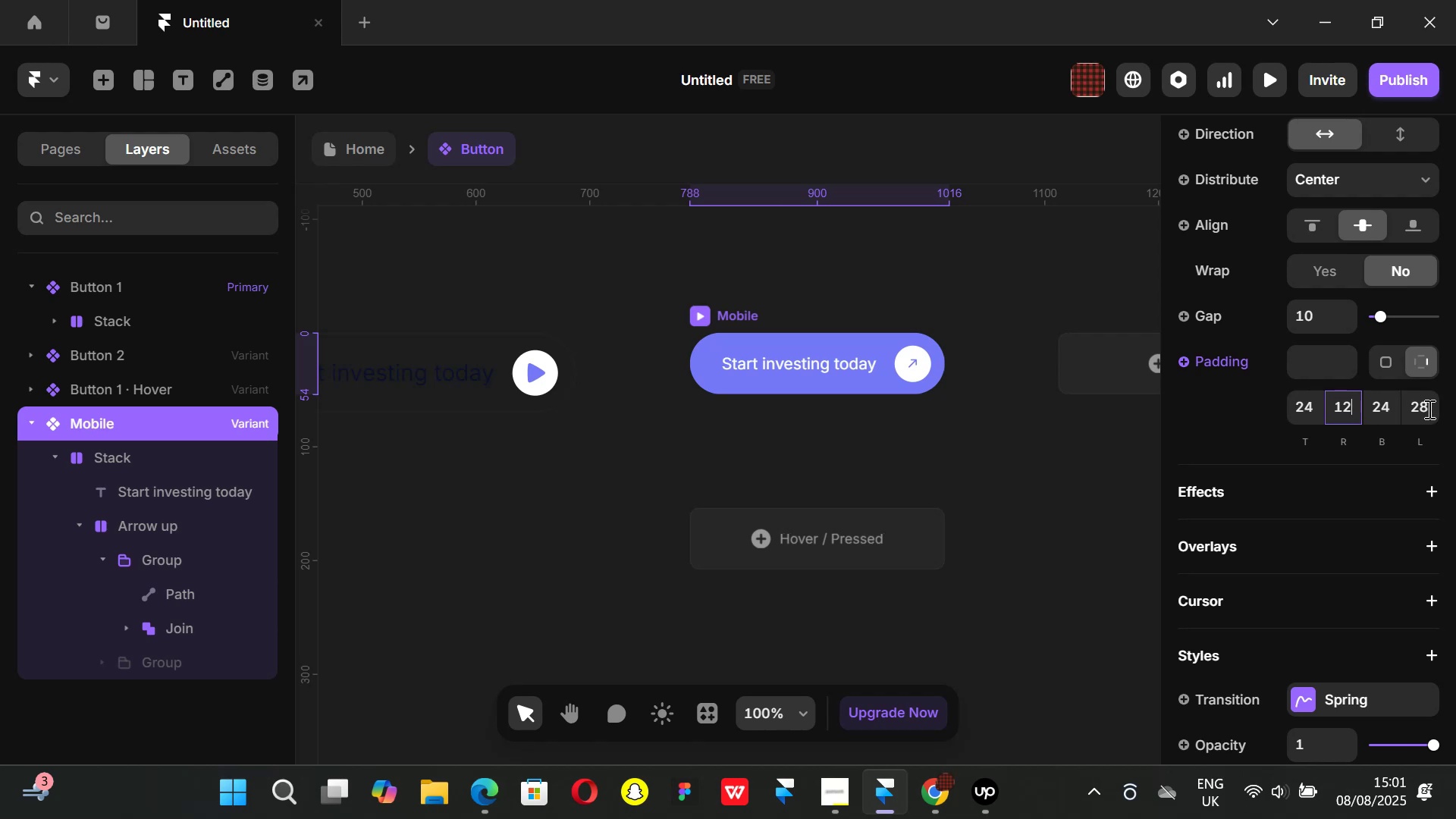 
left_click([1428, 409])
 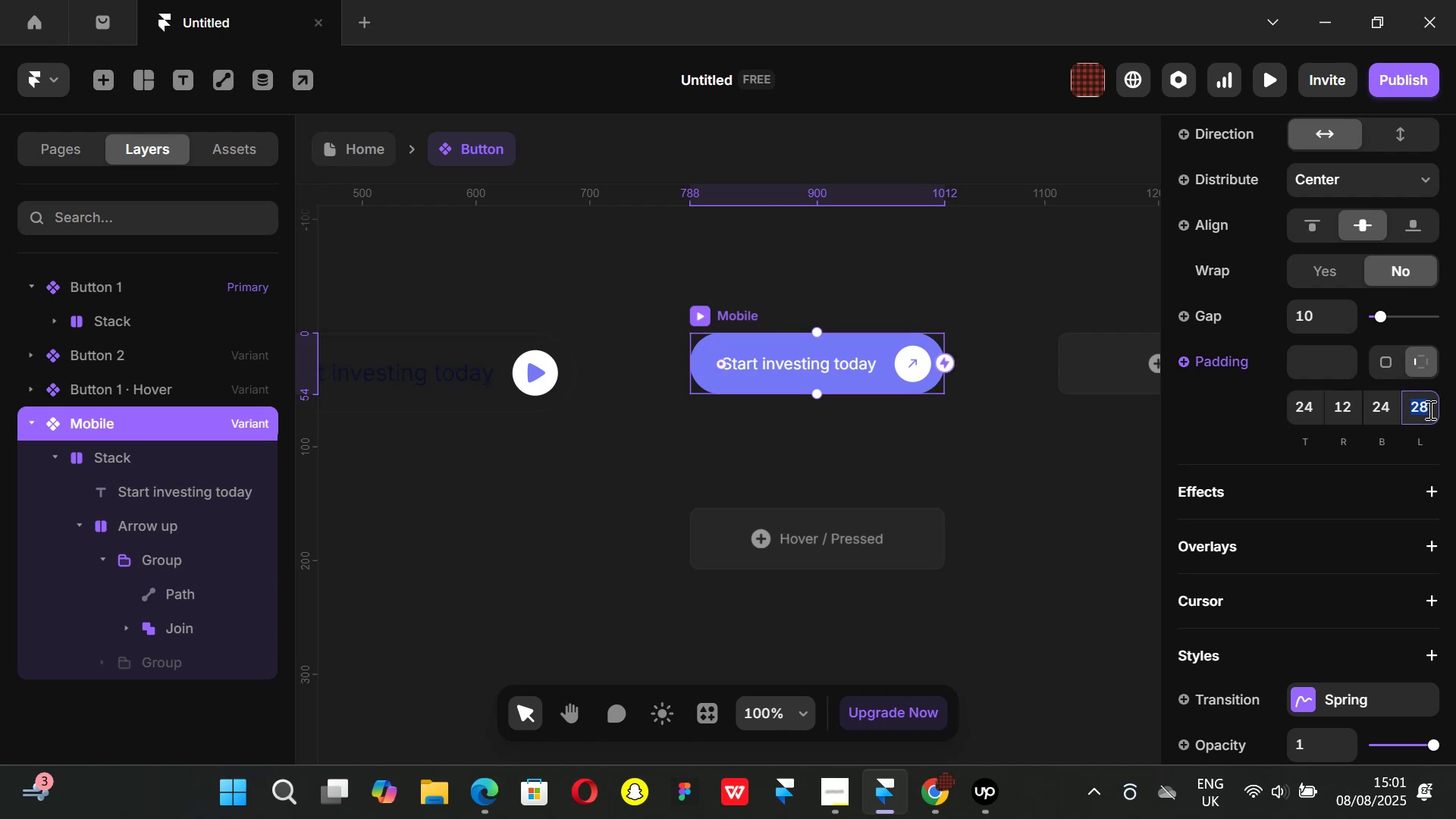 
type(12)
 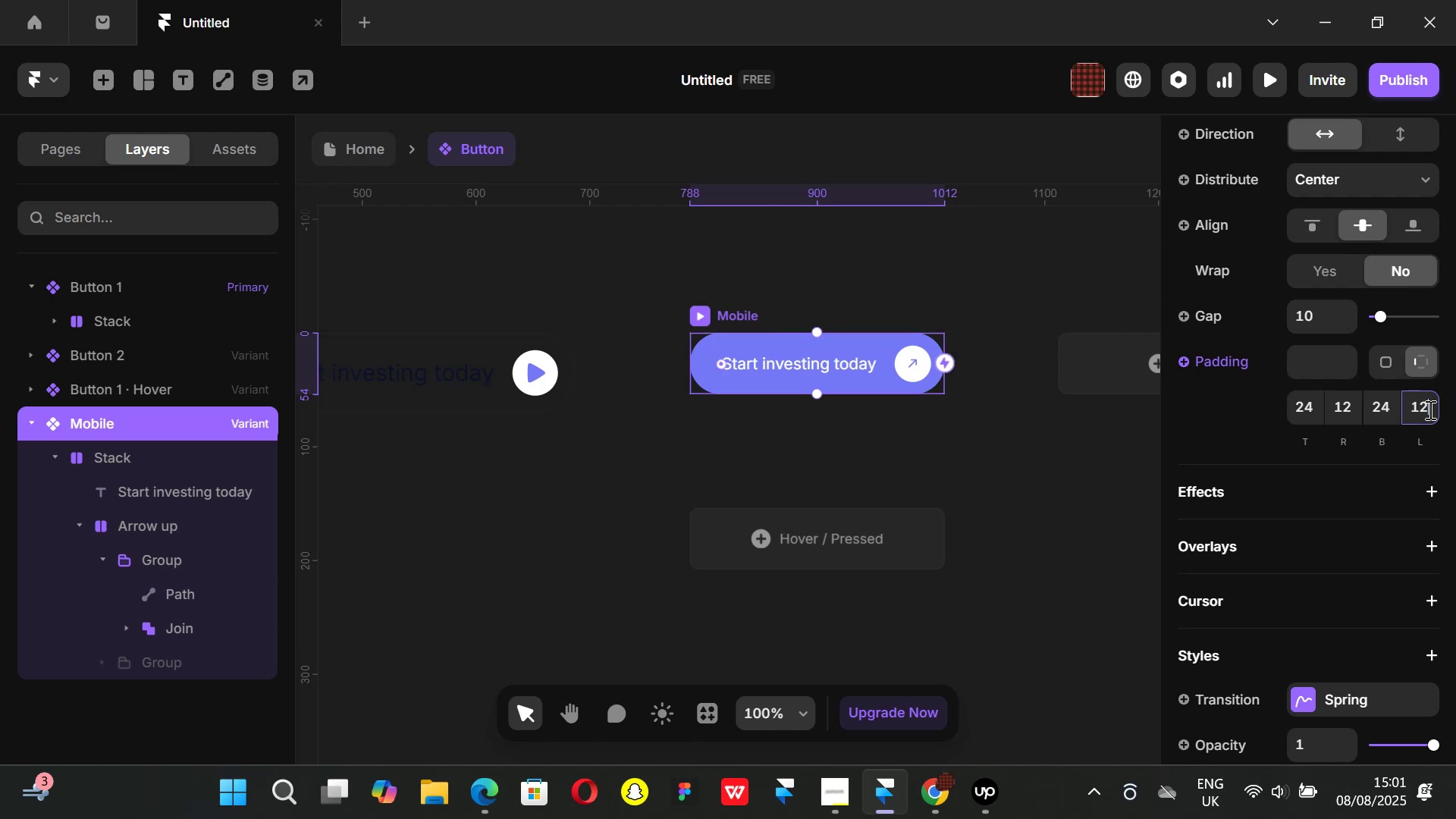 
key(Enter)
 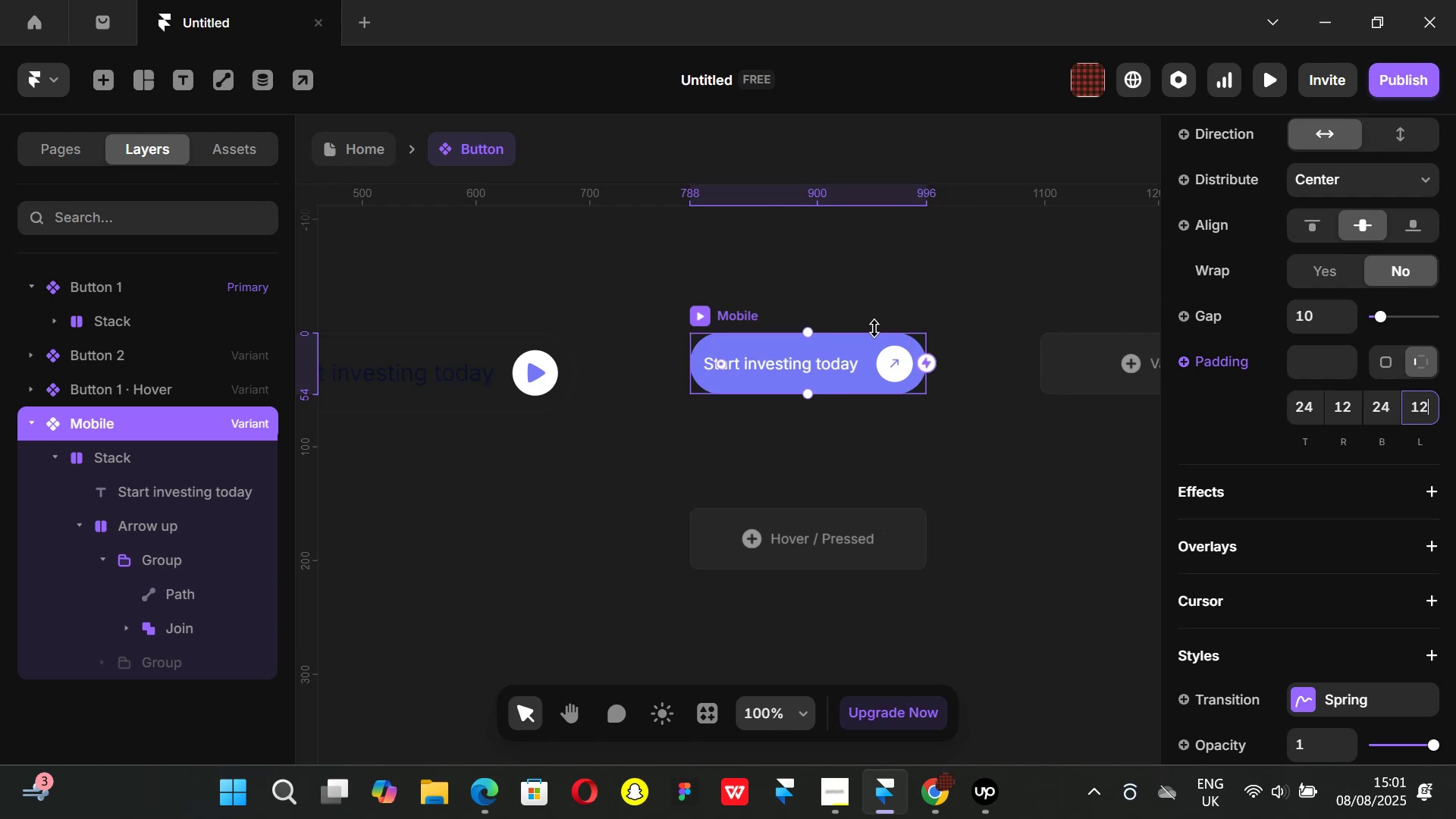 
left_click([828, 299])
 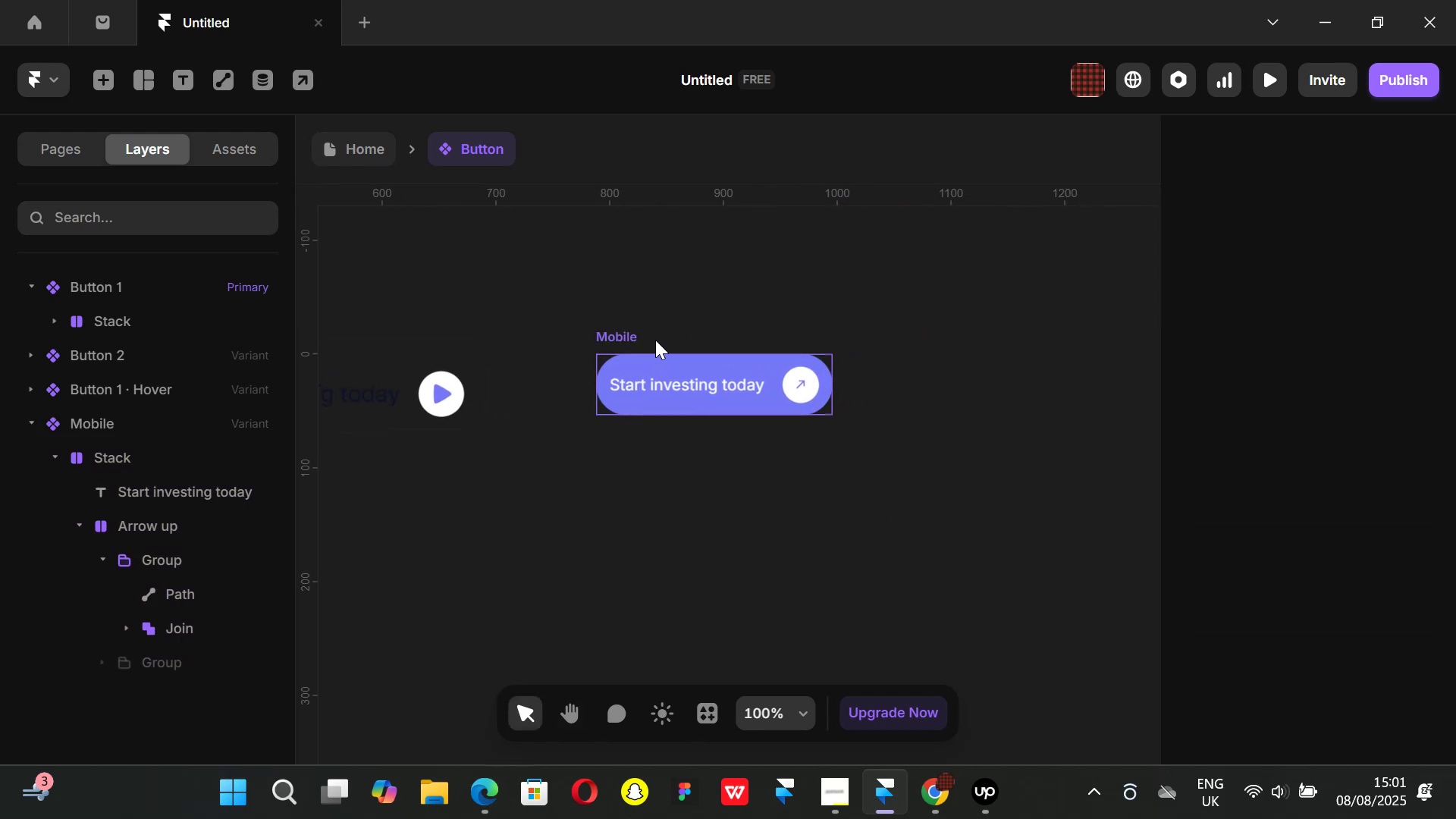 
left_click([641, 335])
 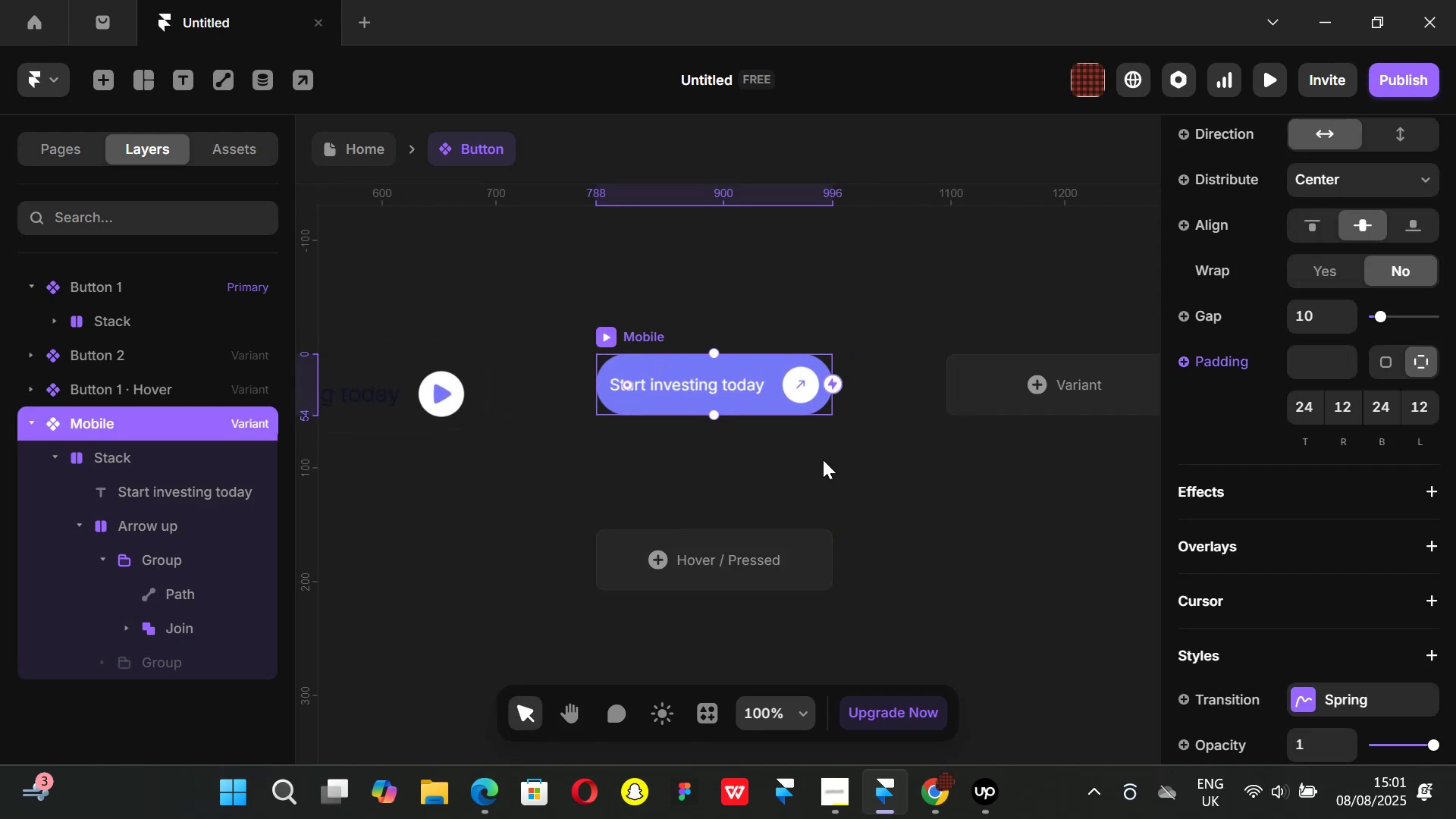 
hold_key(key=ControlLeft, duration=0.94)
scroll: coordinate [799, 447], scroll_direction: down, amount: 6.0
 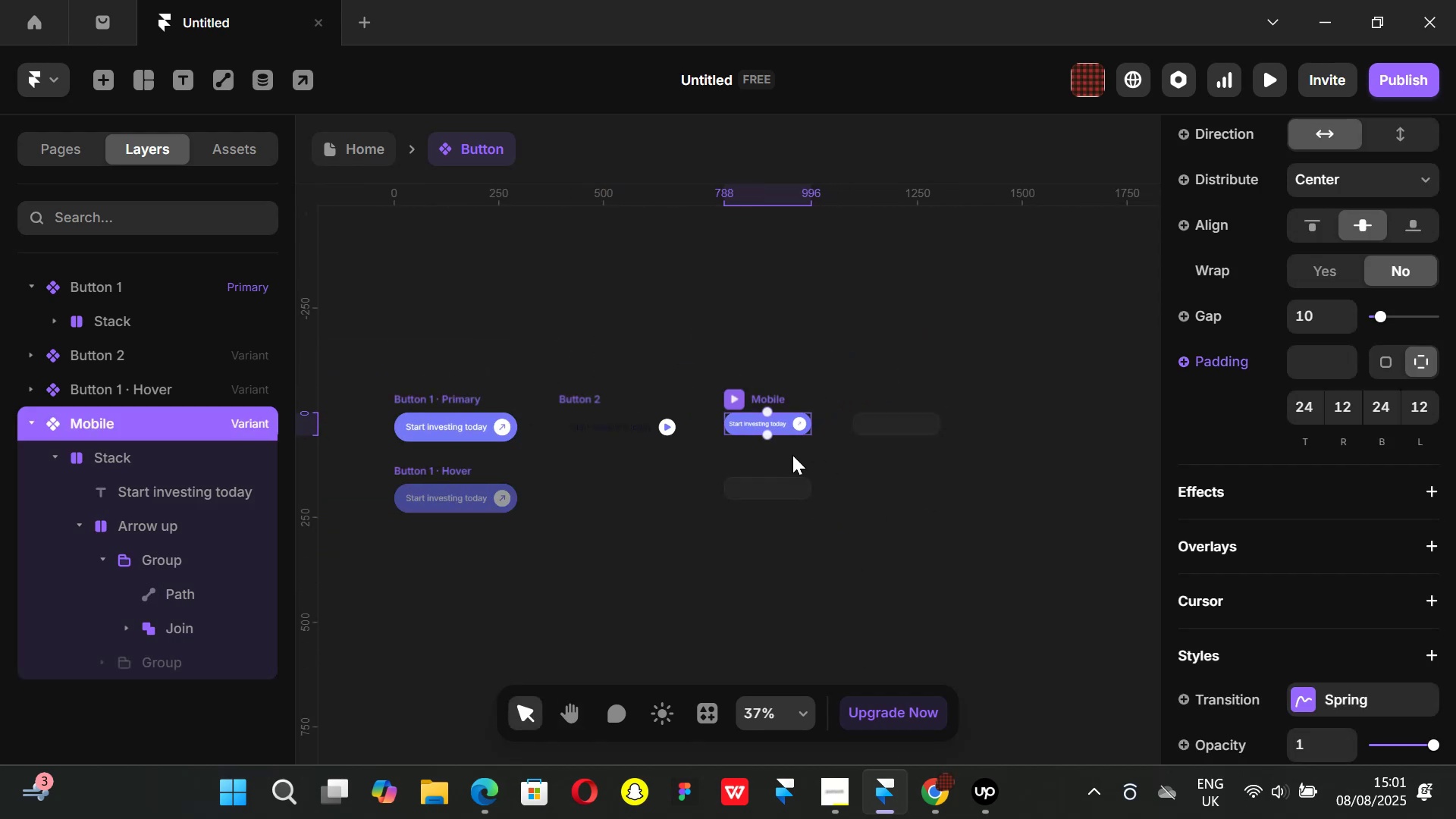 
hold_key(key=ControlLeft, duration=0.62)
scroll: coordinate [1346, 377], scroll_direction: up, amount: 9.0
 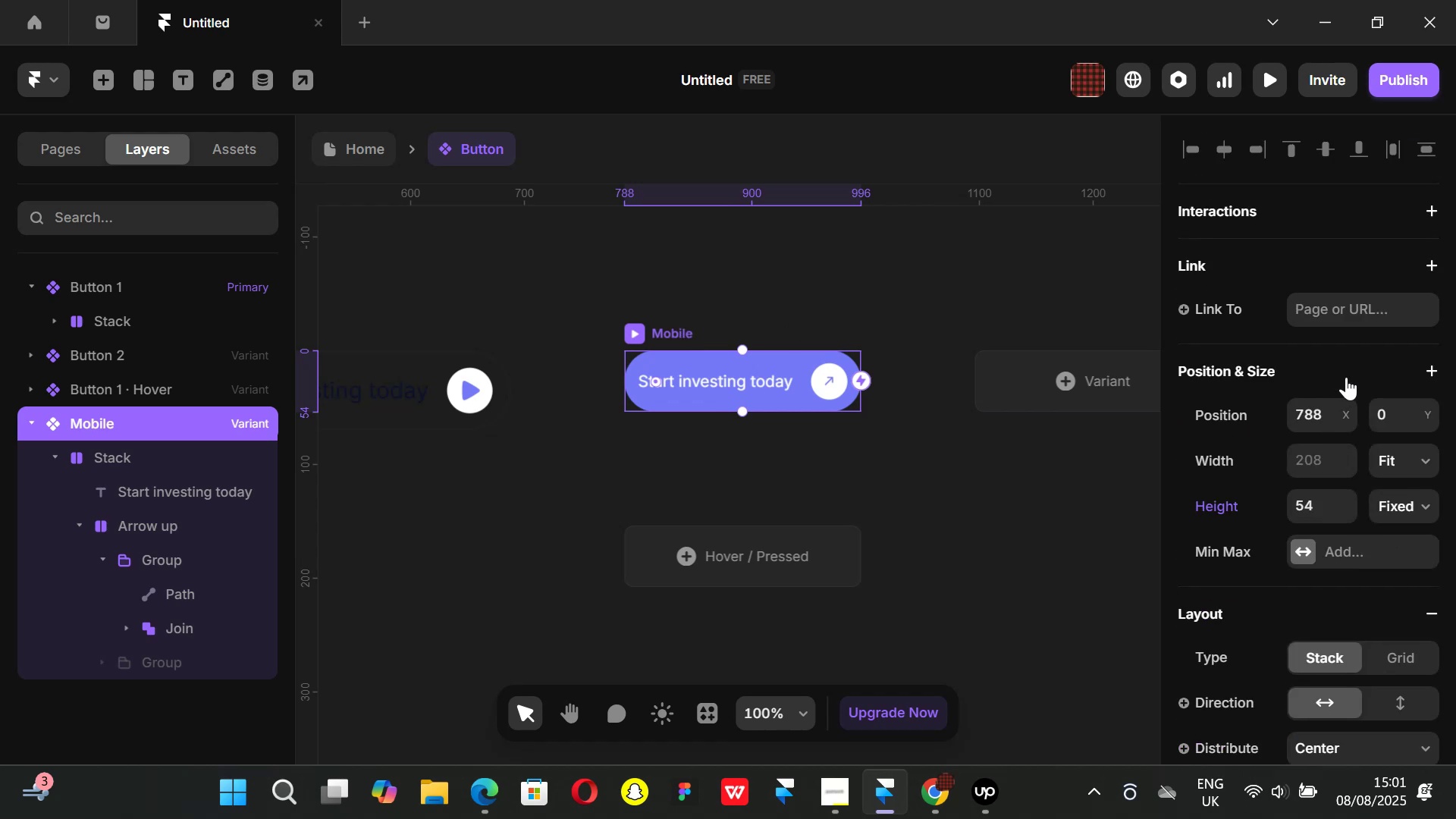 
scroll: coordinate [1346, 377], scroll_direction: down, amount: 1.0
 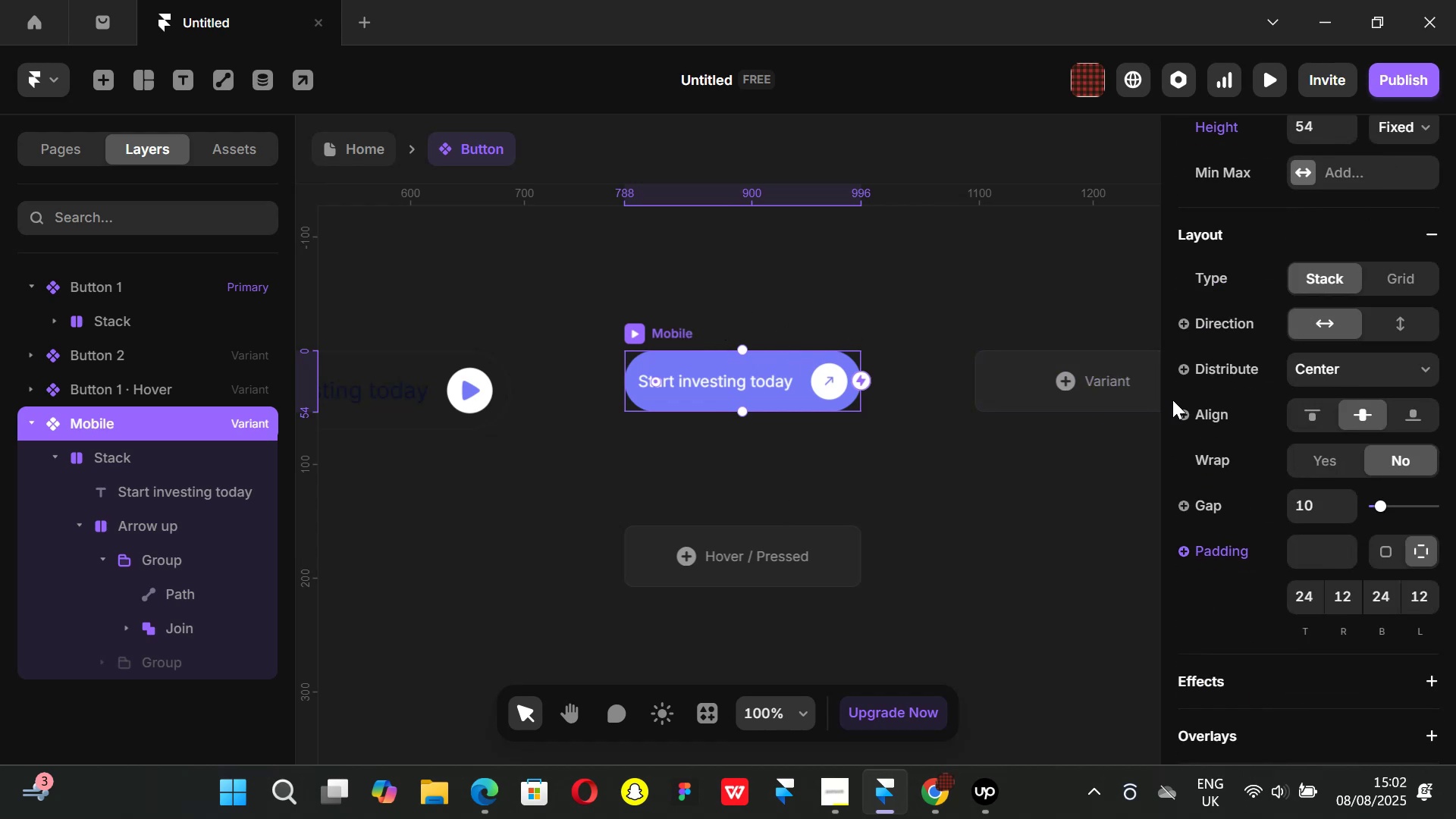 
wait(5.44)
 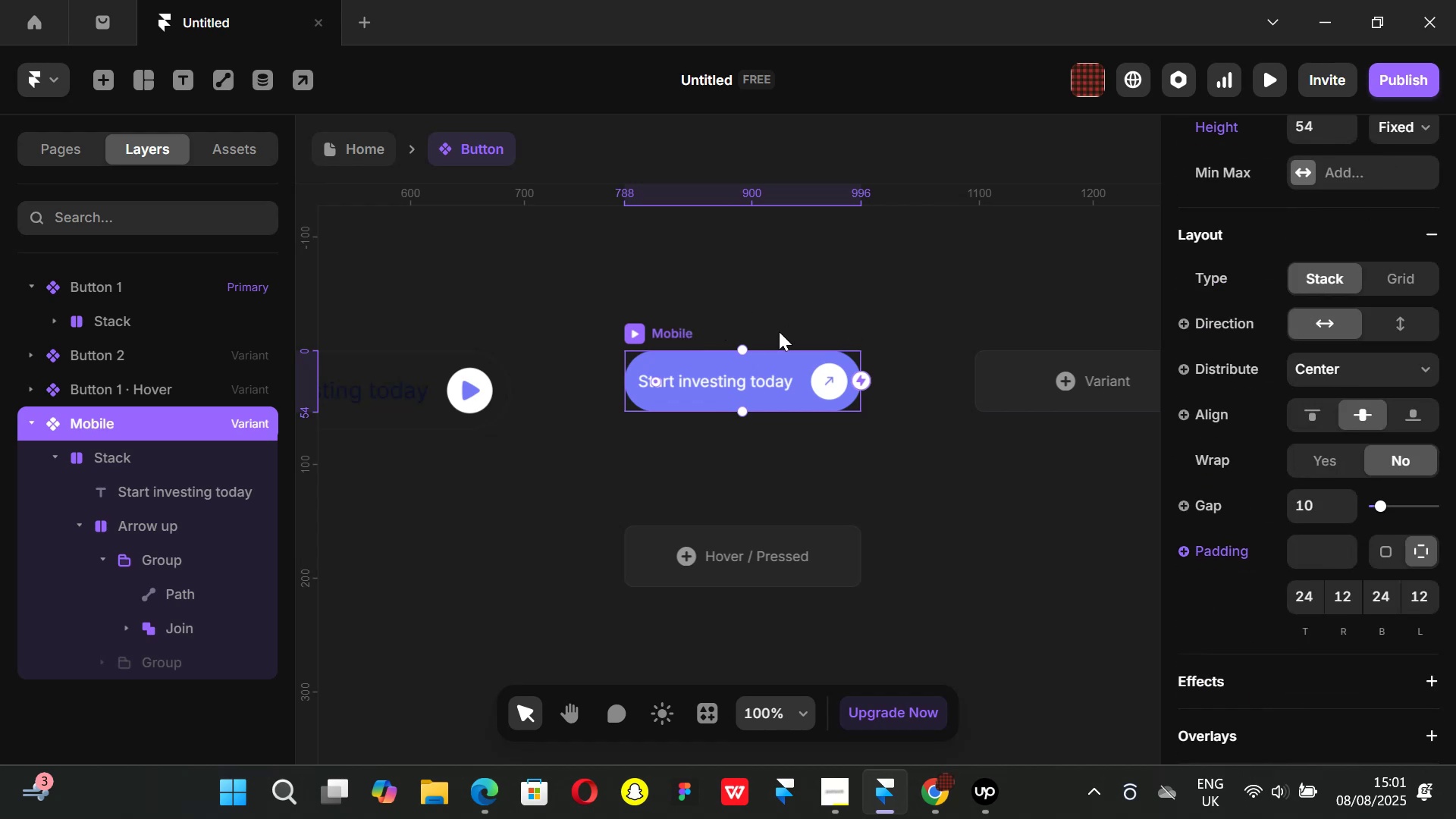 
left_click([1099, 375])
 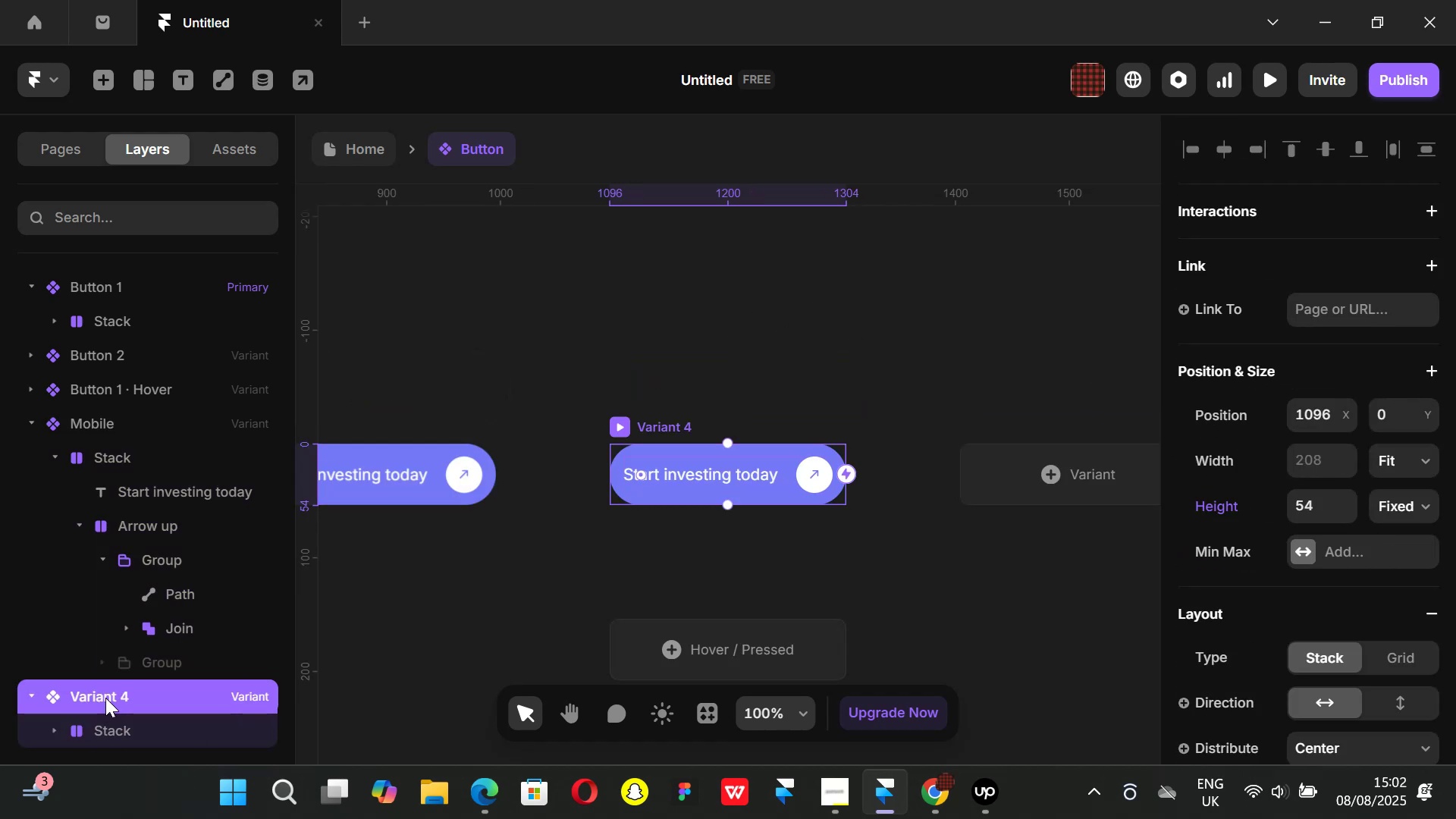 
double_click([105, 698])
 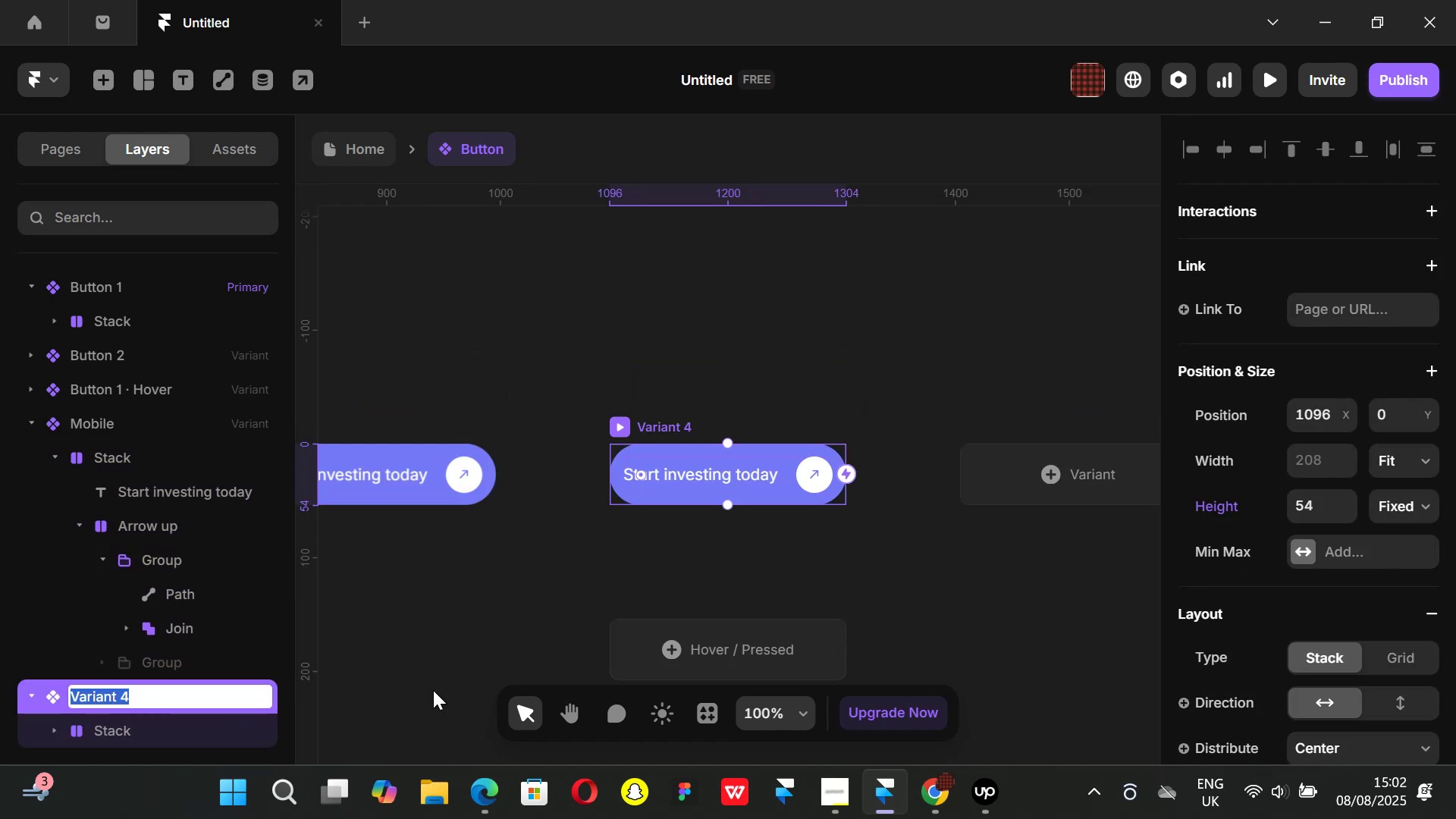 
key(Backspace)
type(Mobile secondary)
 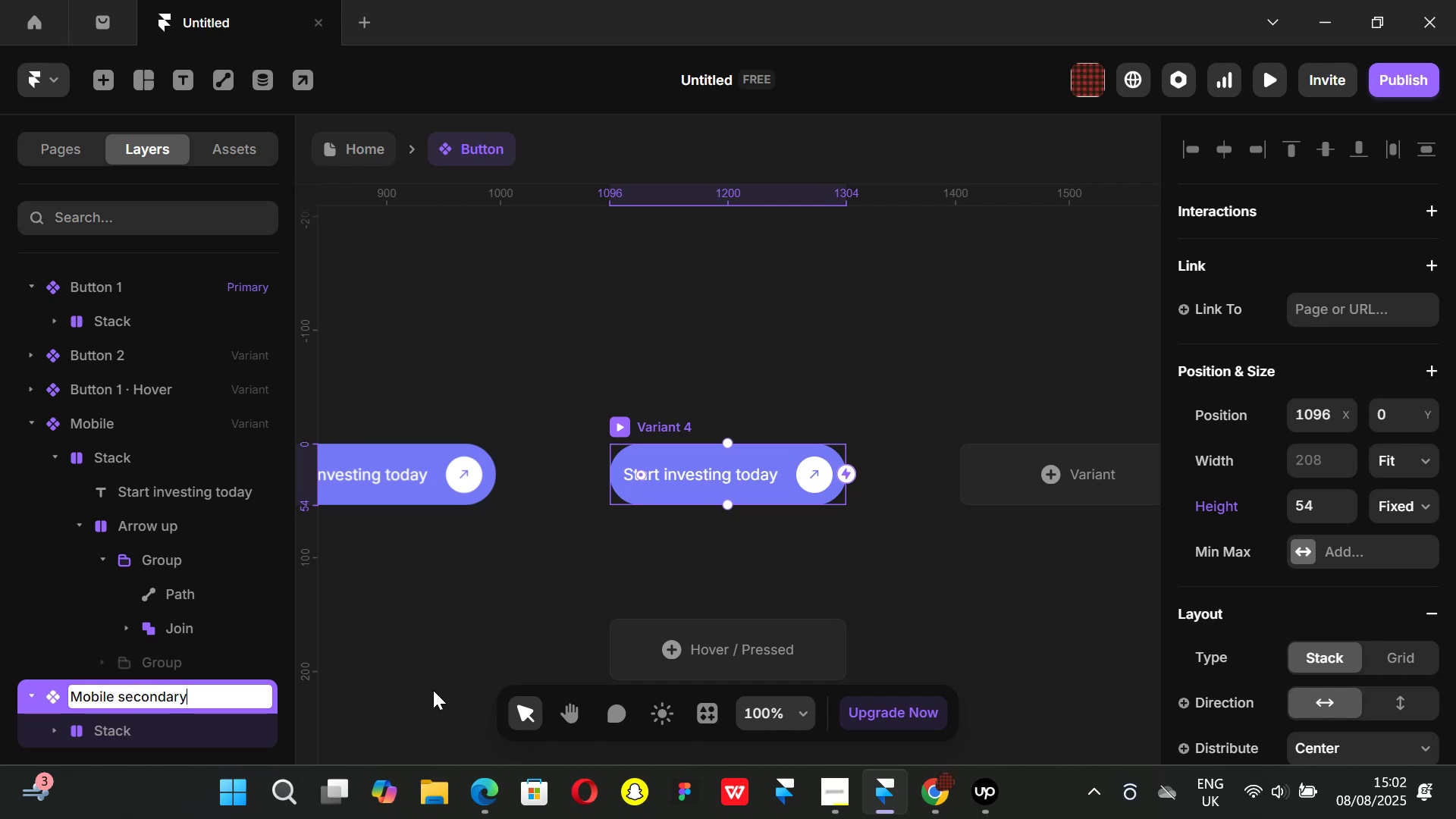 
key(Enter)
 